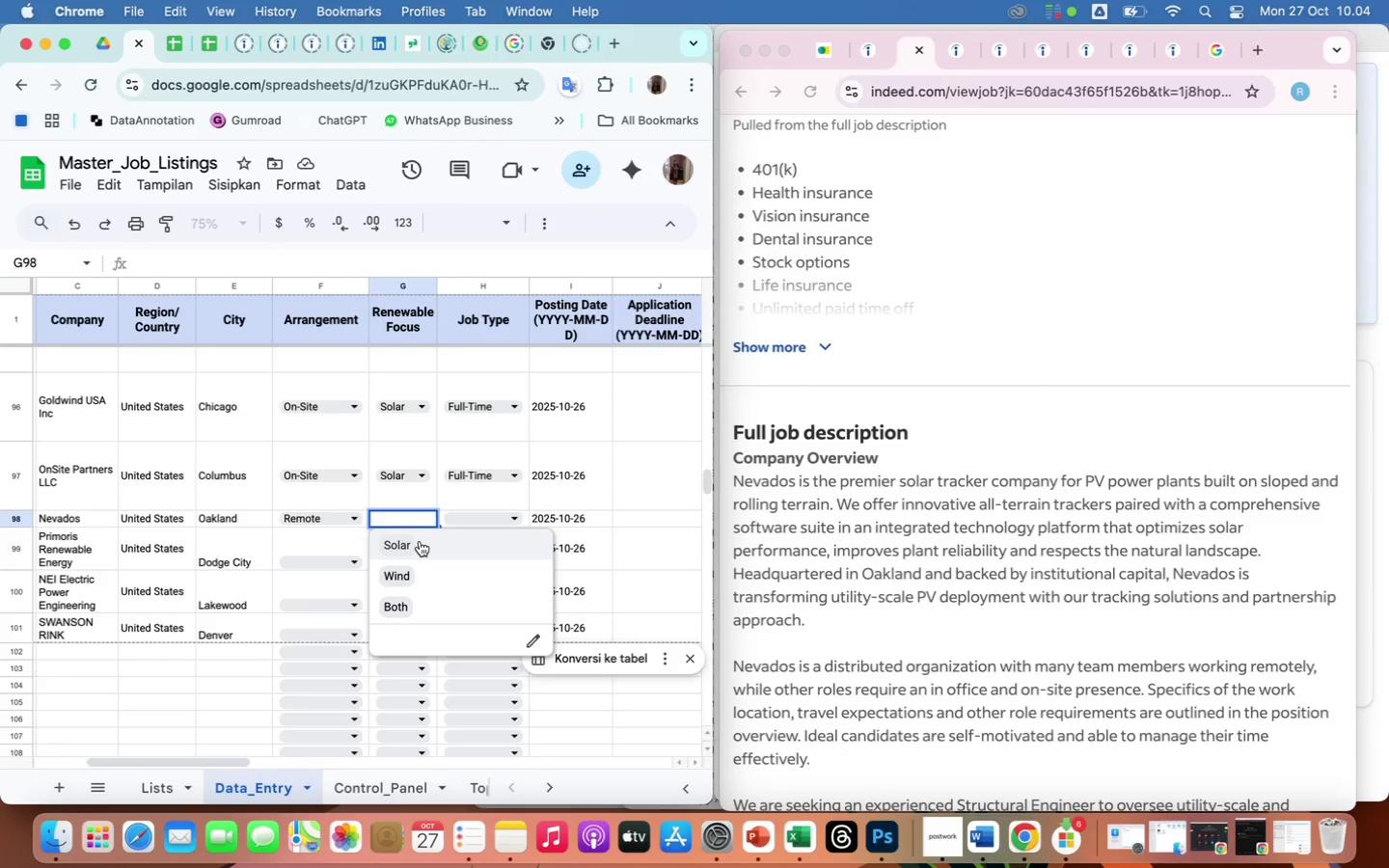 
left_click([420, 541])
 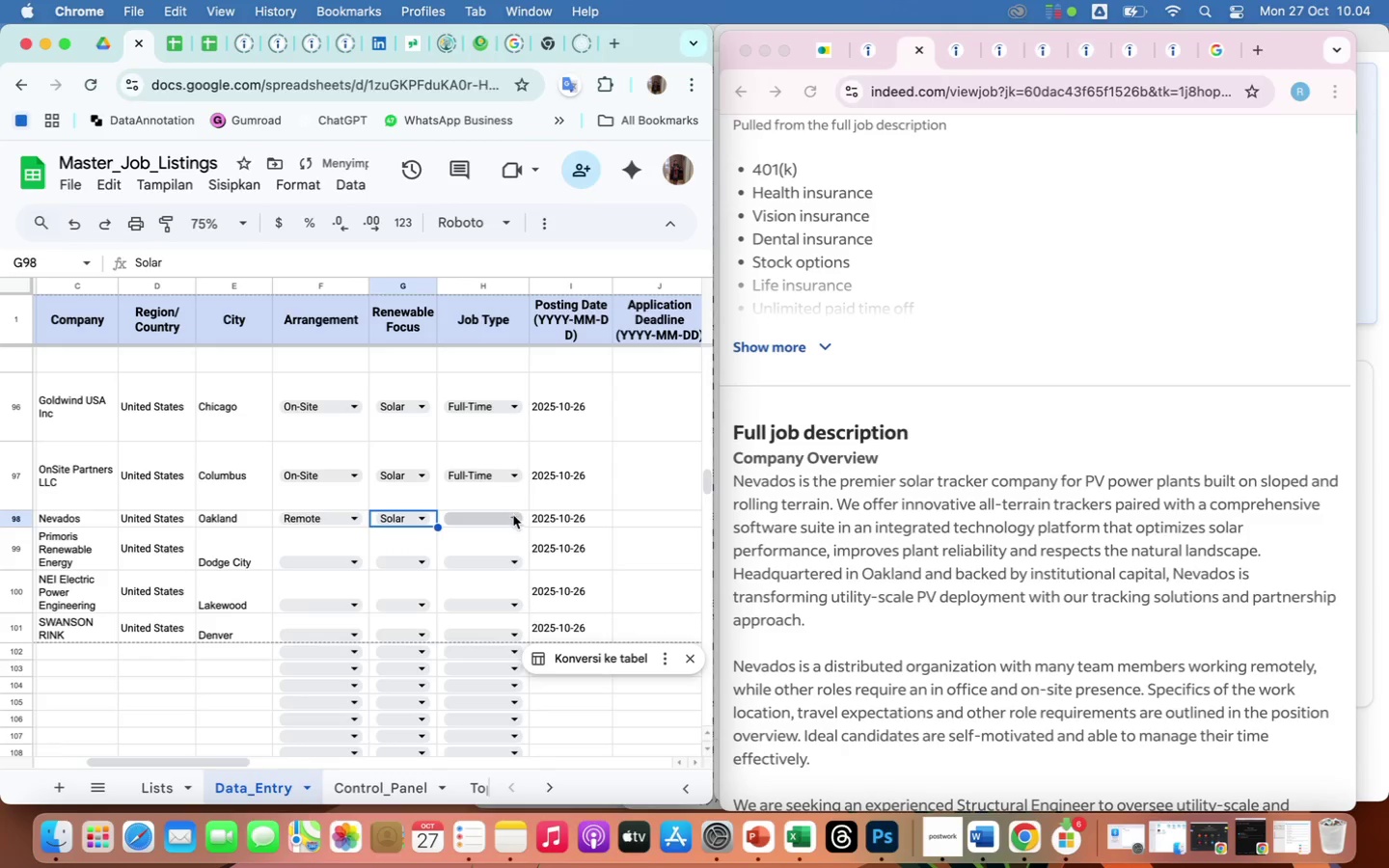 
left_click([513, 515])
 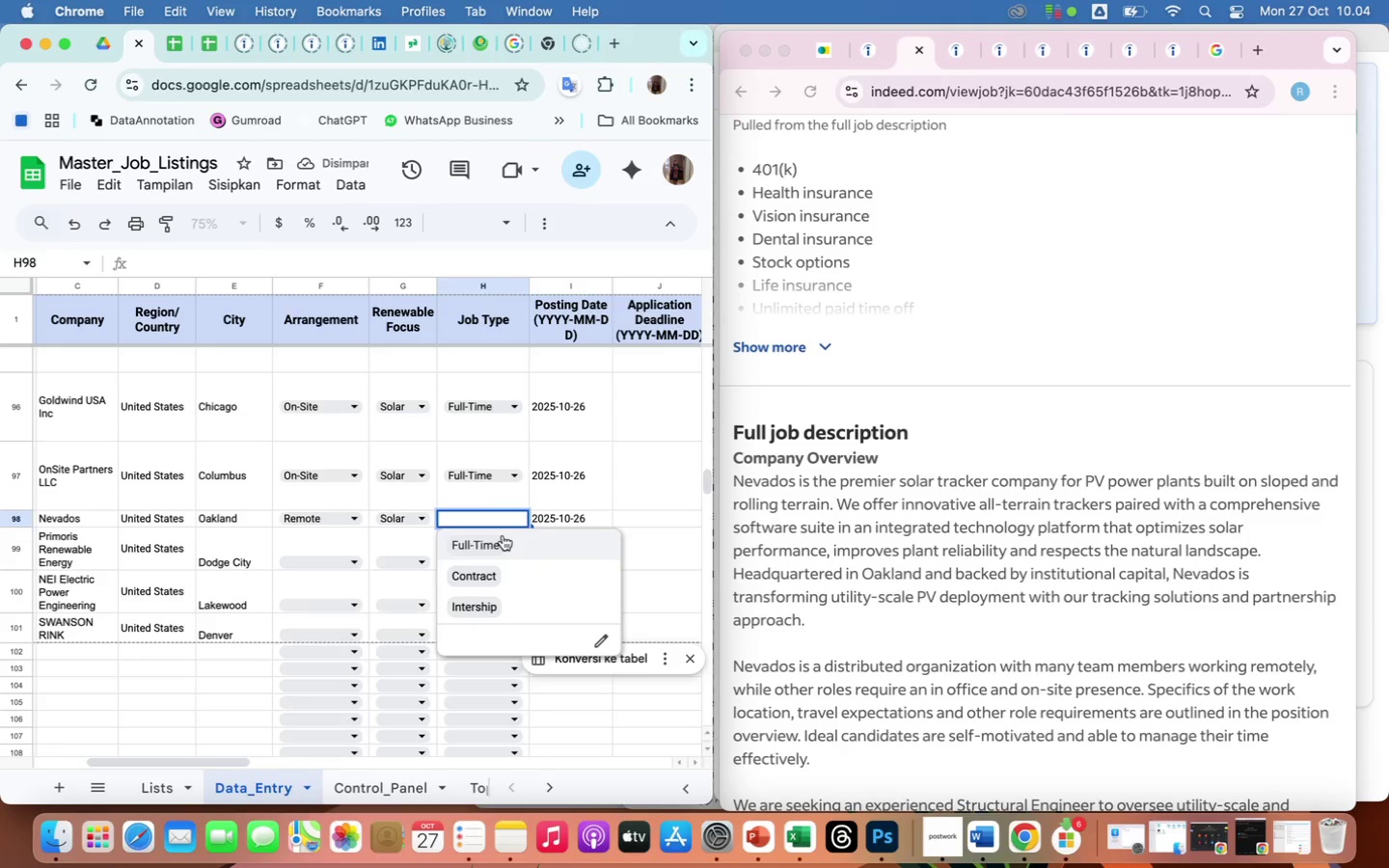 
left_click([504, 539])
 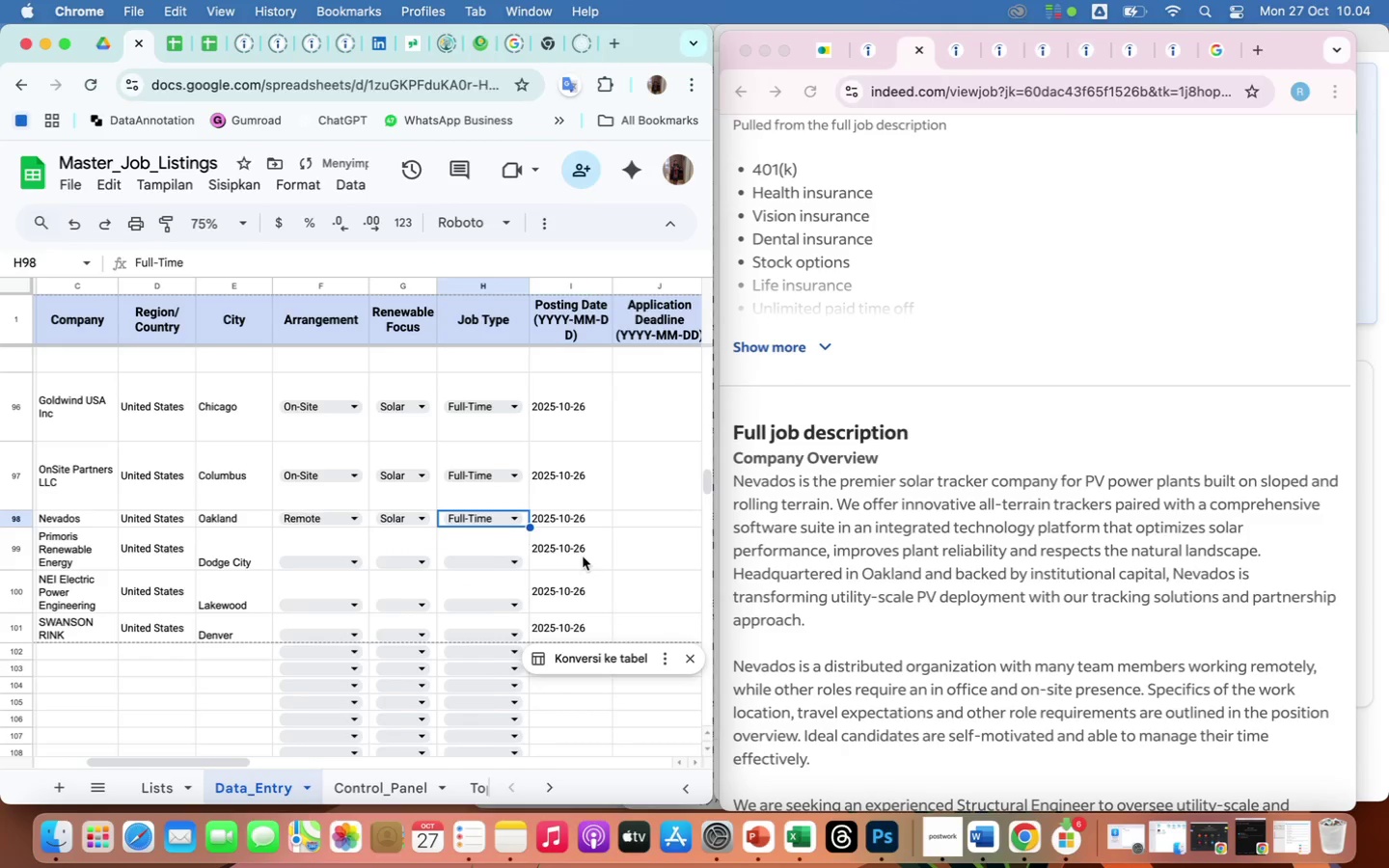 
scroll: coordinate [576, 558], scroll_direction: down, amount: 43.0
 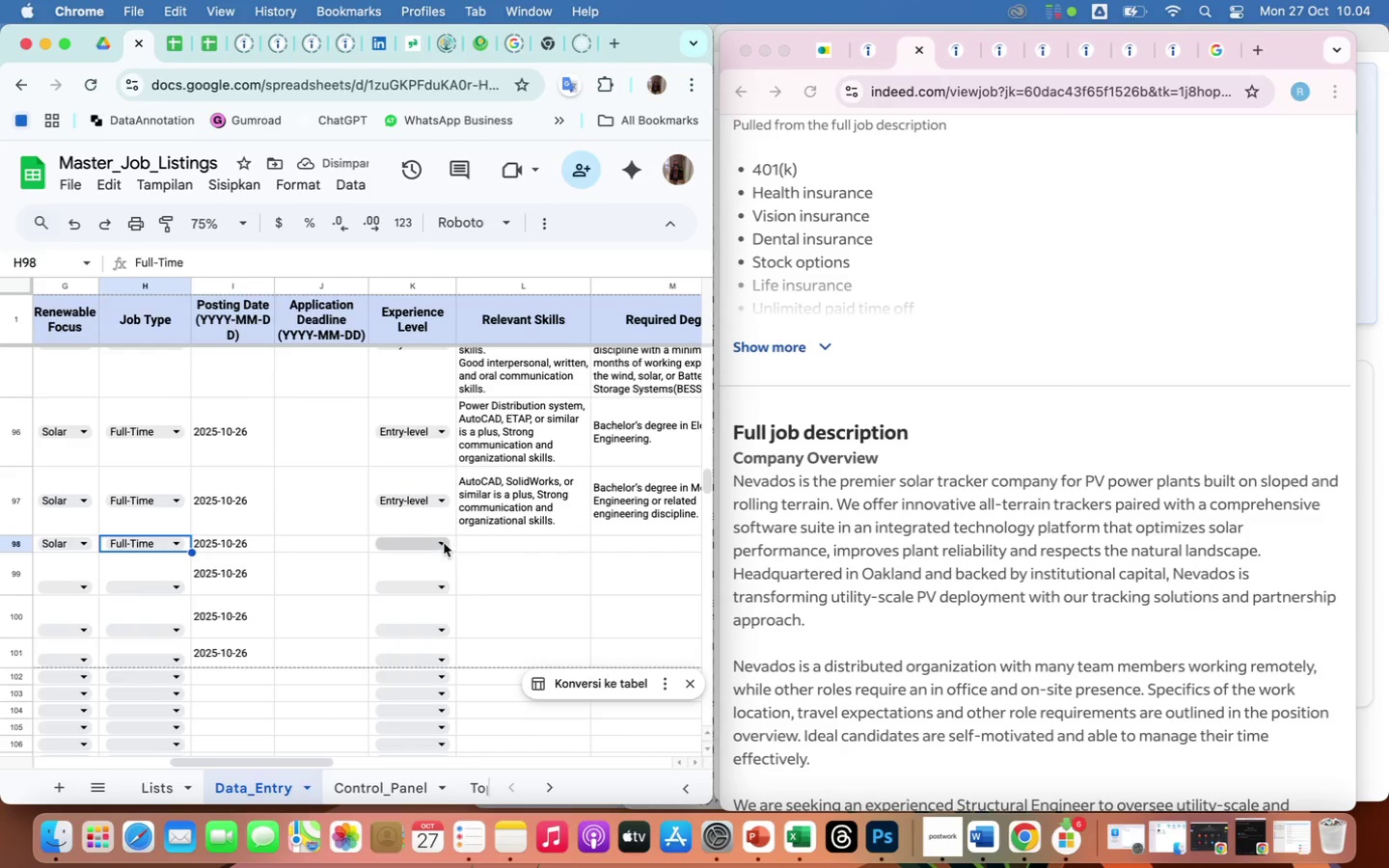 
left_click([443, 543])
 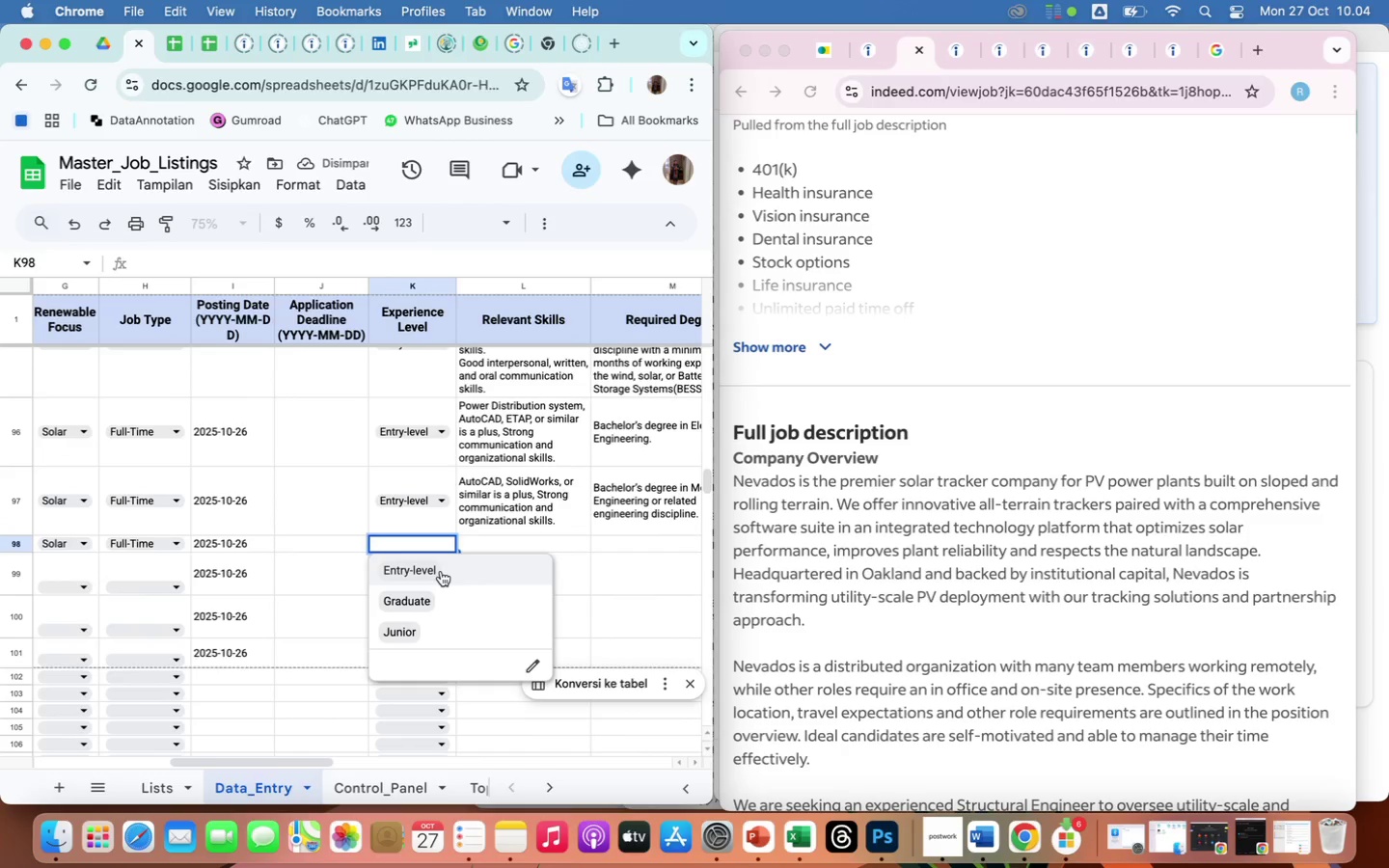 
left_click([441, 571])
 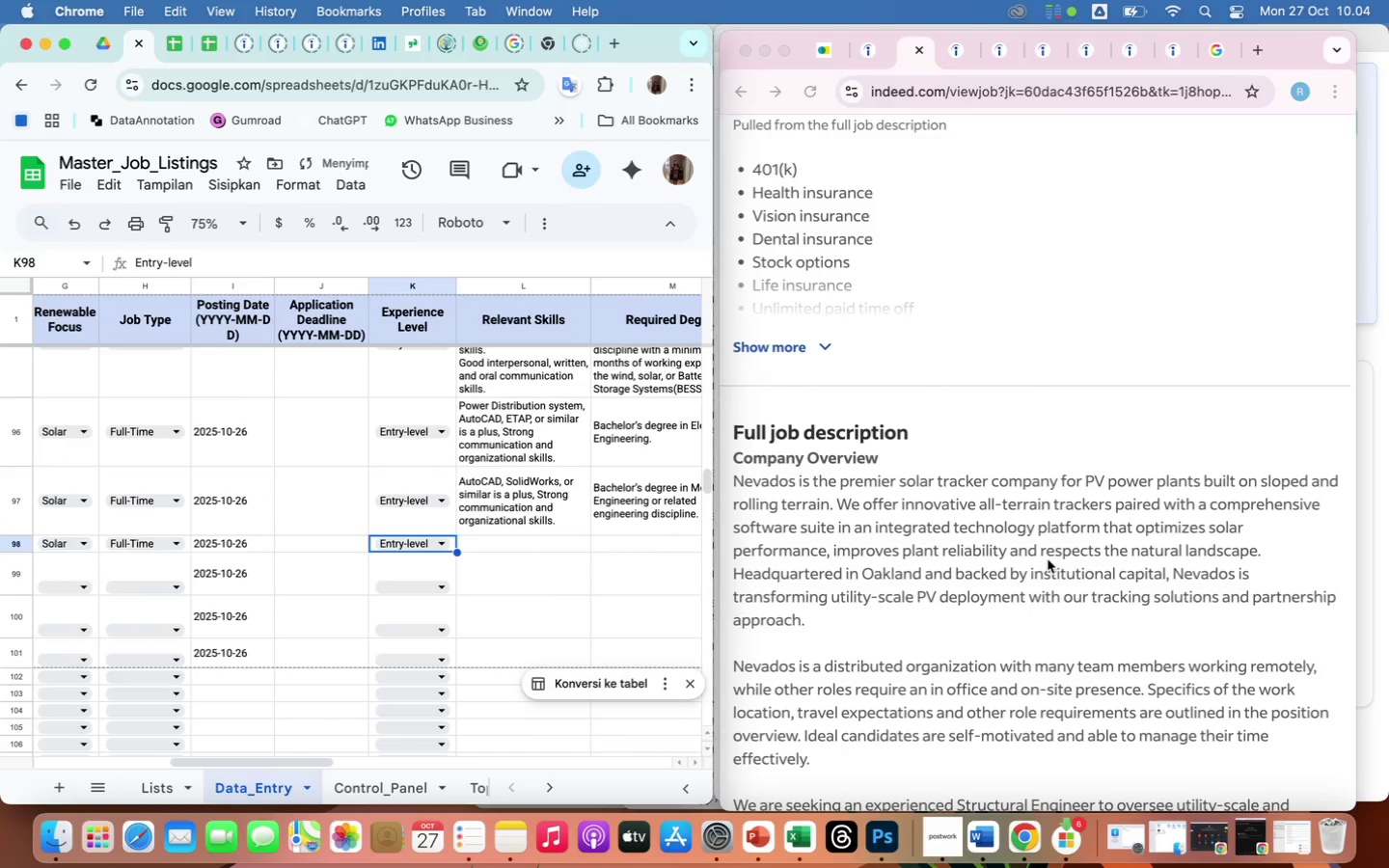 
left_click([1048, 559])
 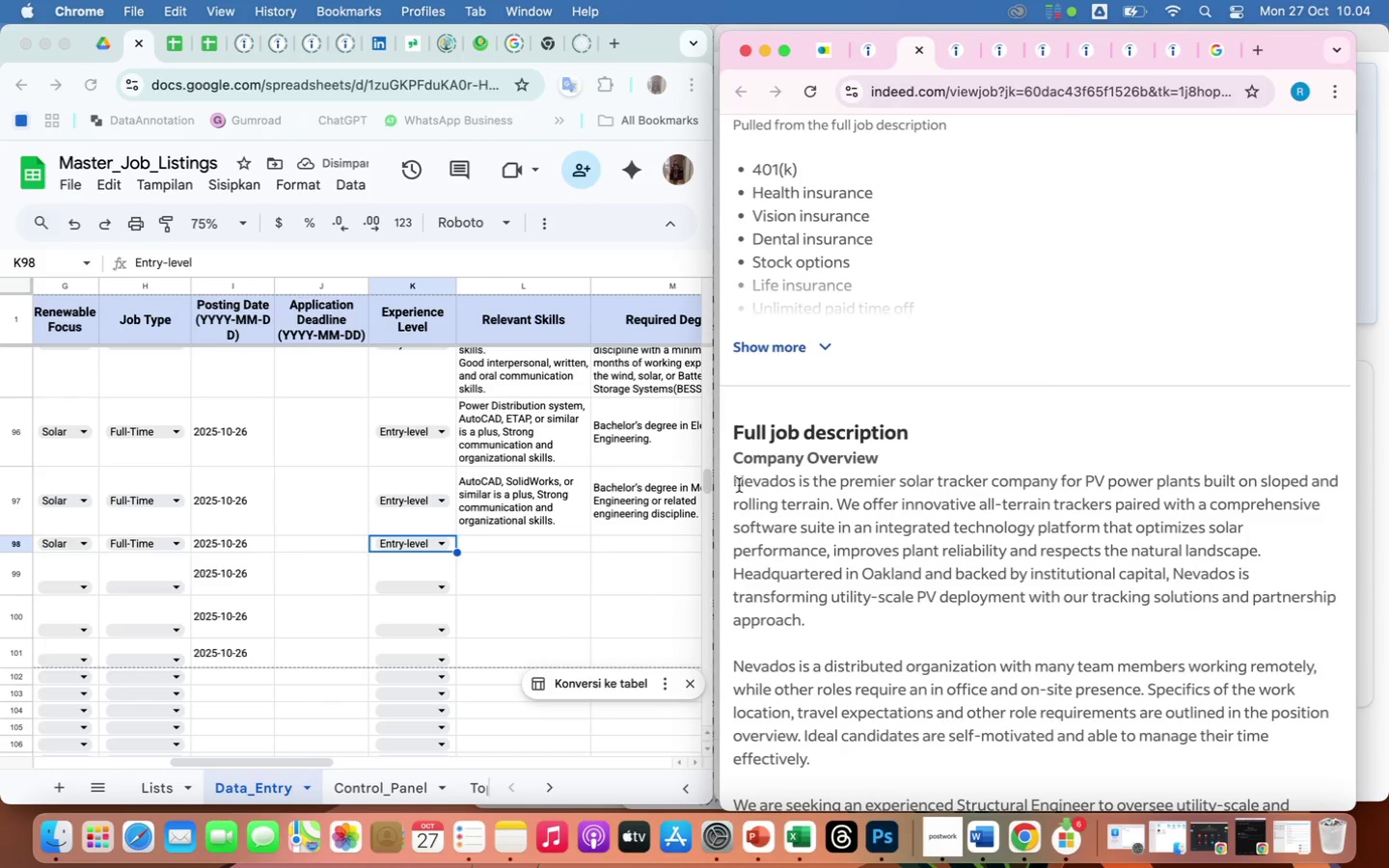 
left_click_drag(start_coordinate=[734, 483], to_coordinate=[826, 629])
 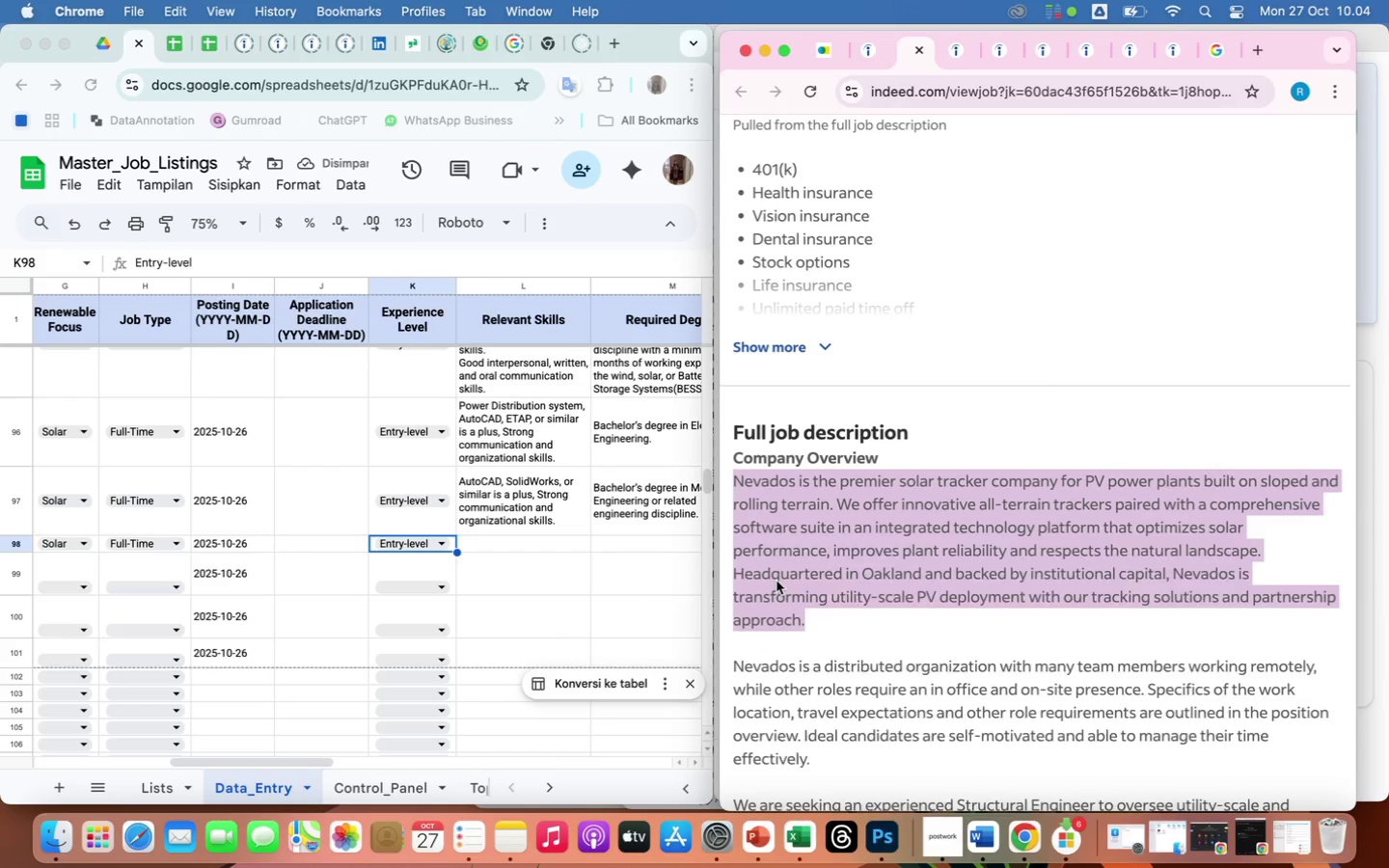 
right_click([776, 581])
 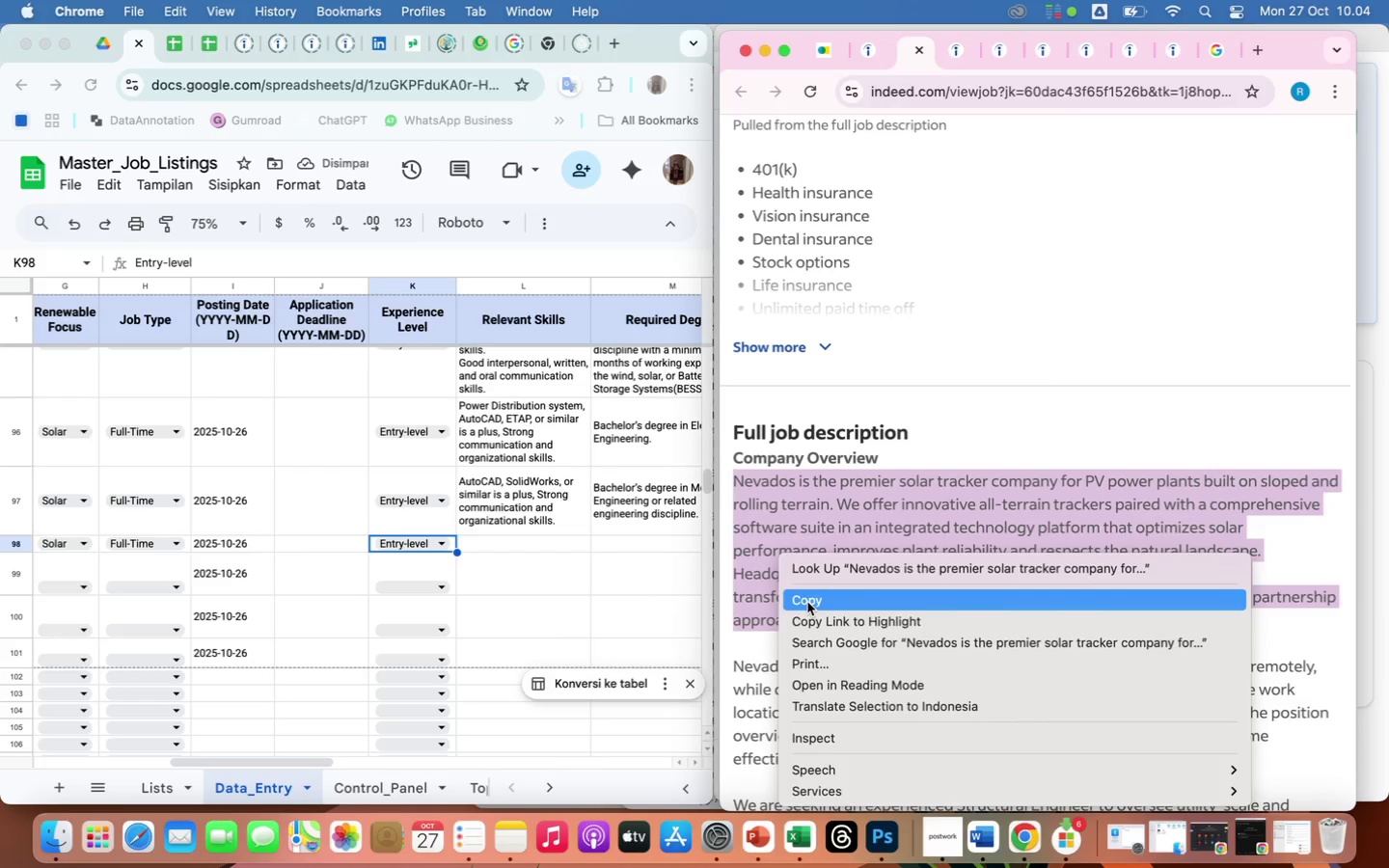 
left_click([807, 602])
 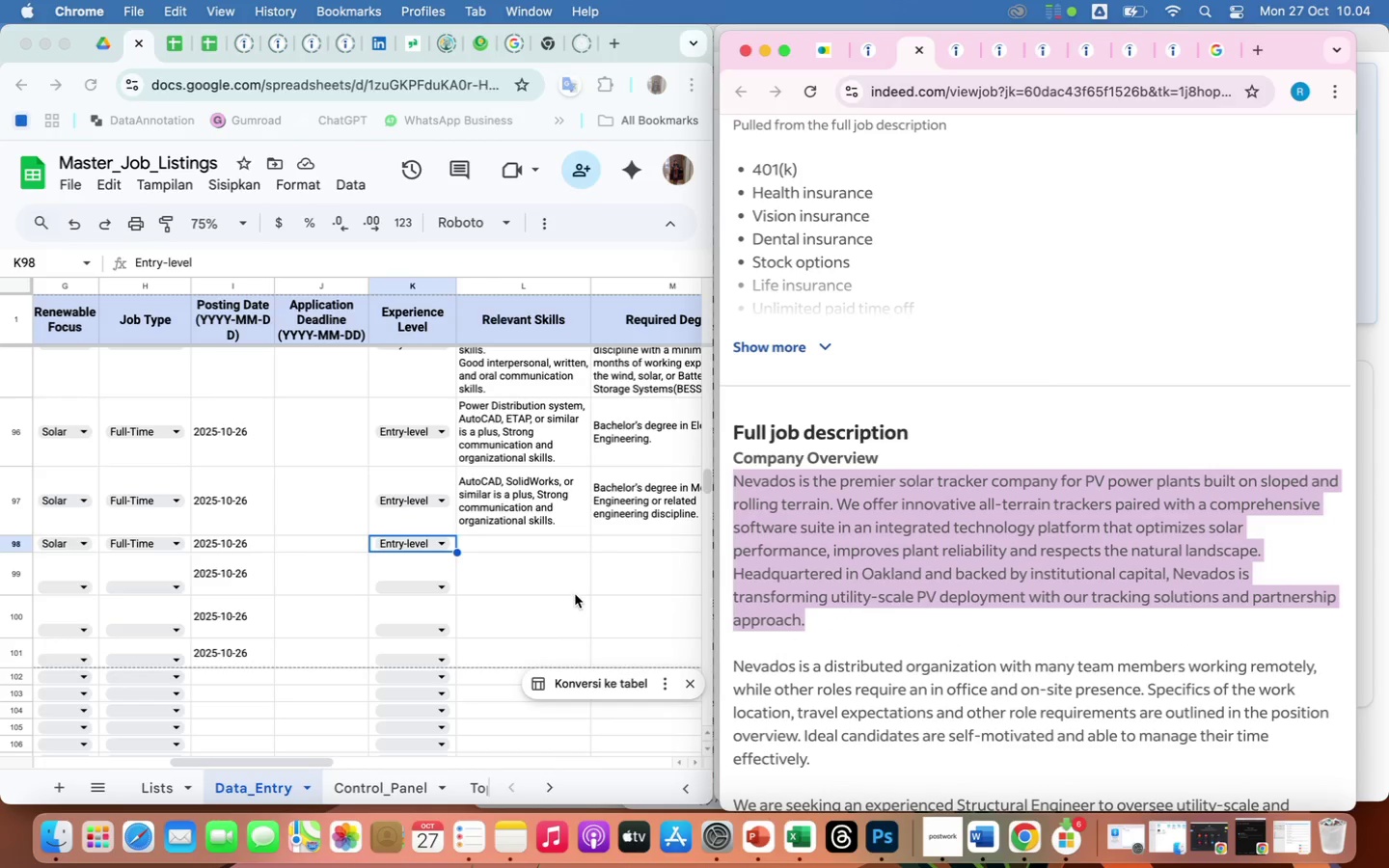 
scroll: coordinate [575, 594], scroll_direction: down, amount: 33.0
 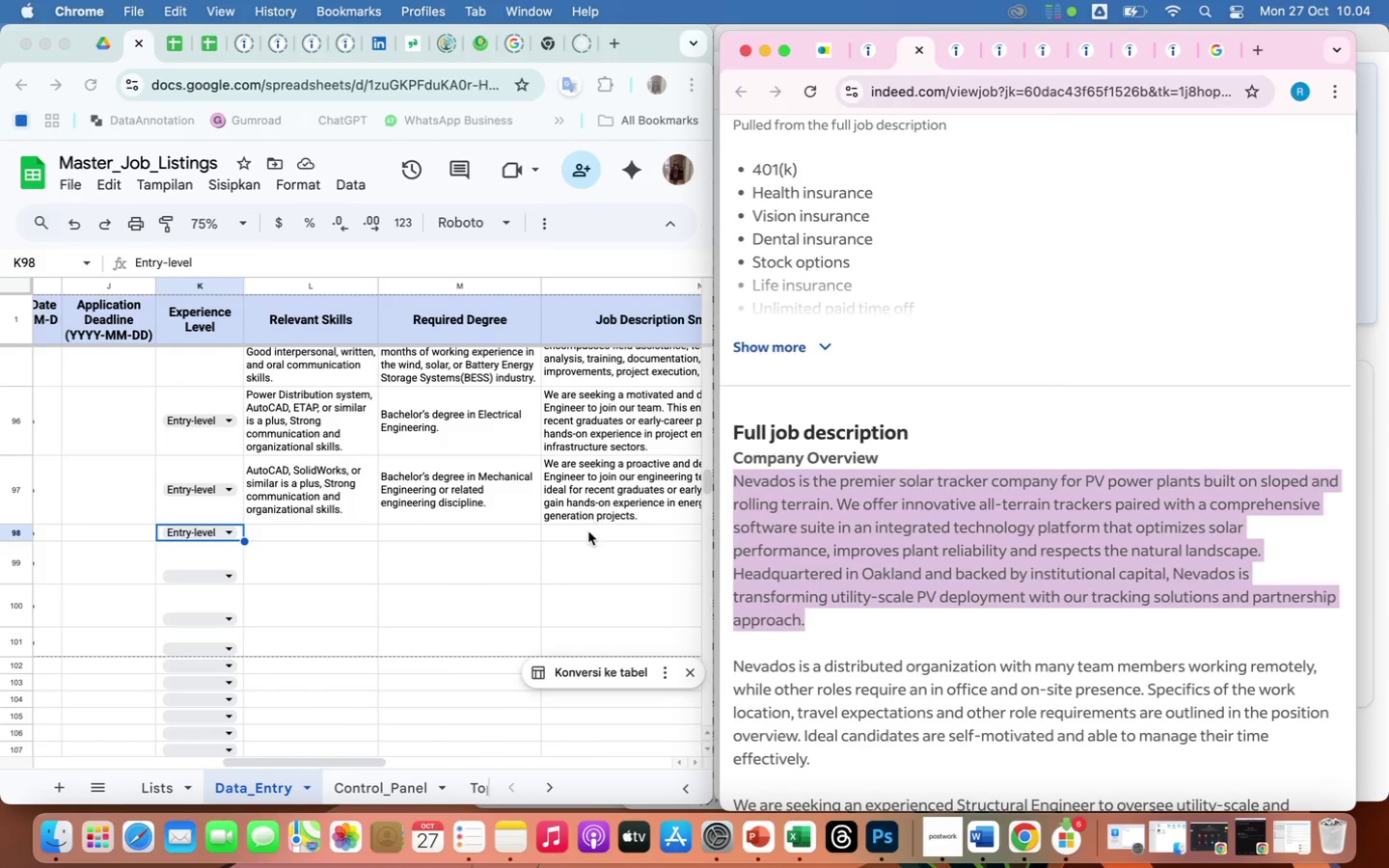 
left_click([587, 531])
 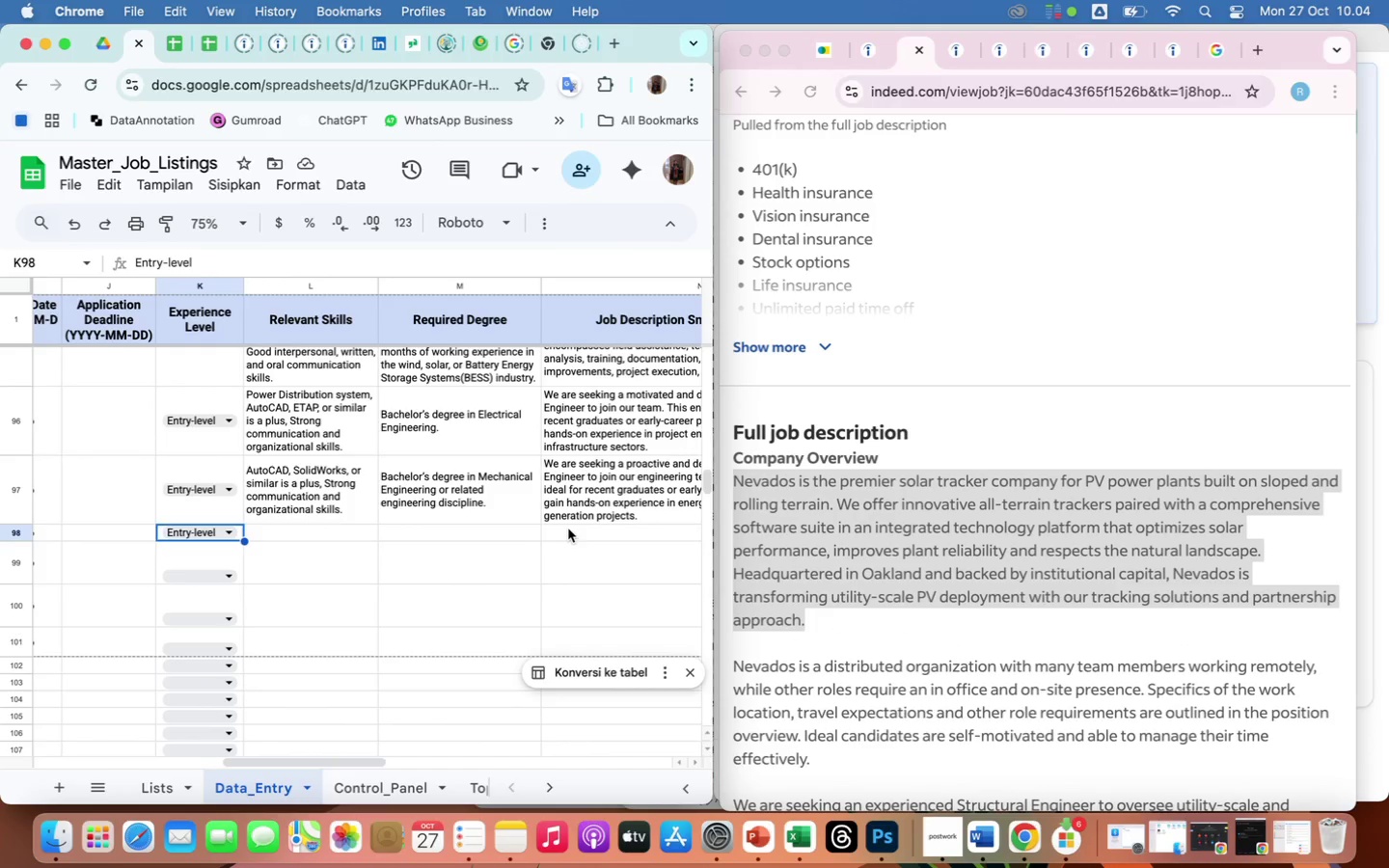 
left_click([568, 529])
 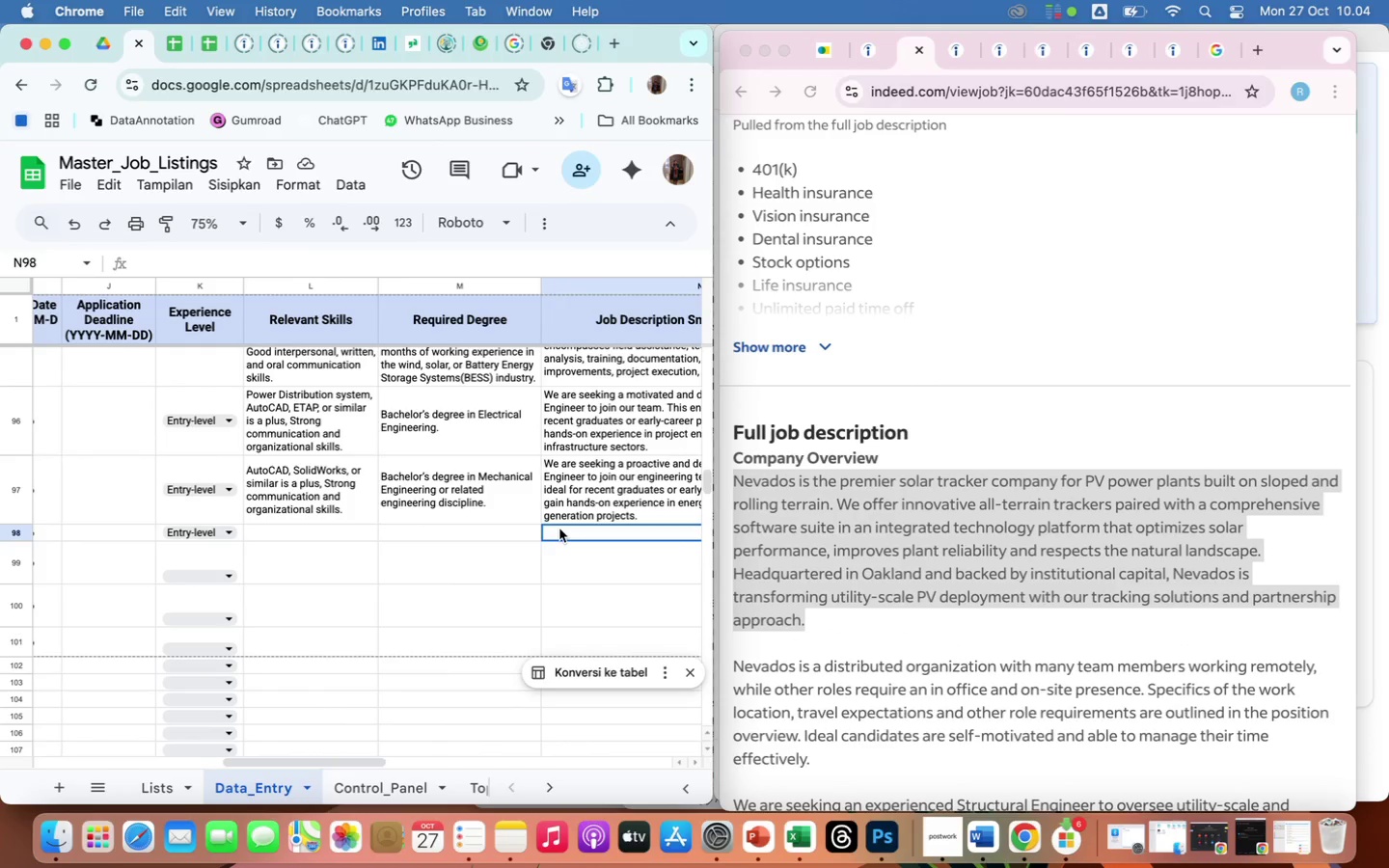 
left_click([559, 529])
 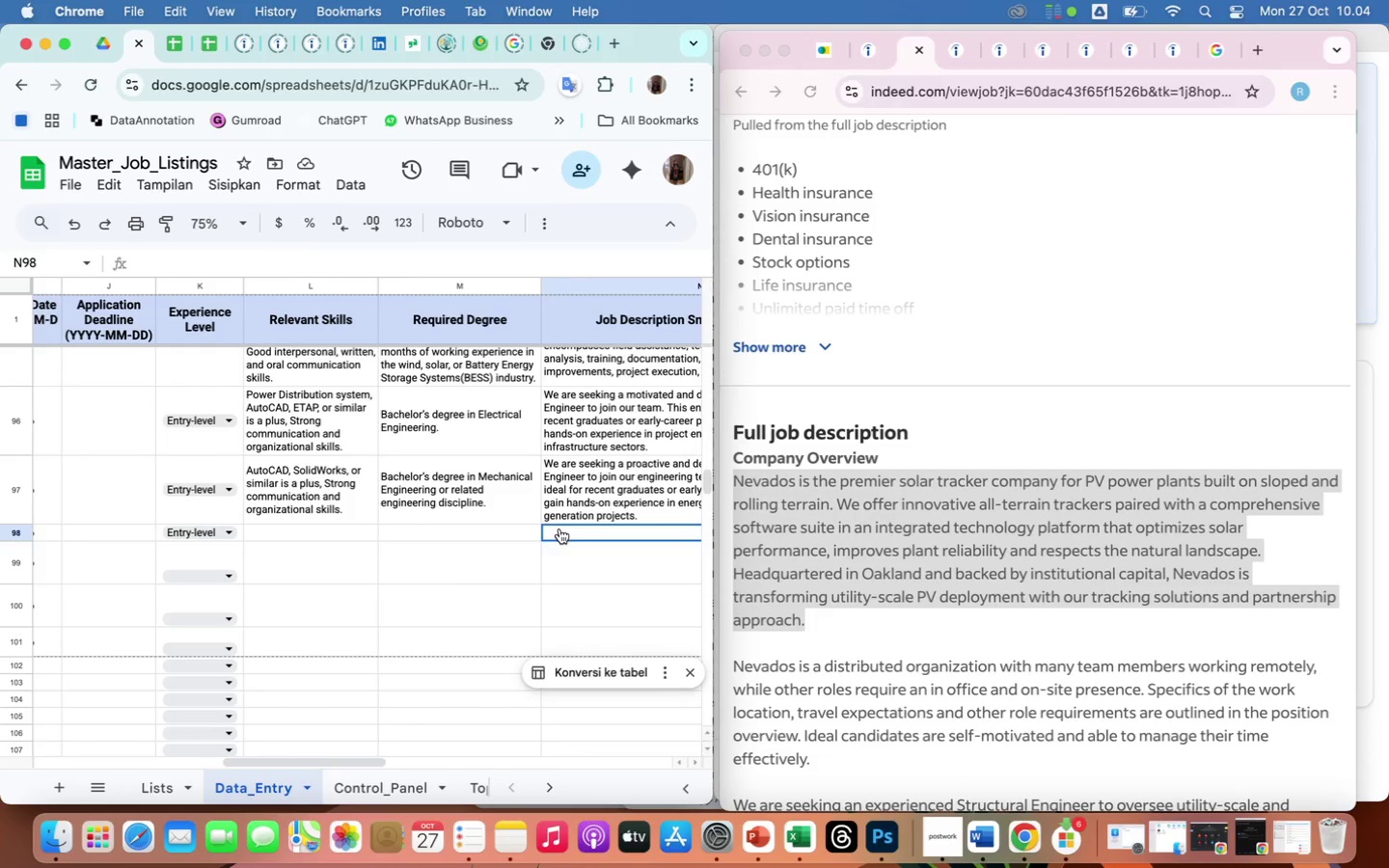 
right_click([559, 529])
 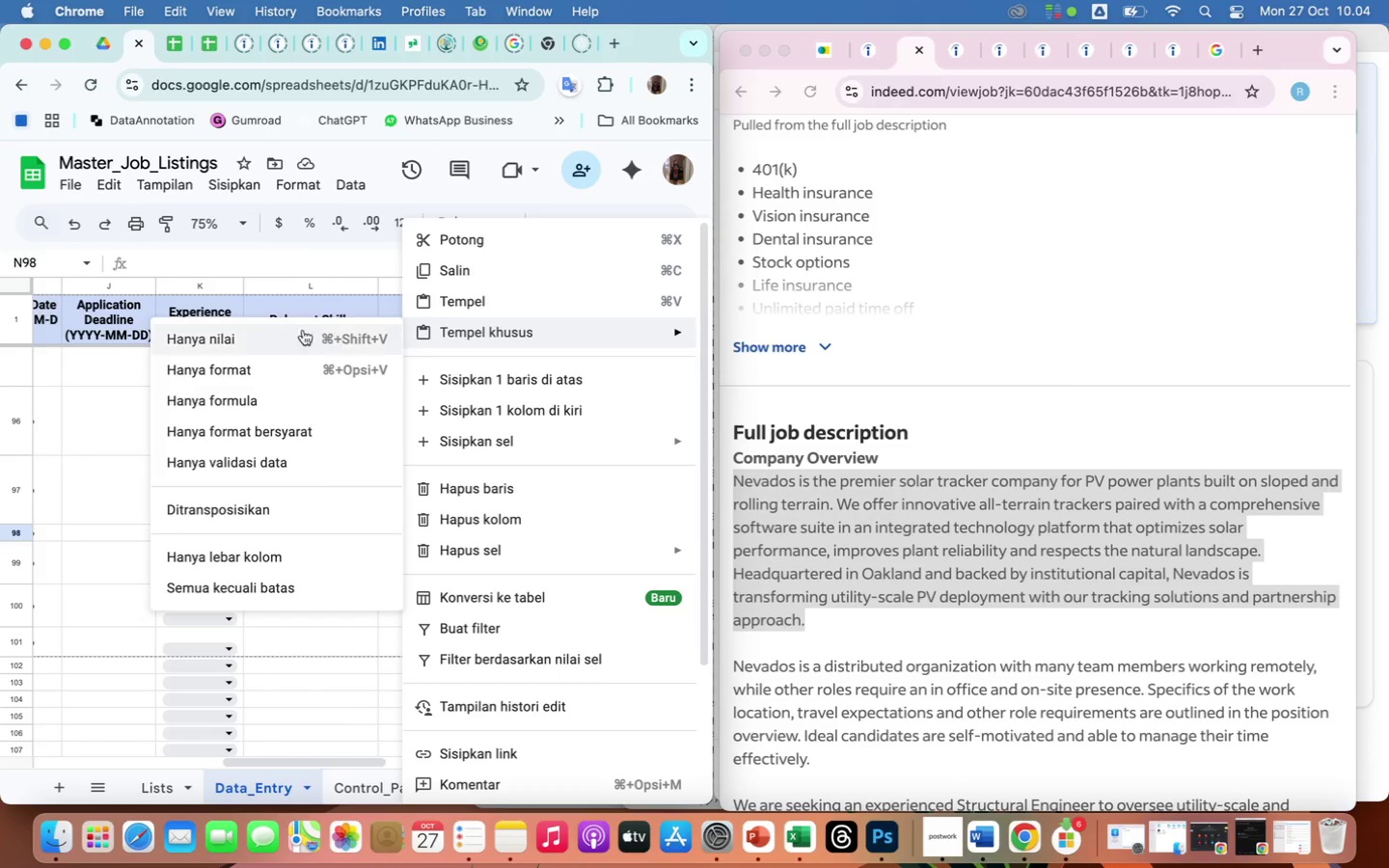 
left_click([268, 330])
 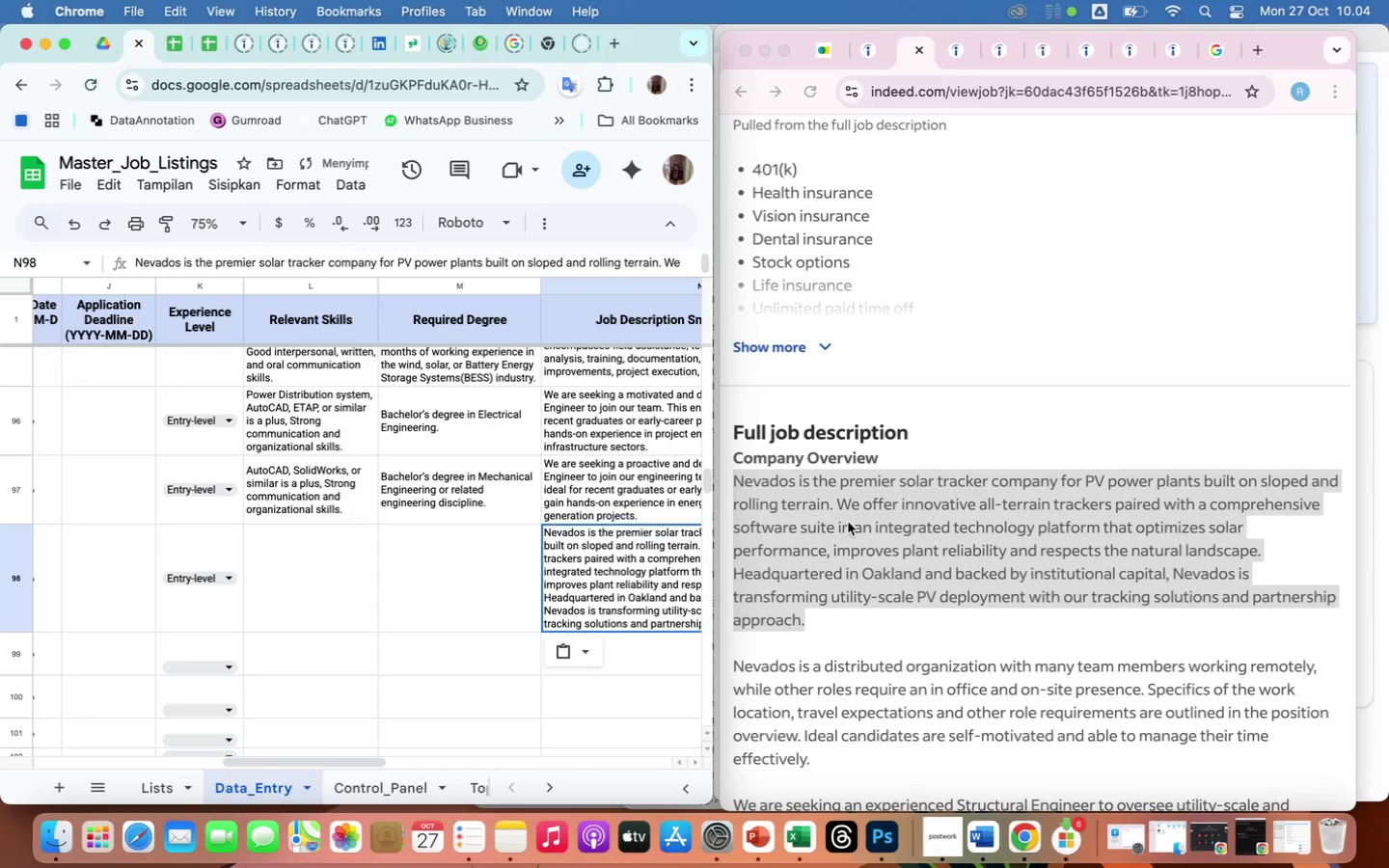 
left_click([956, 545])
 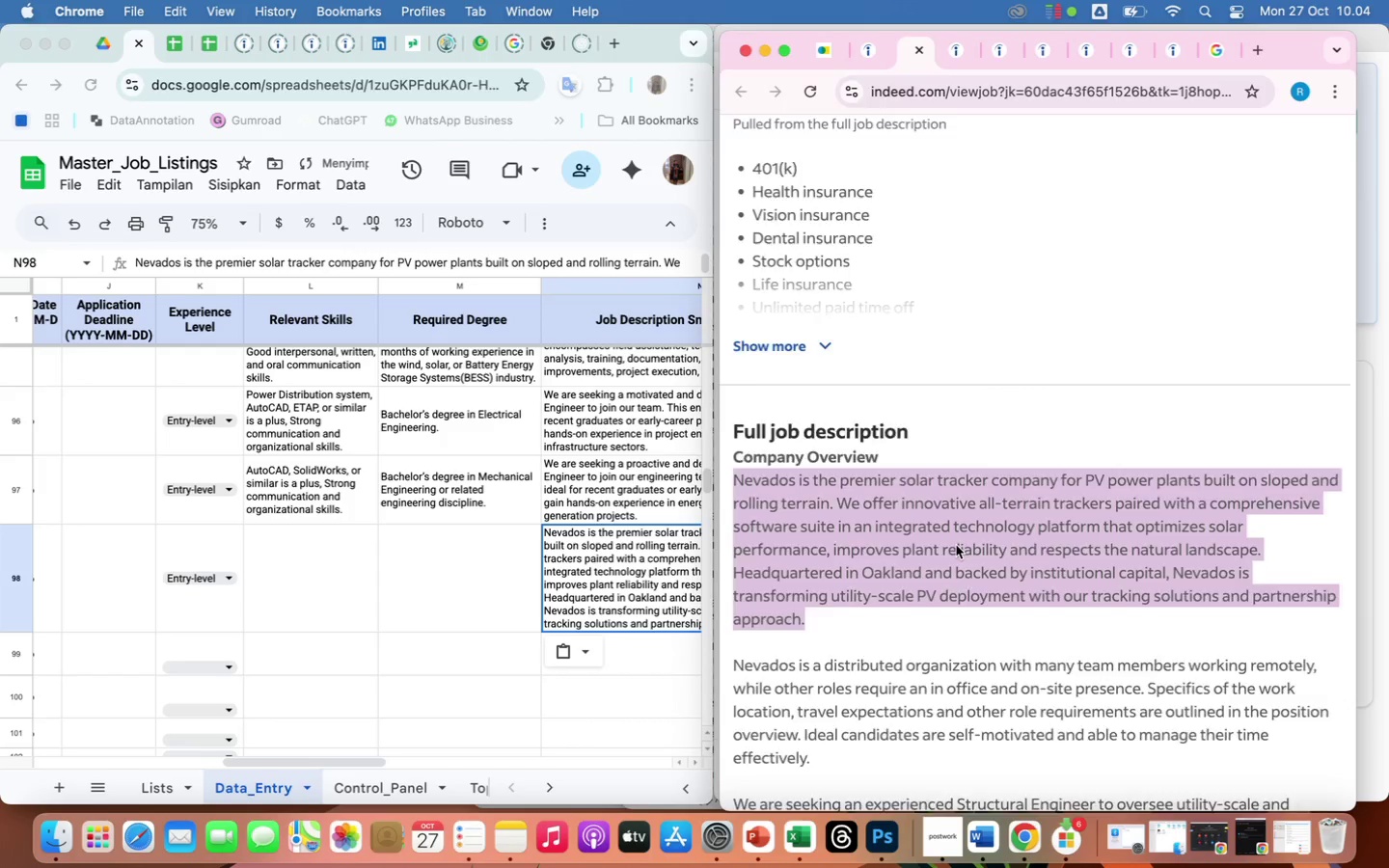 
scroll: coordinate [956, 545], scroll_direction: down, amount: 89.0
 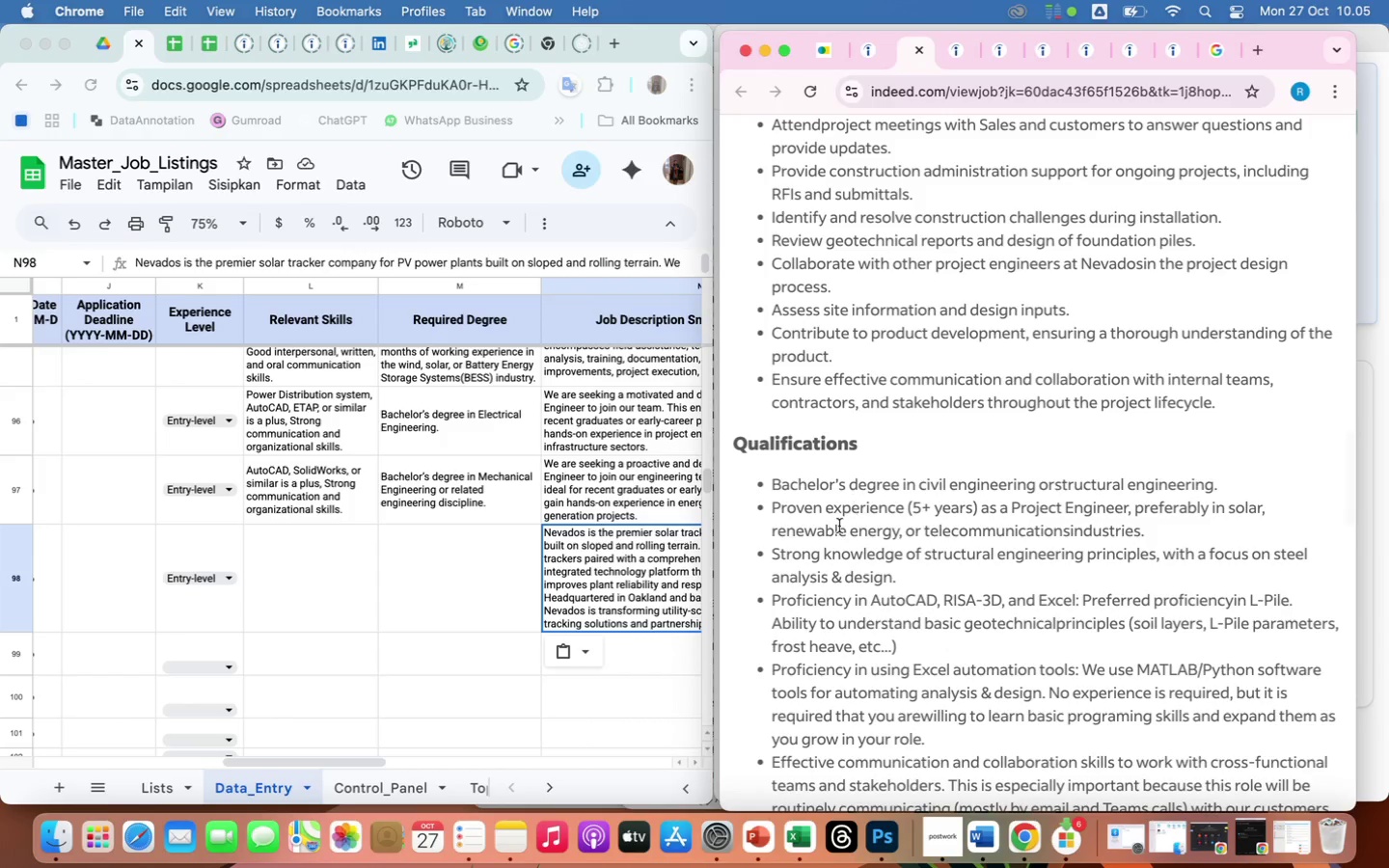 
left_click([839, 530])
 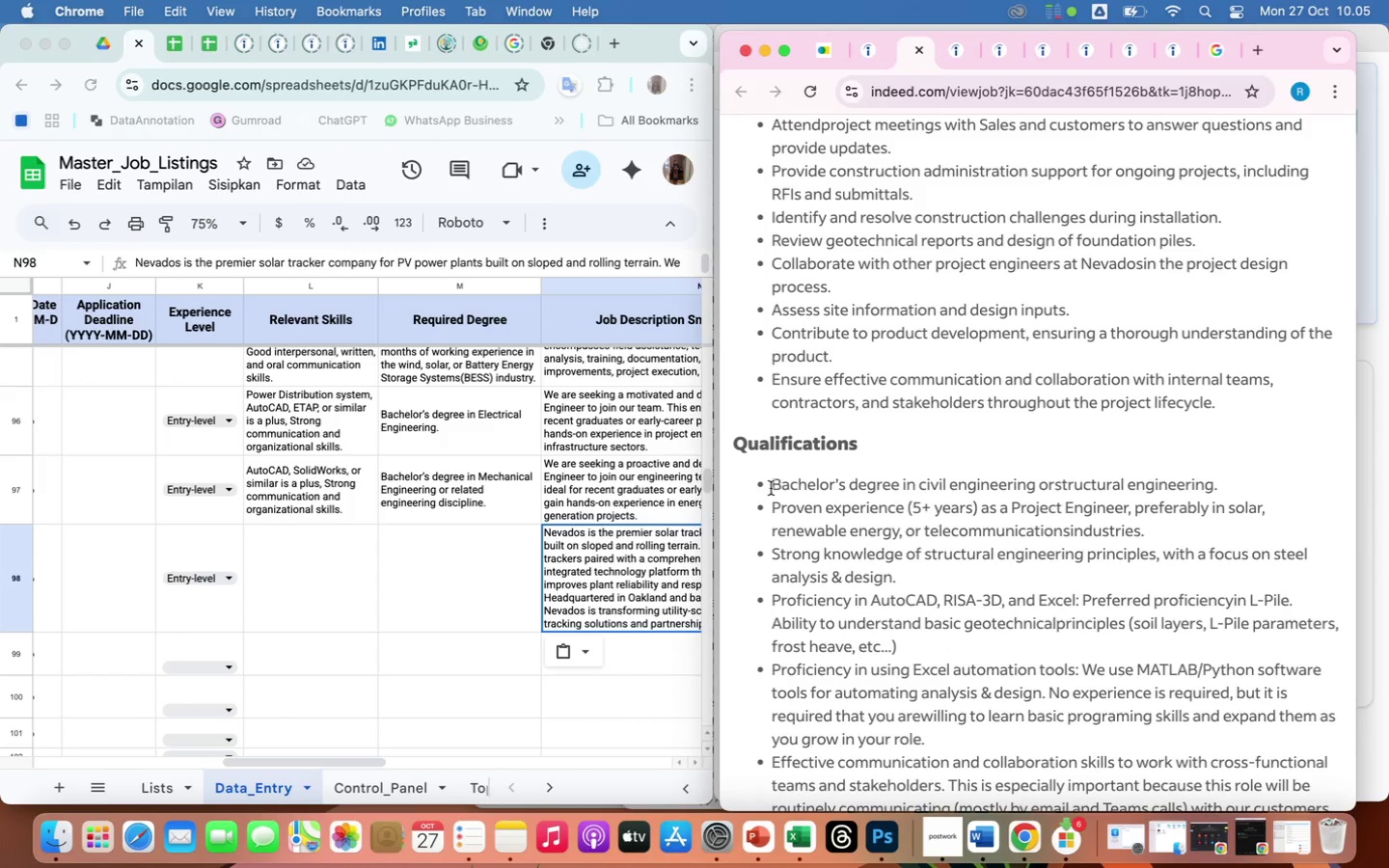 
left_click_drag(start_coordinate=[771, 488], to_coordinate=[1246, 476])
 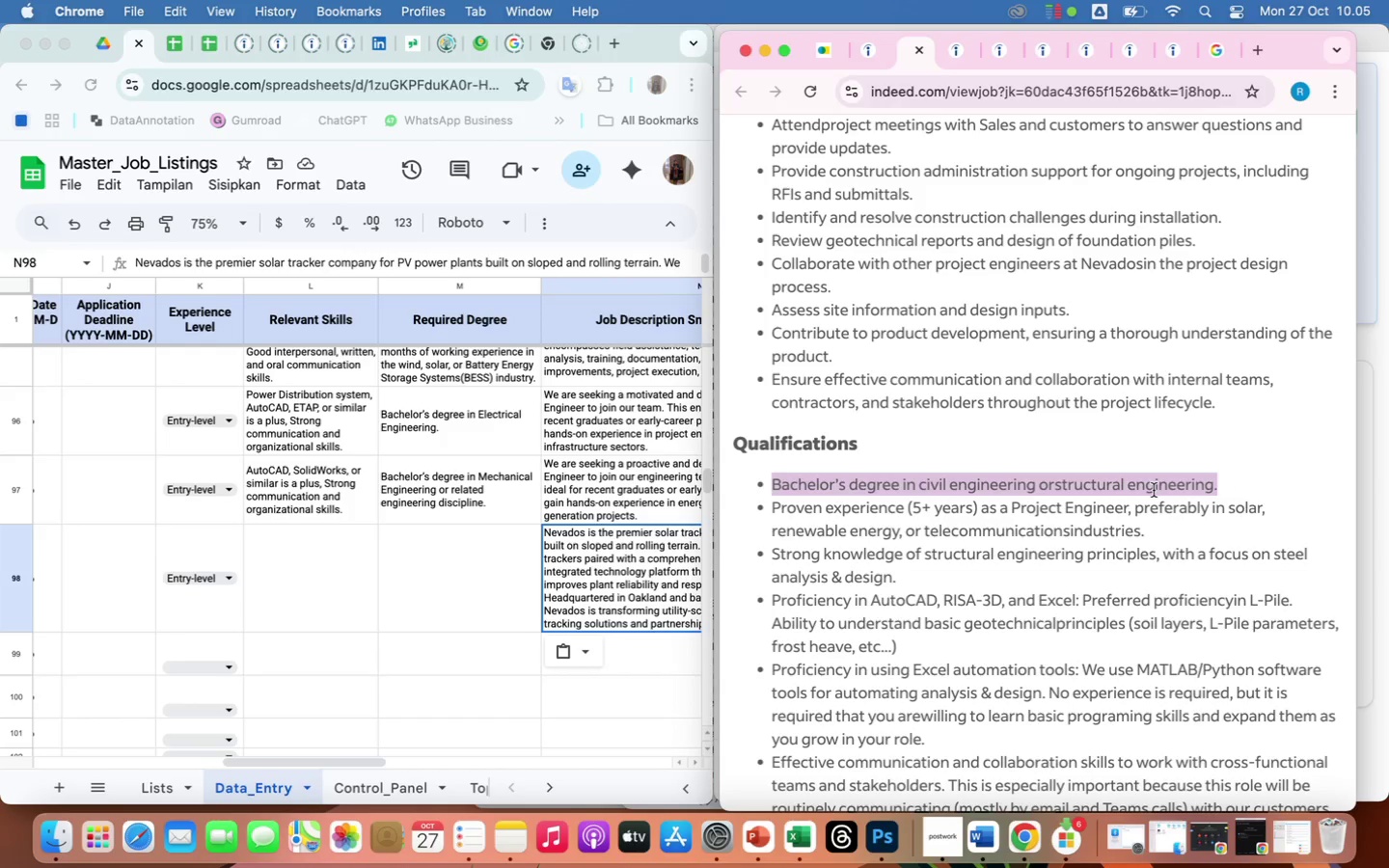 
right_click([1154, 490])
 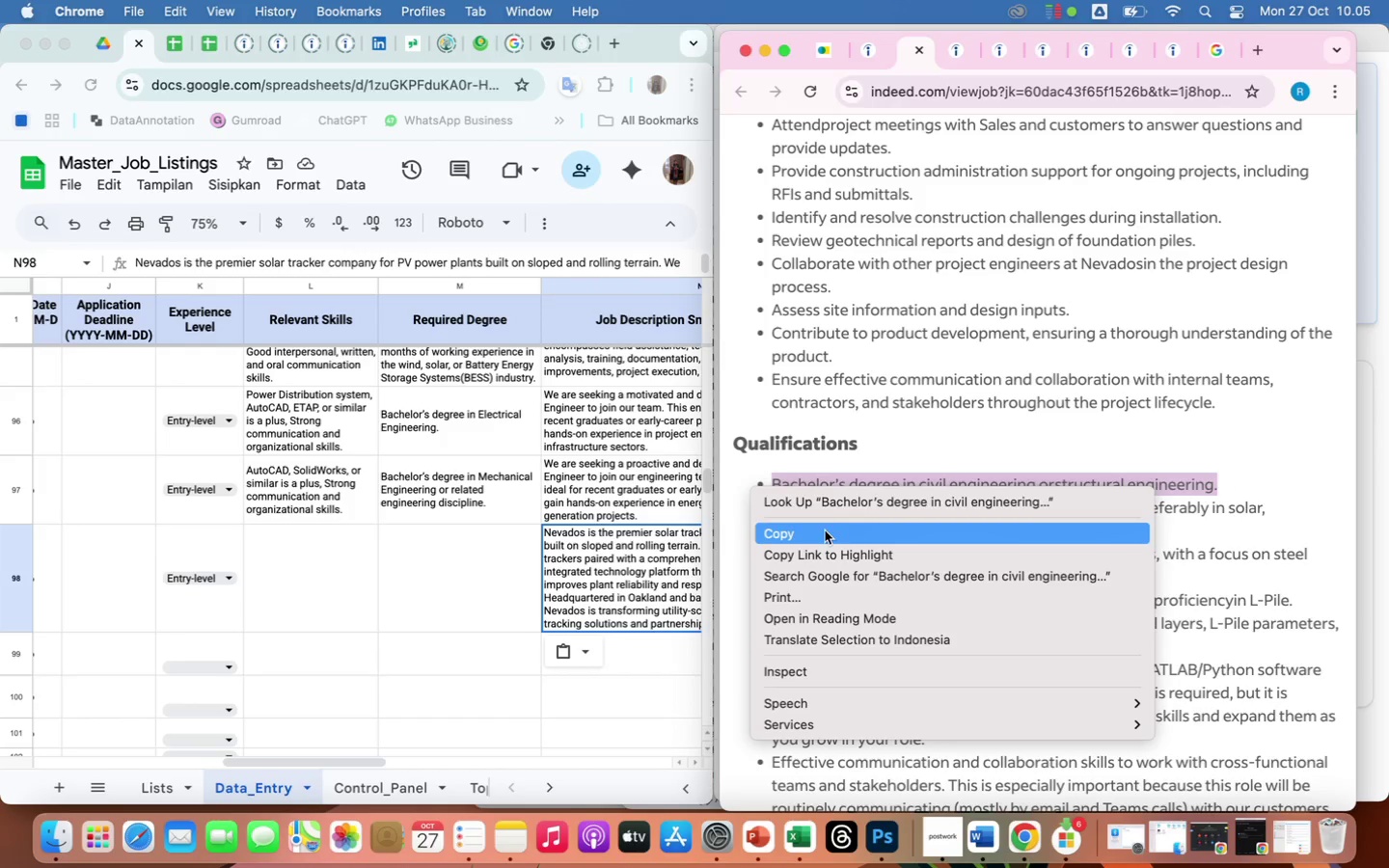 
left_click([825, 530])
 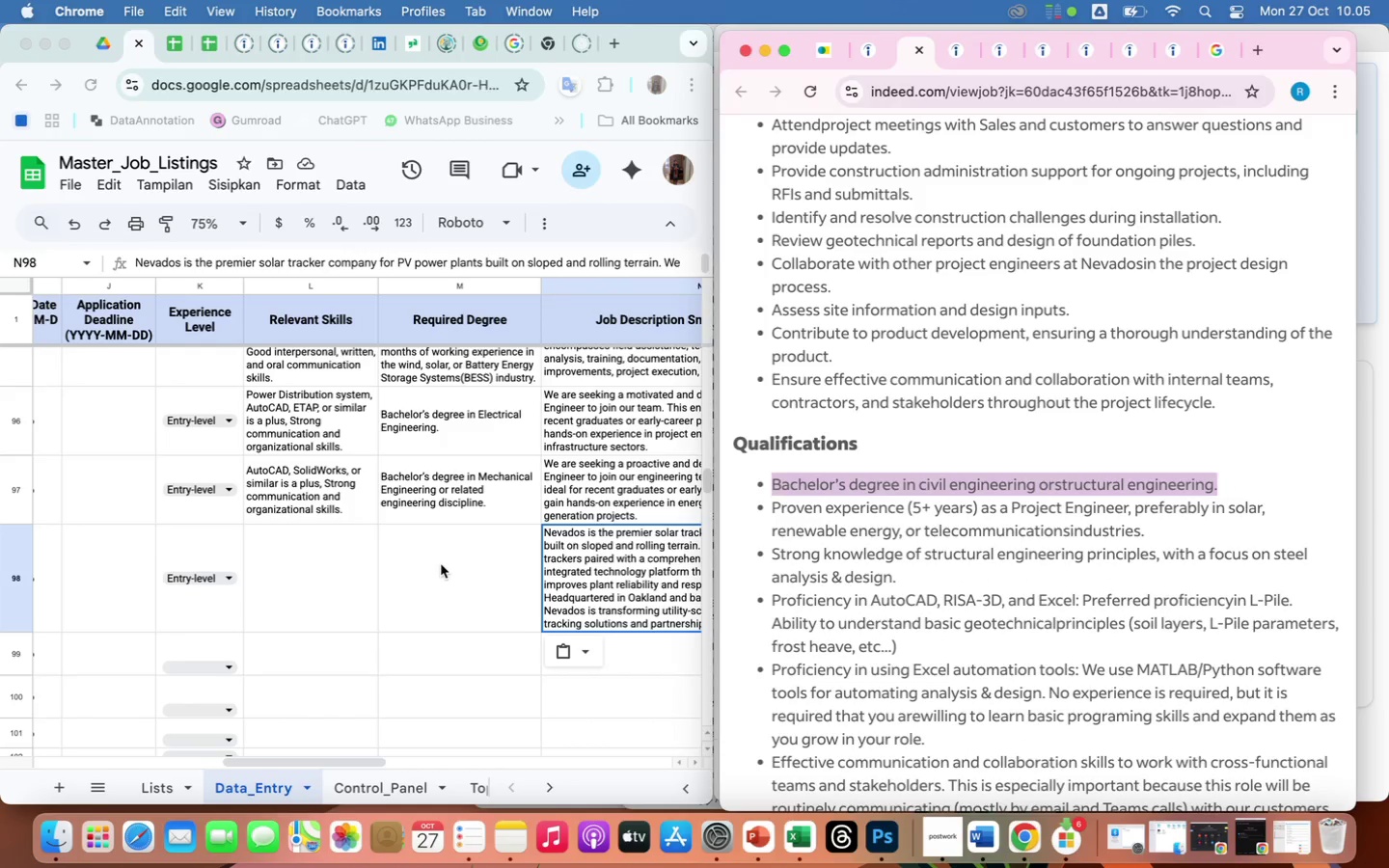 
left_click([441, 564])
 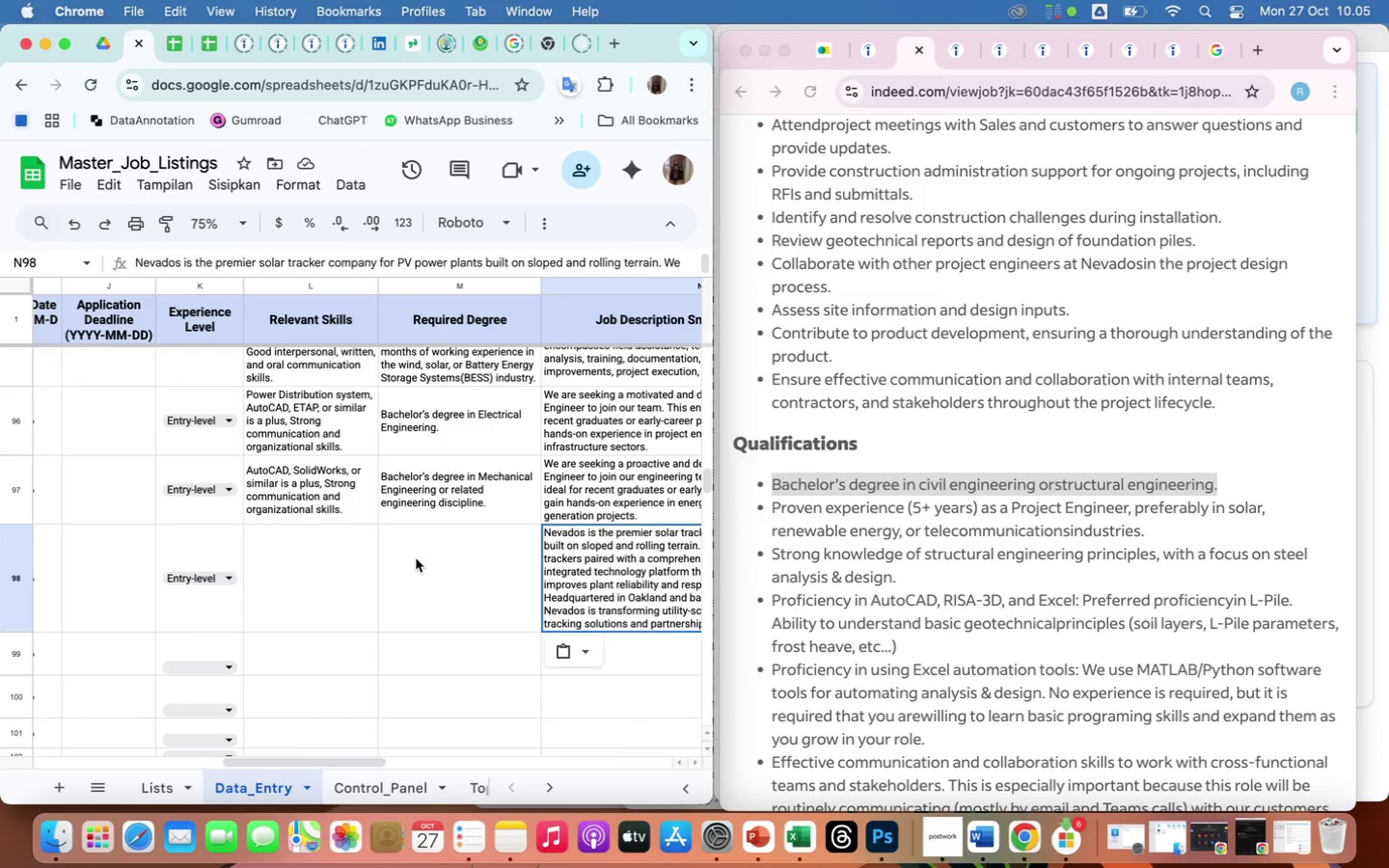 
left_click([416, 558])
 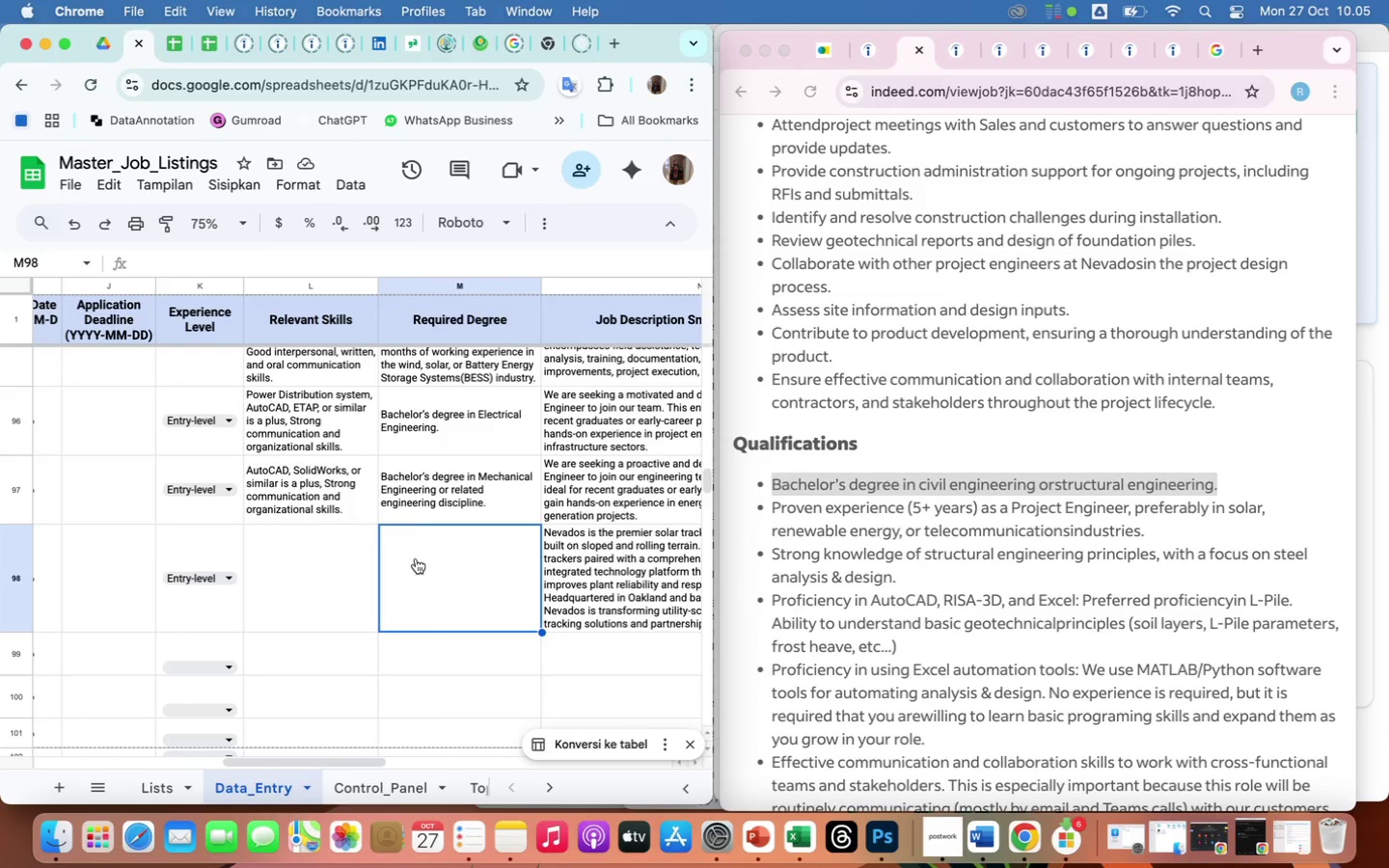 
right_click([416, 558])
 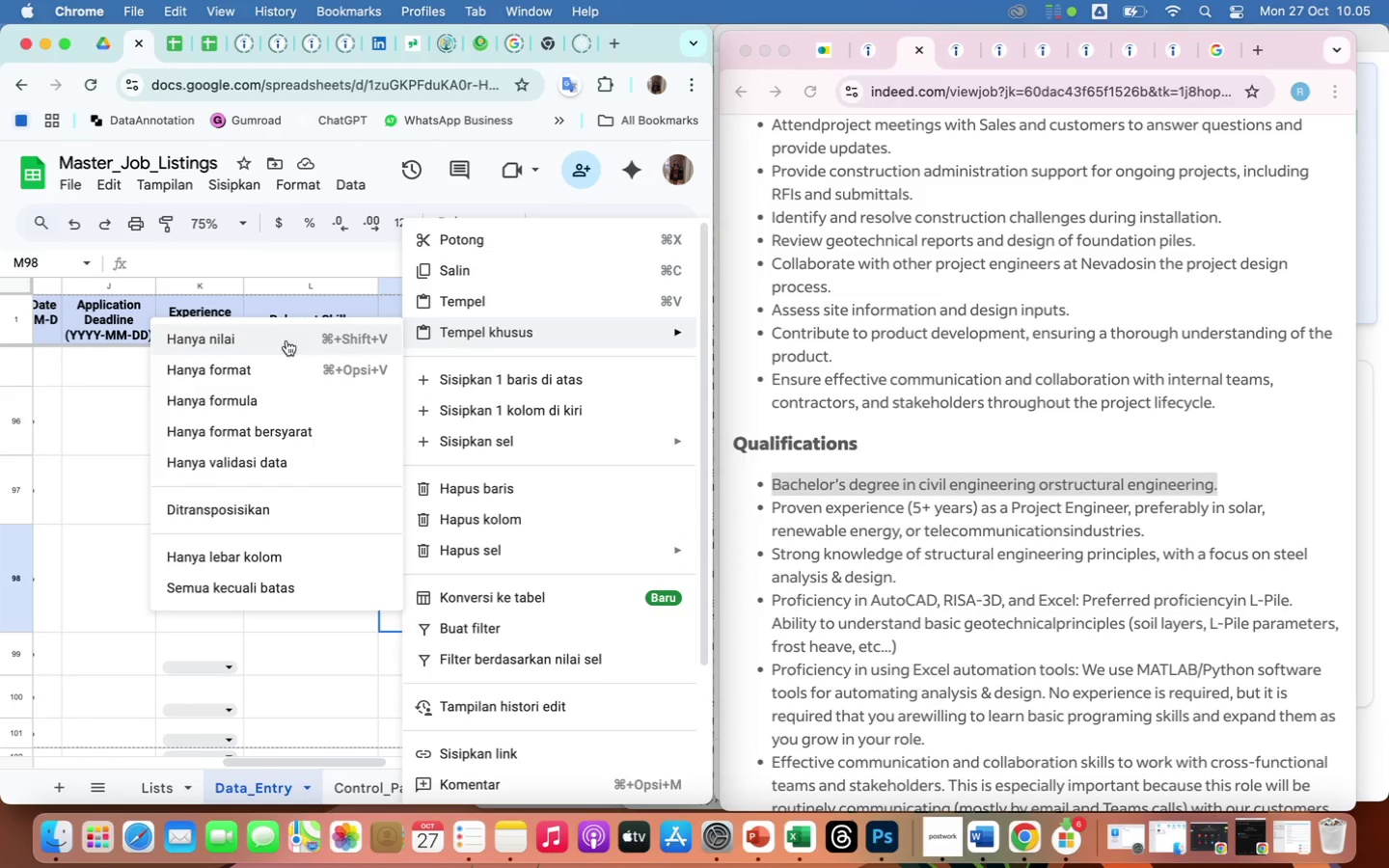 
left_click([250, 328])
 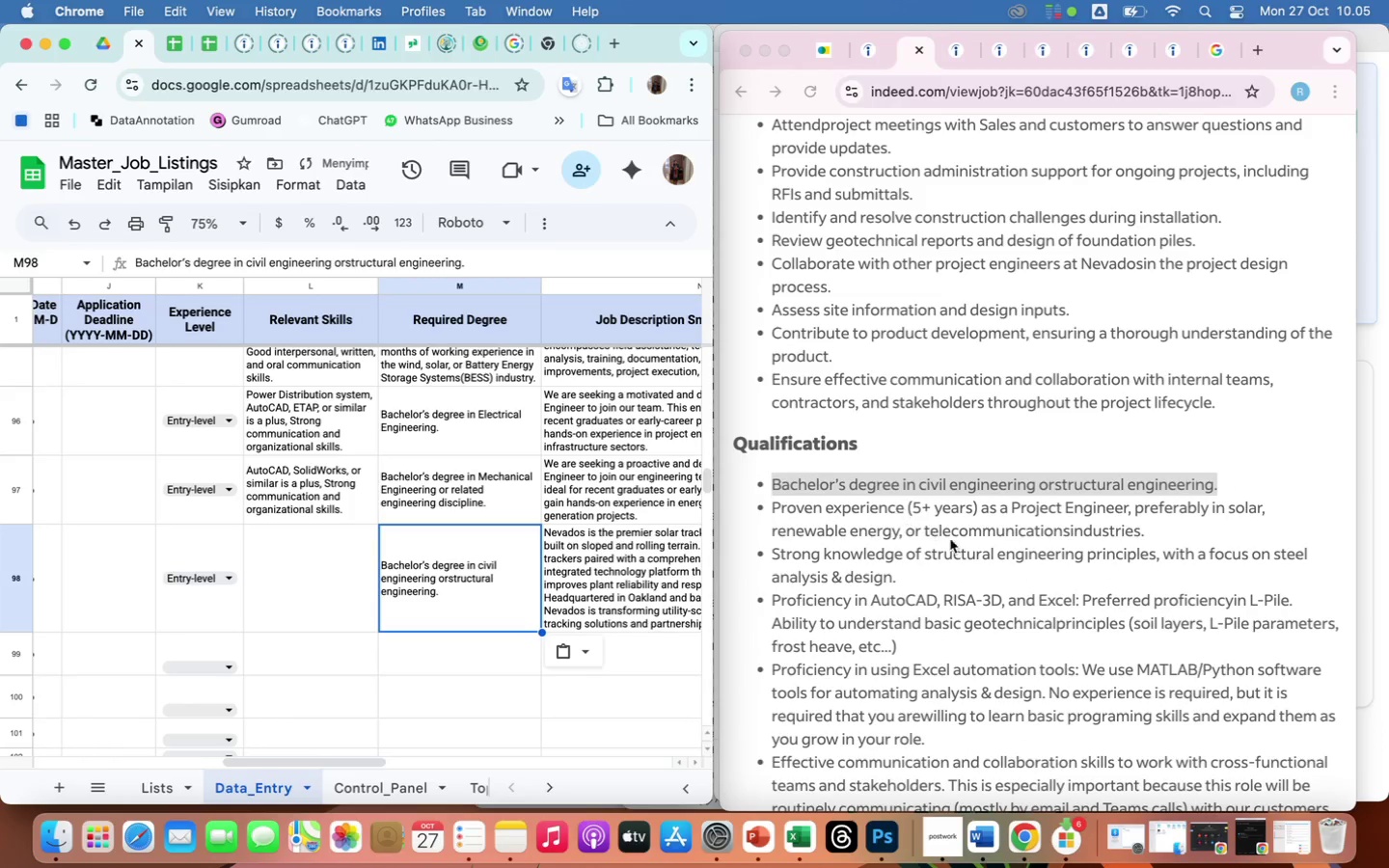 
left_click([970, 559])
 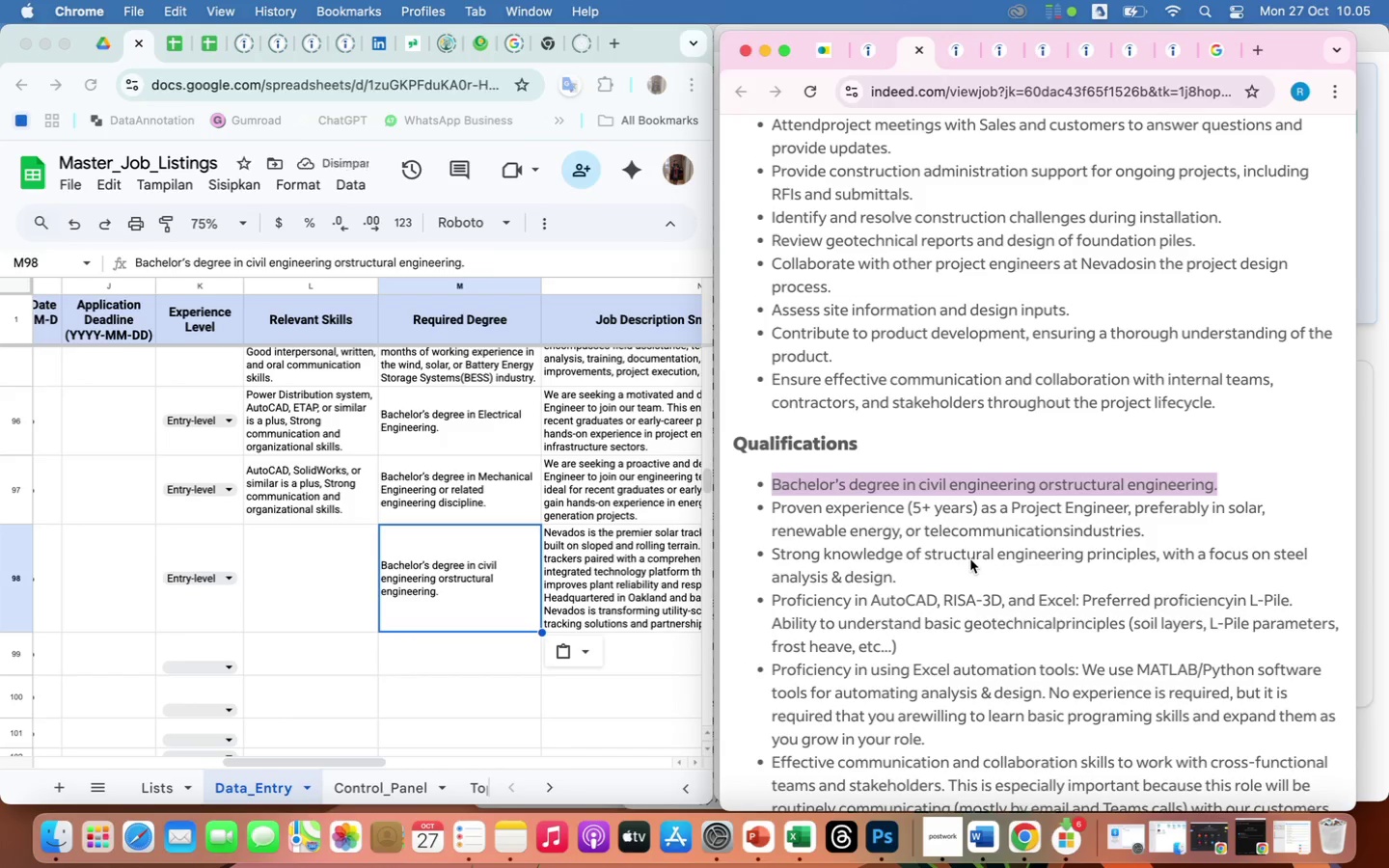 
scroll: coordinate [970, 559], scroll_direction: down, amount: 10.0
 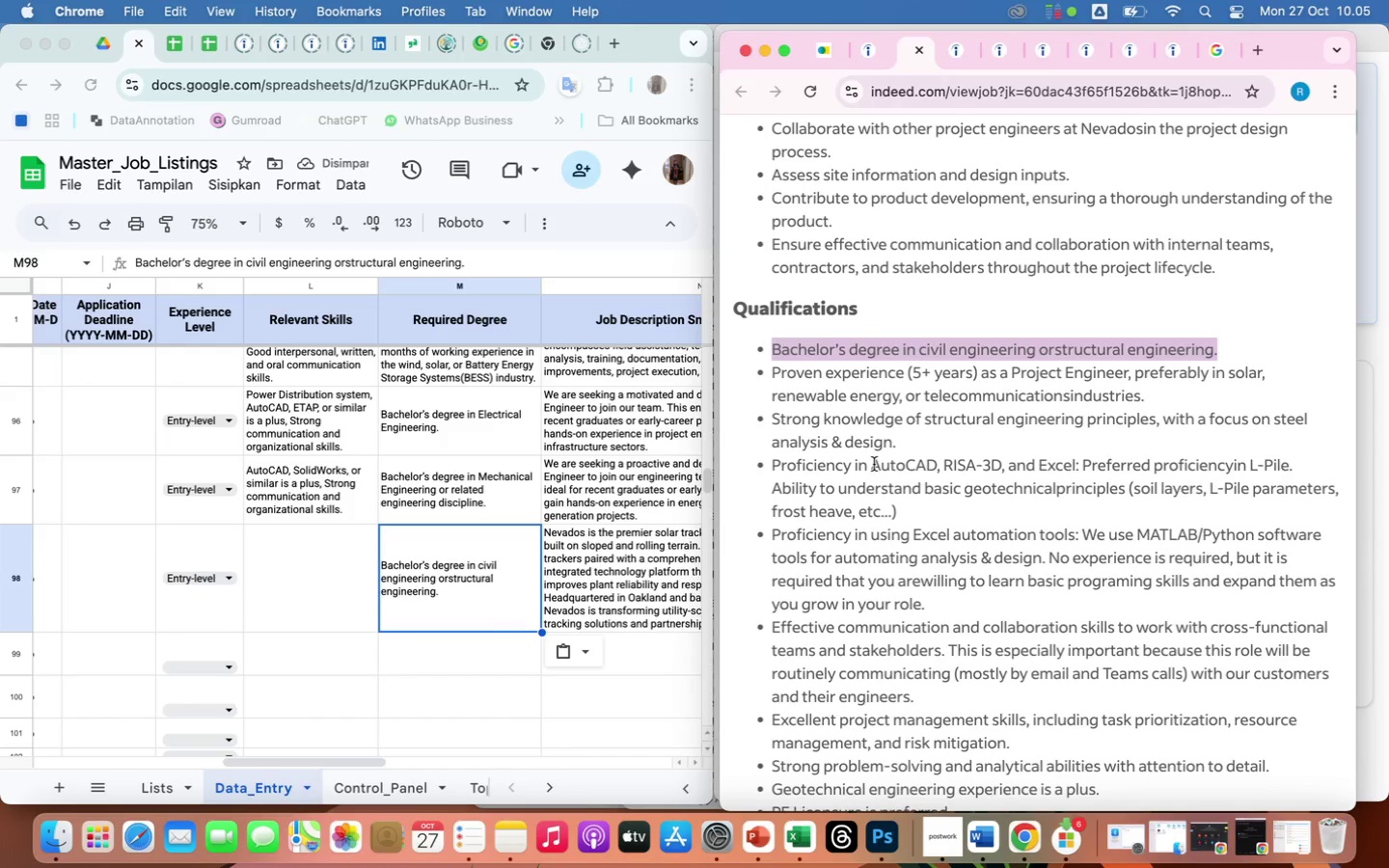 
left_click_drag(start_coordinate=[874, 464], to_coordinate=[1015, 510])
 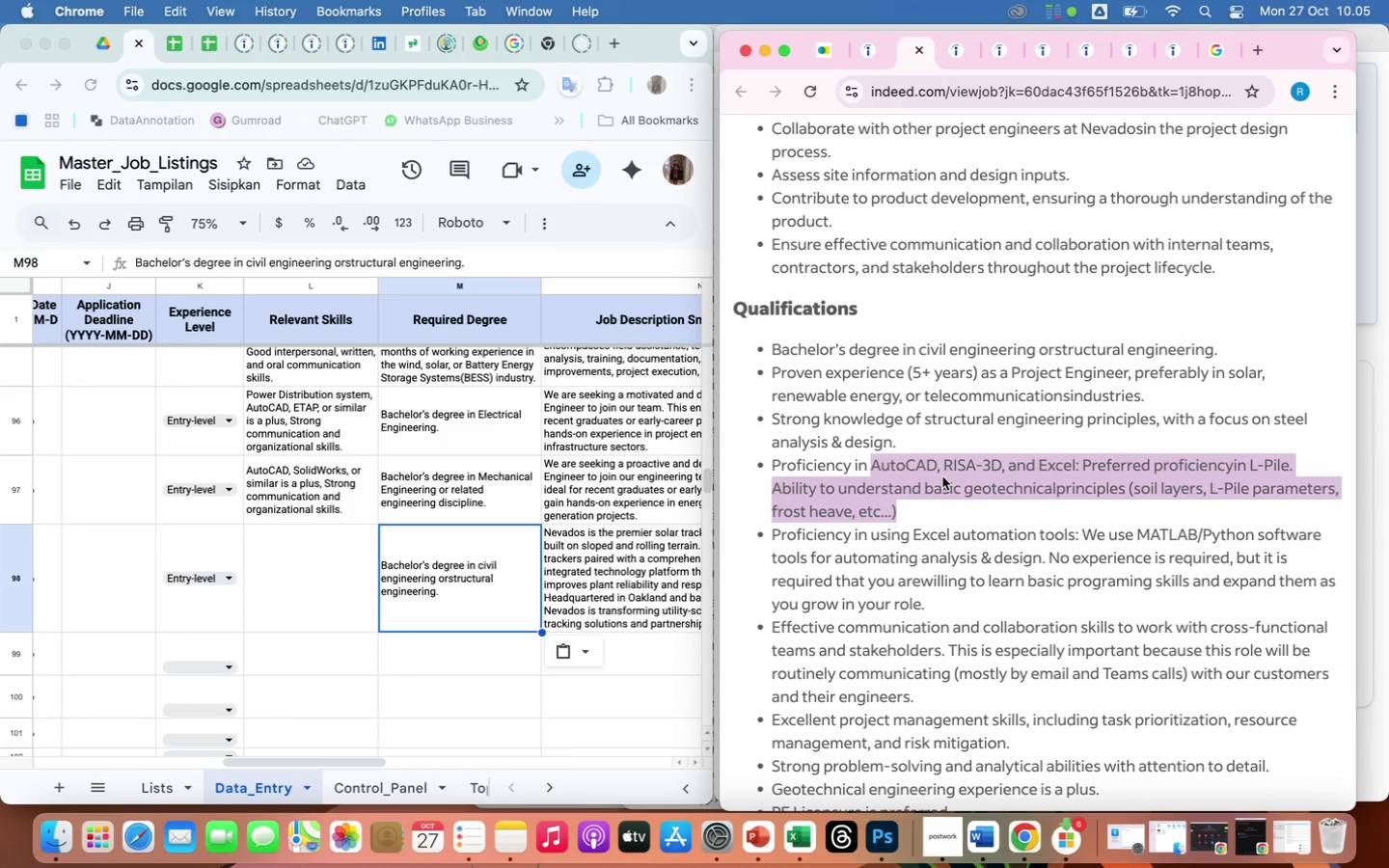 
right_click([942, 476])
 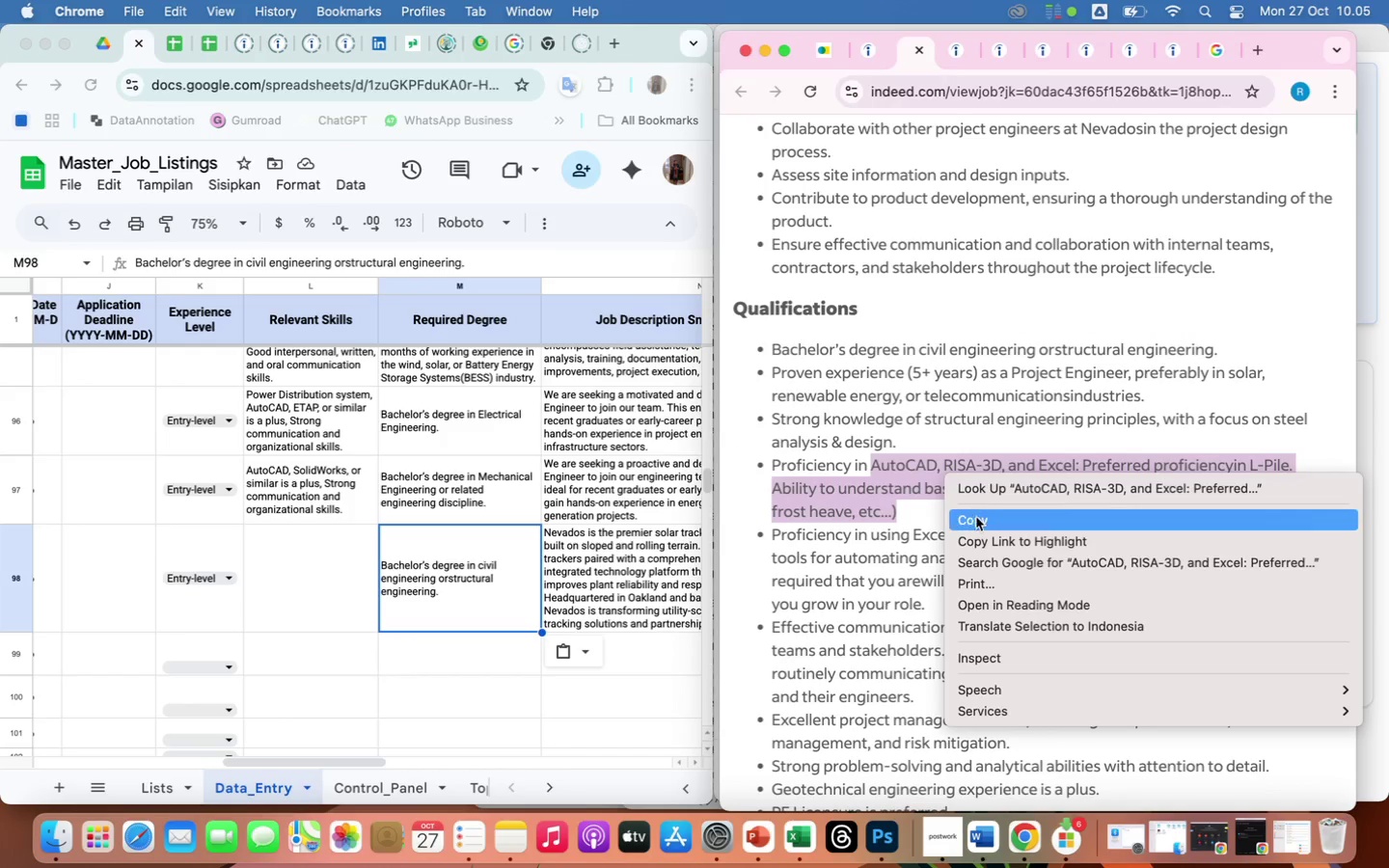 
left_click([976, 520])
 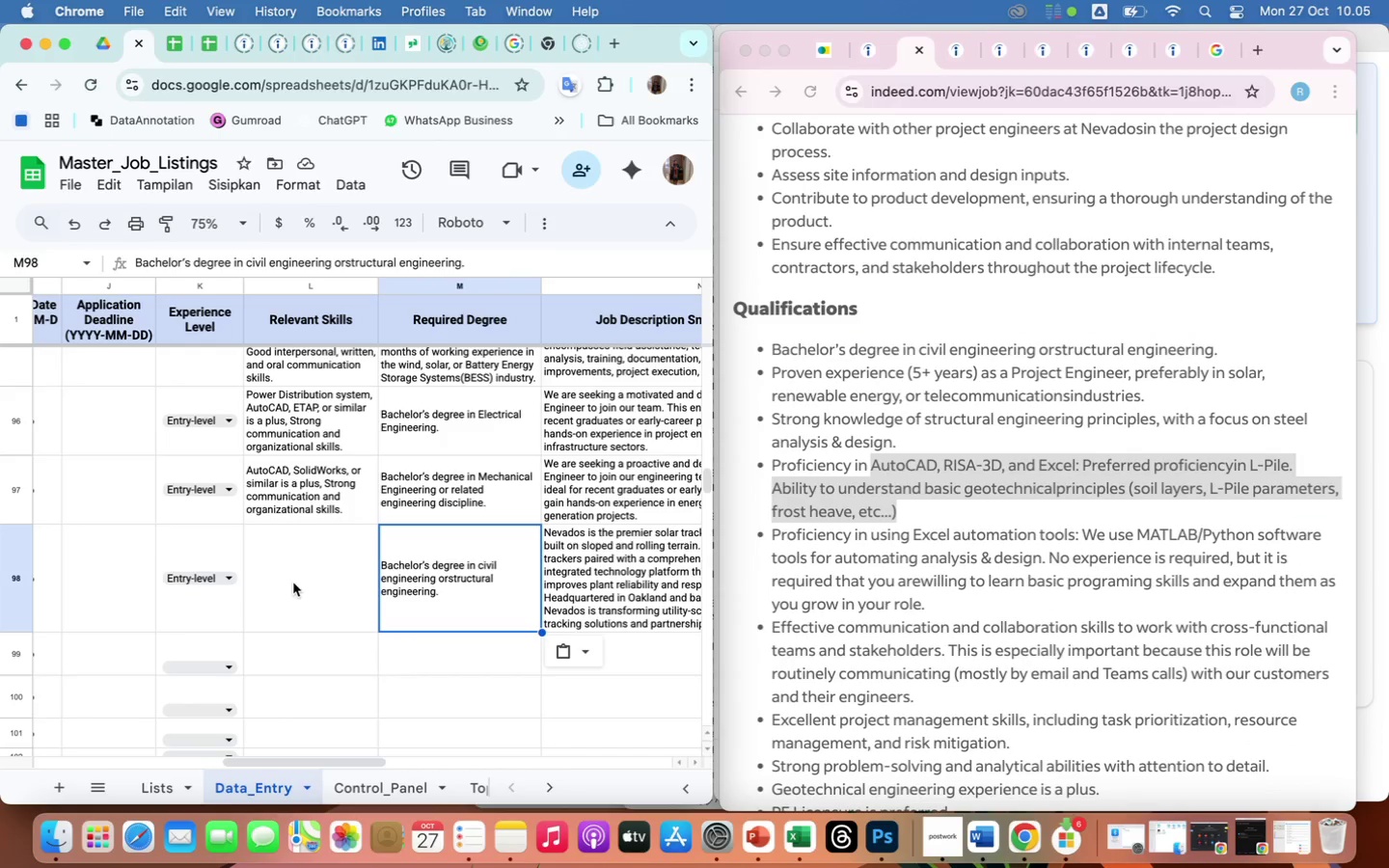 
double_click([293, 583])
 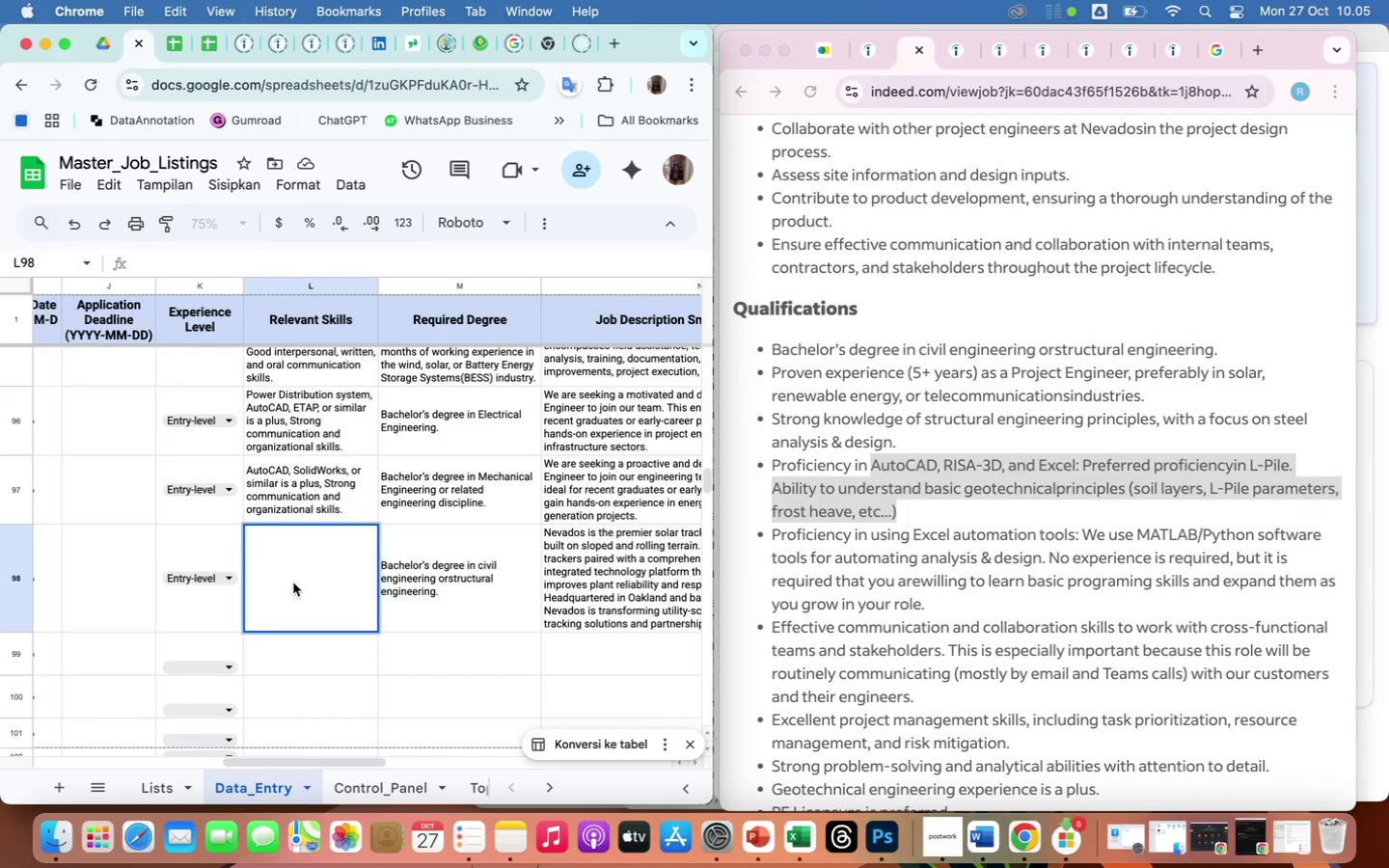 
right_click([293, 583])
 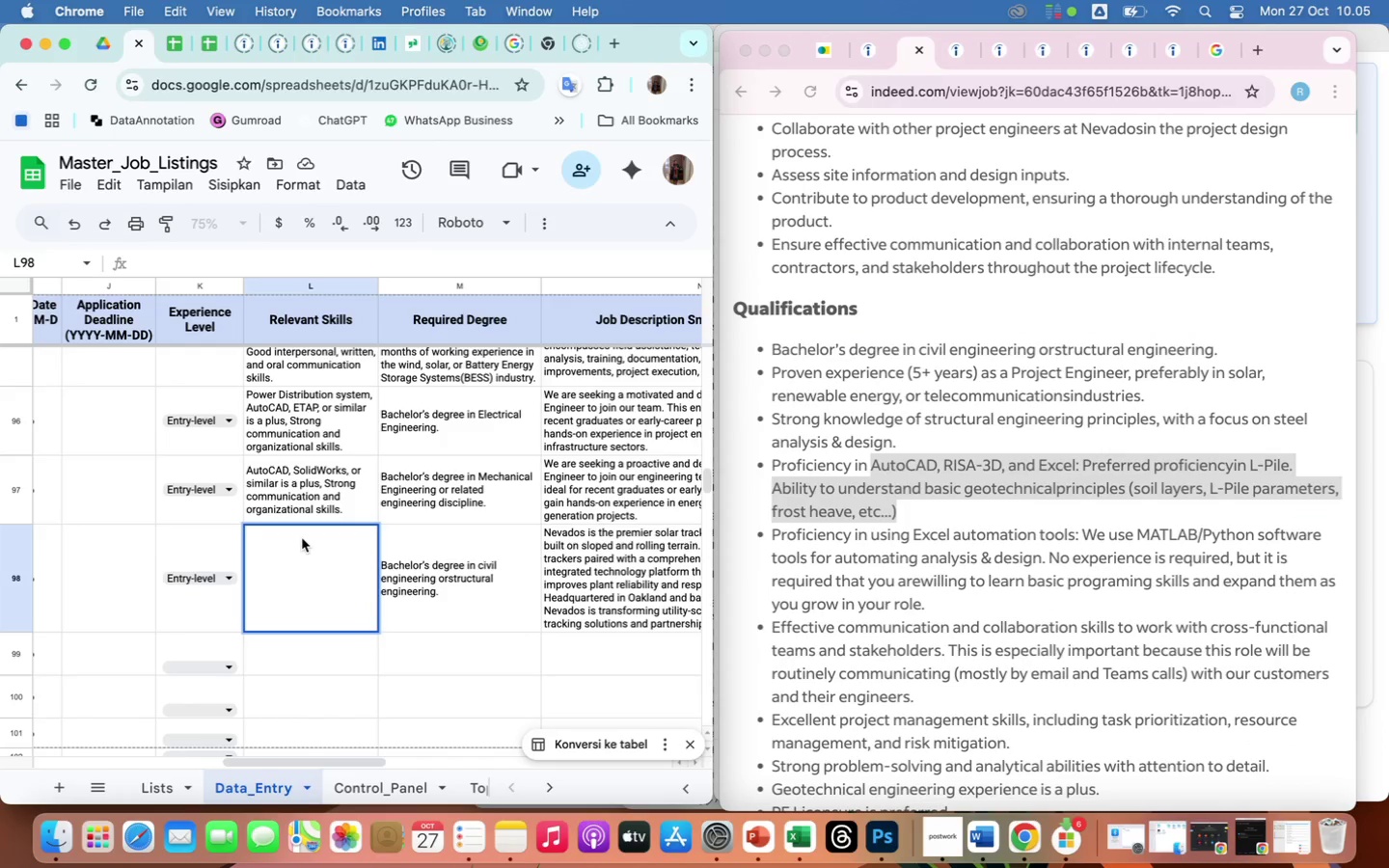 
left_click([302, 538])
 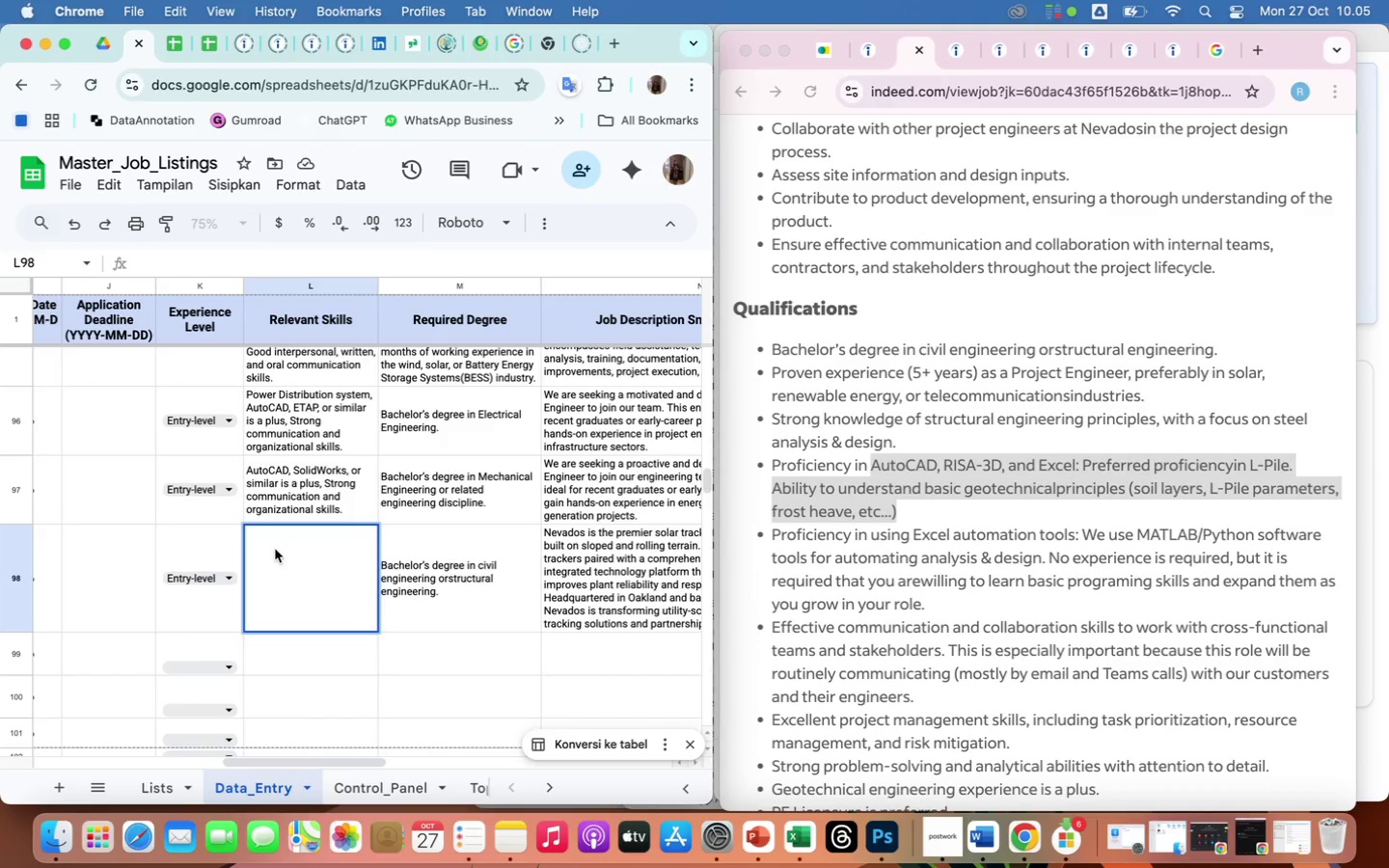 
right_click([275, 549])
 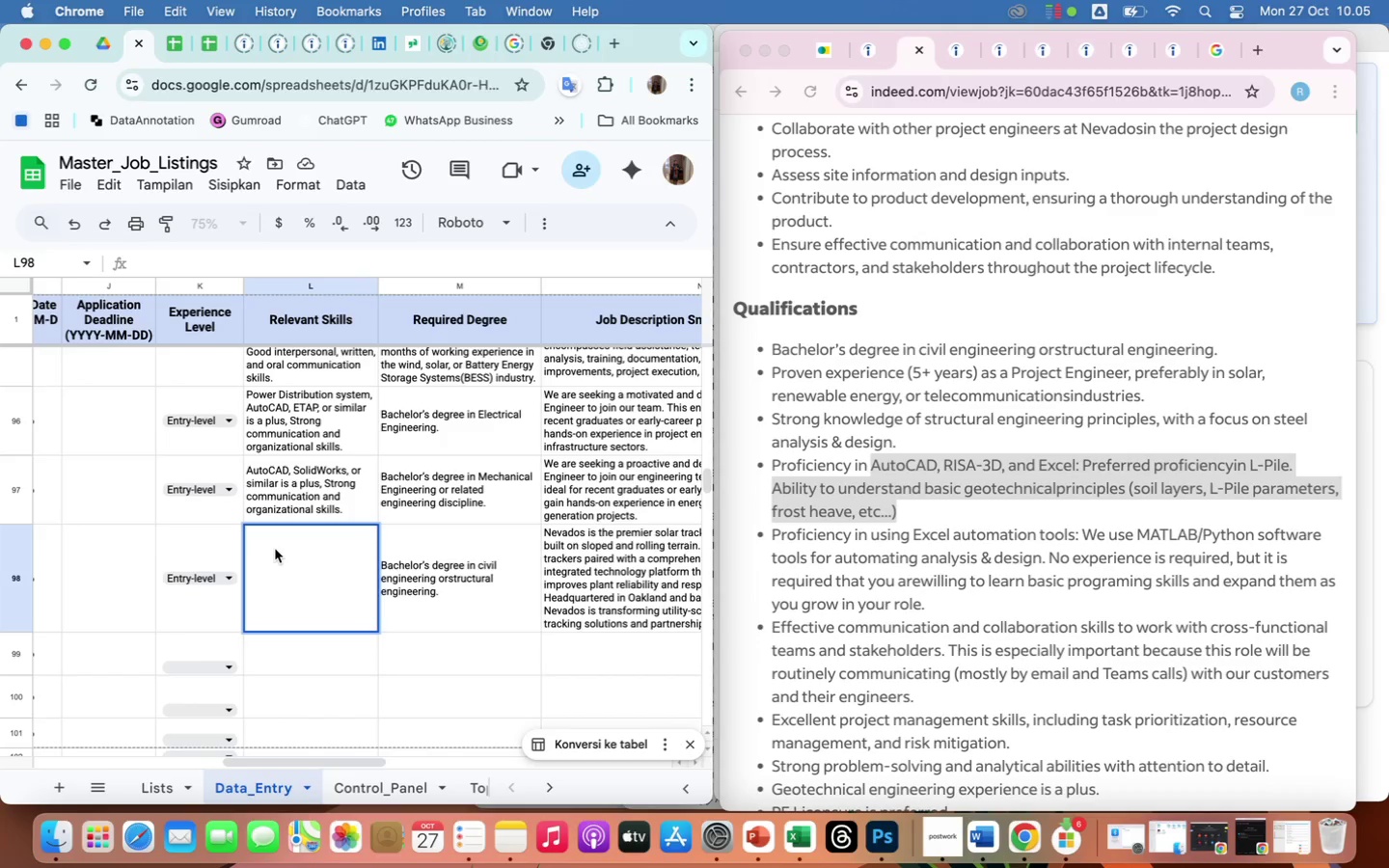 
double_click([275, 549])
 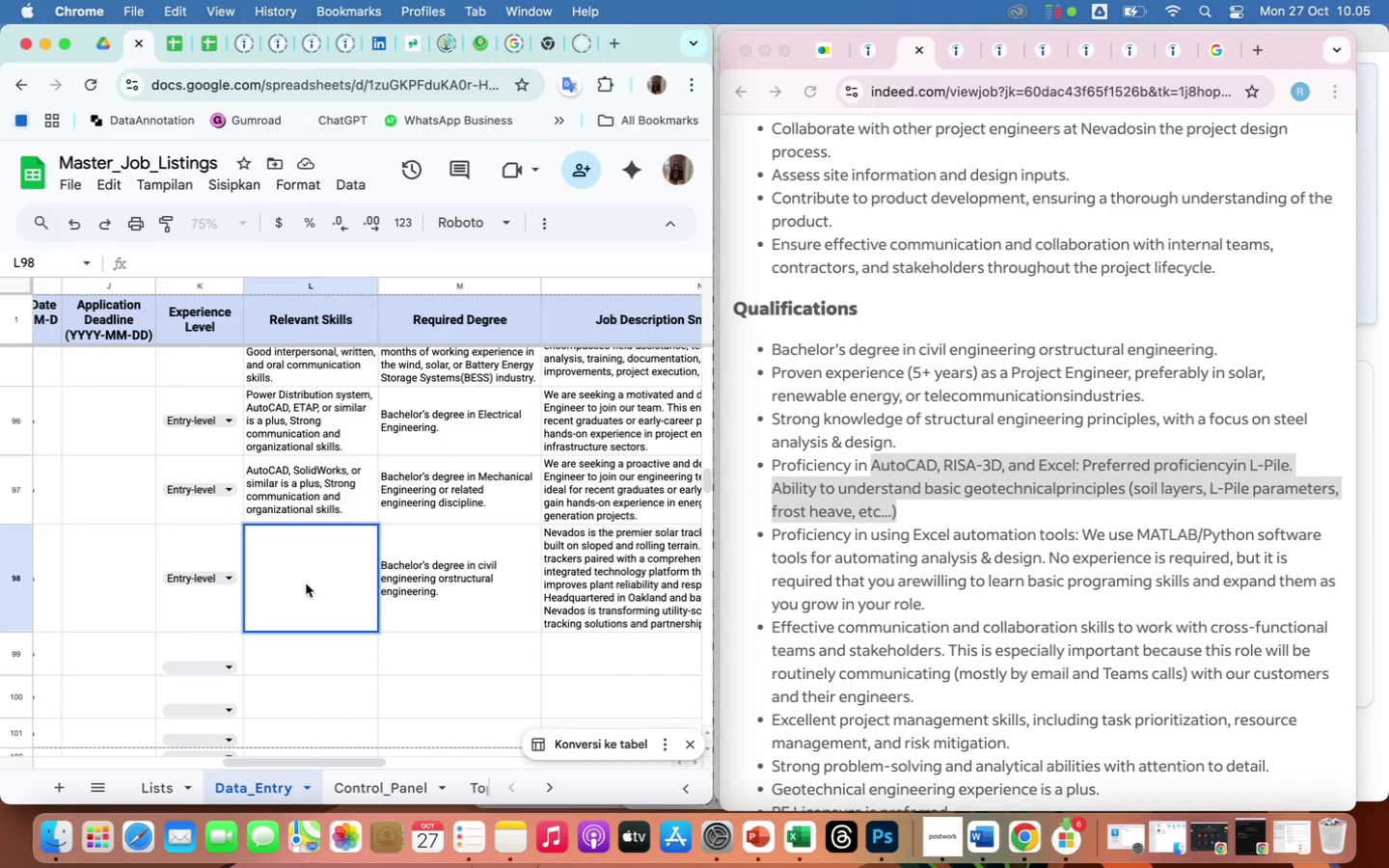 
left_click([306, 583])
 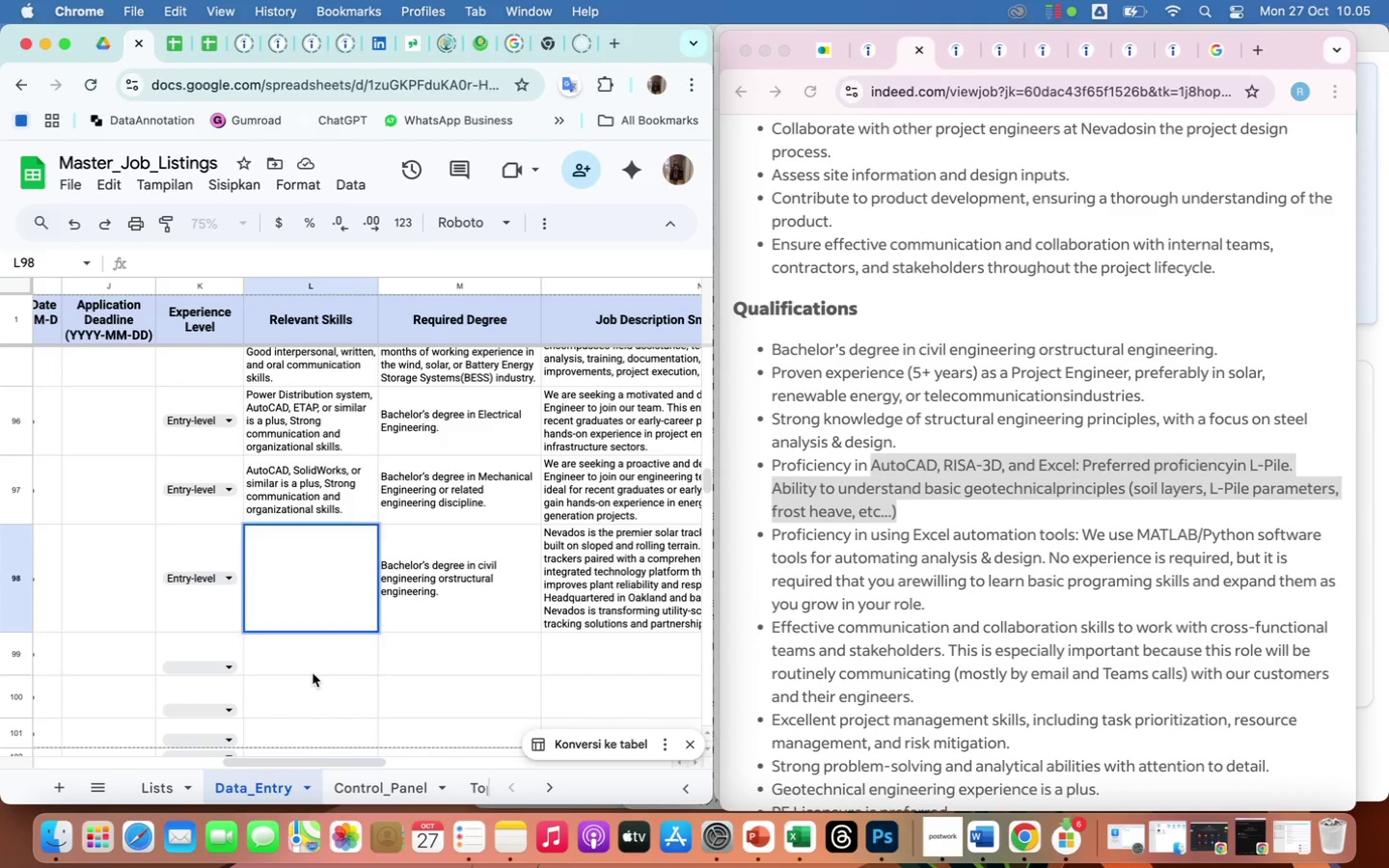 
left_click([313, 673])
 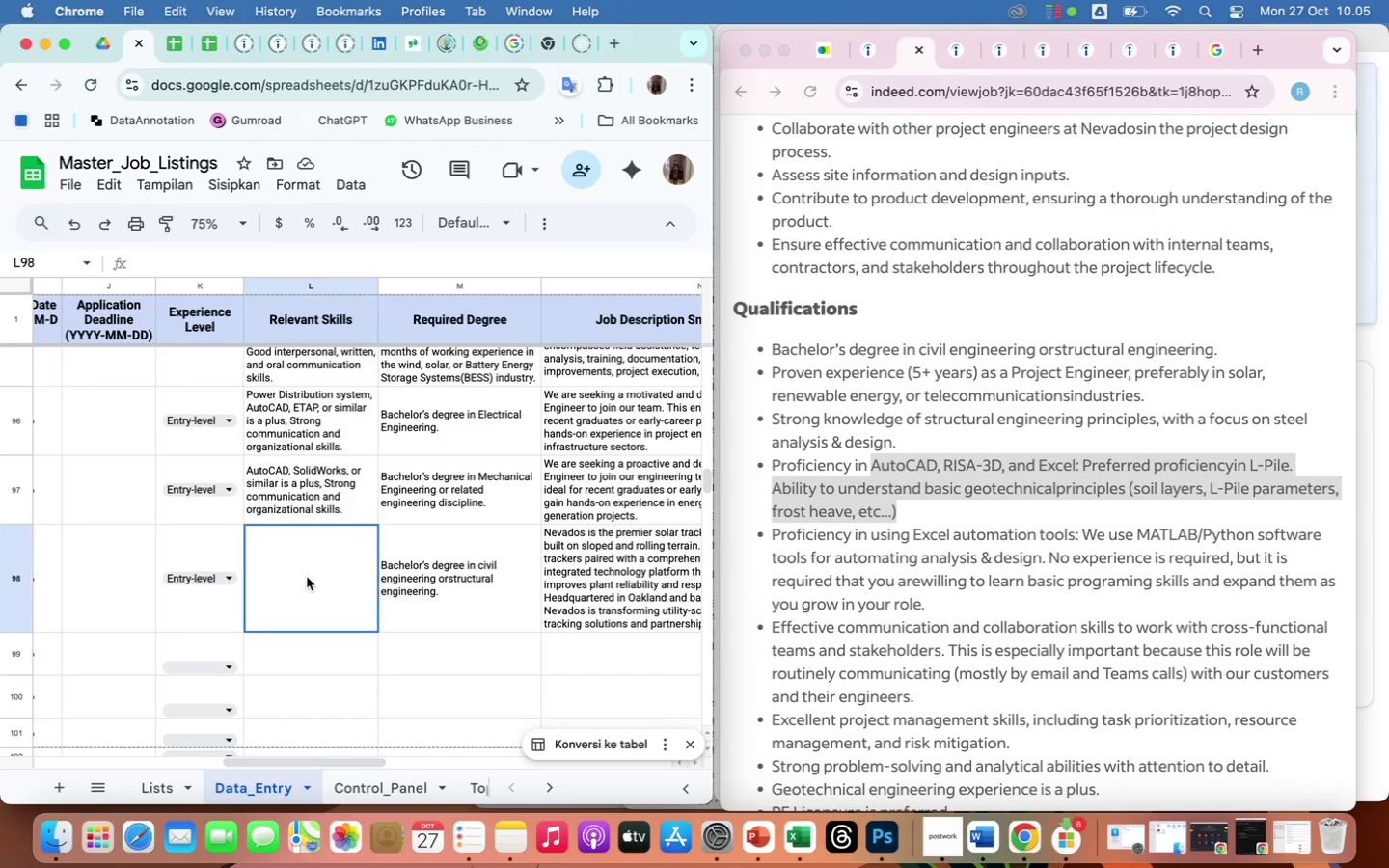 
left_click([307, 577])
 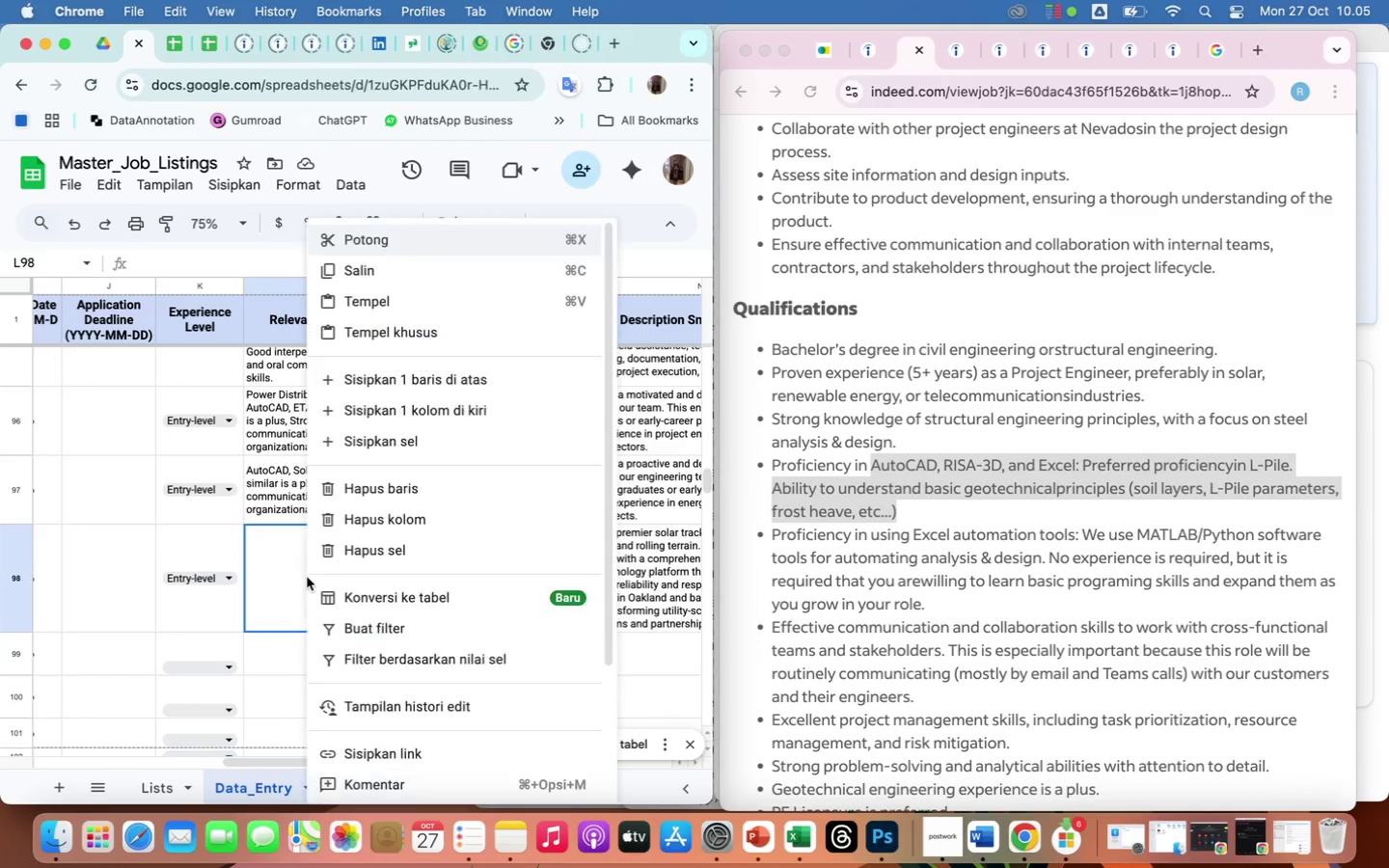 
right_click([307, 577])
 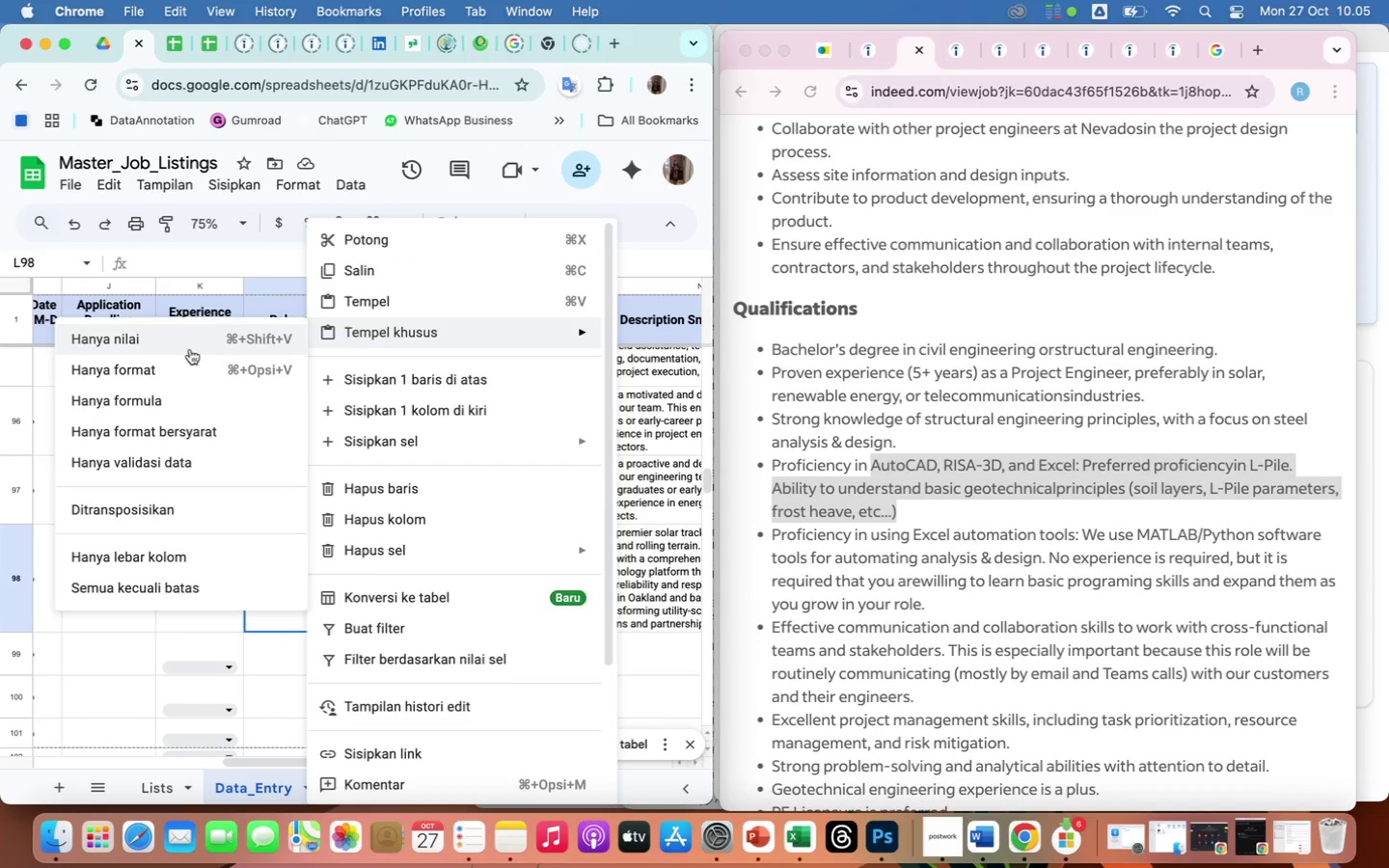 
left_click([155, 337])
 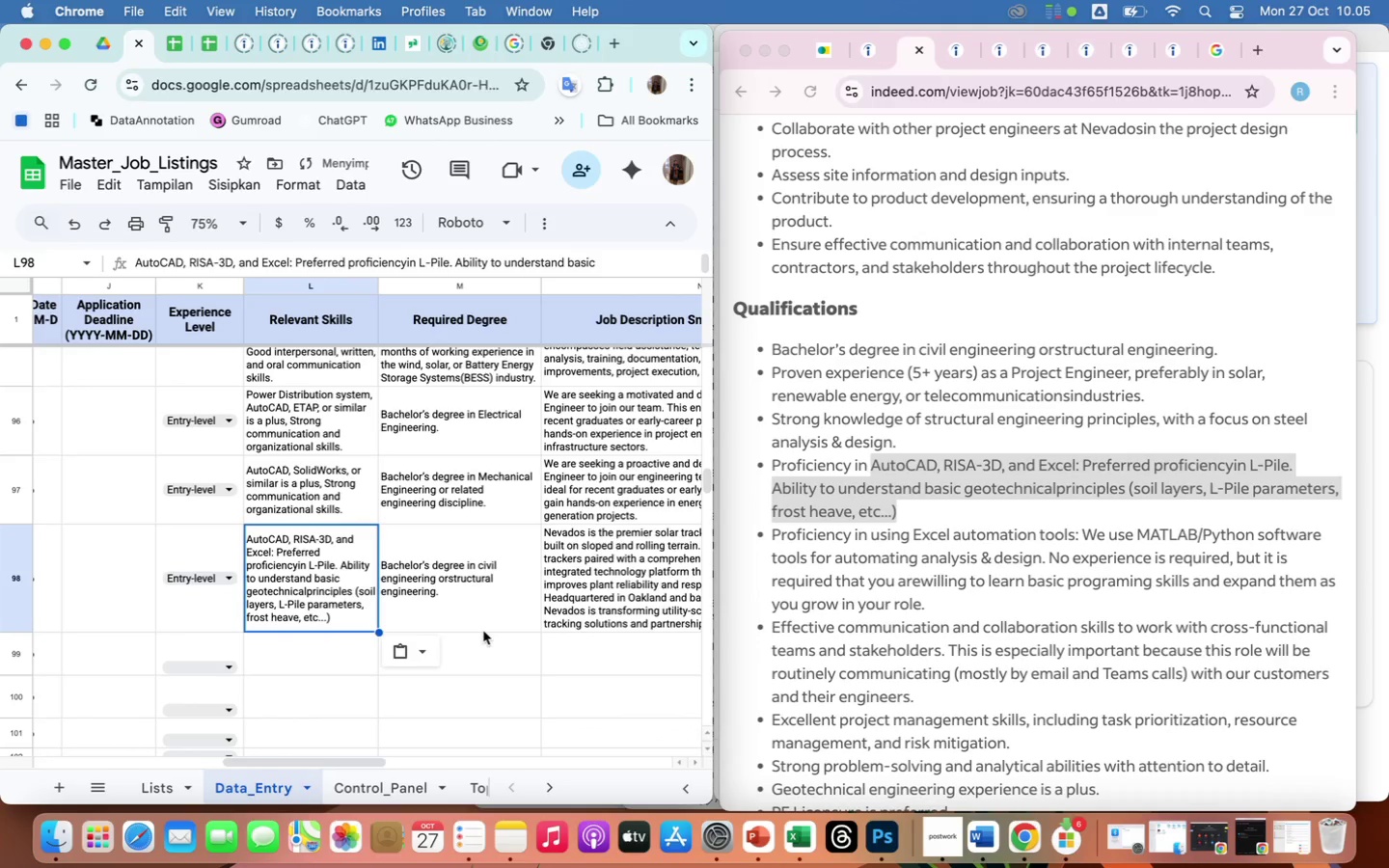 
left_click([487, 632])
 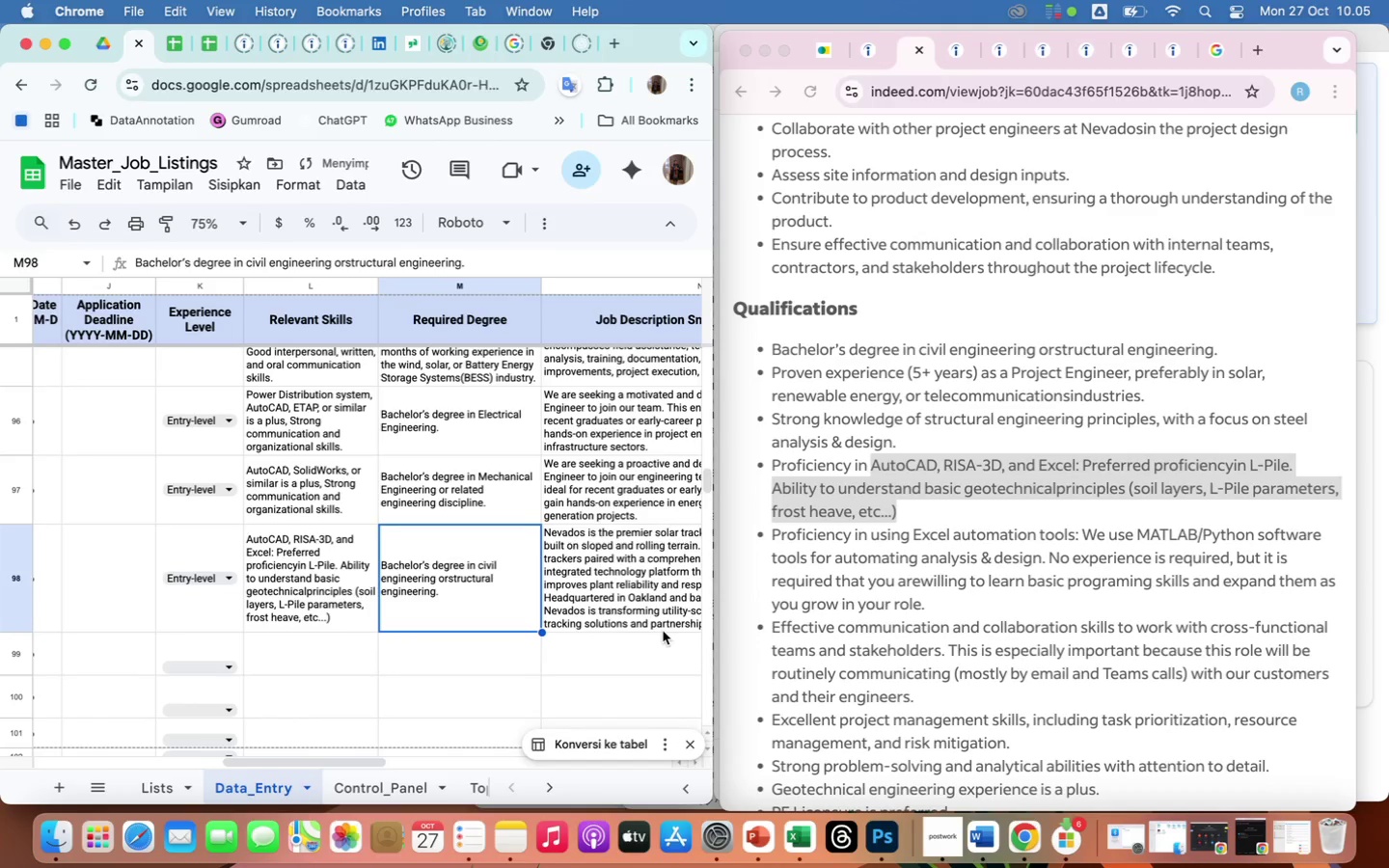 
scroll: coordinate [663, 631], scroll_direction: down, amount: 40.0
 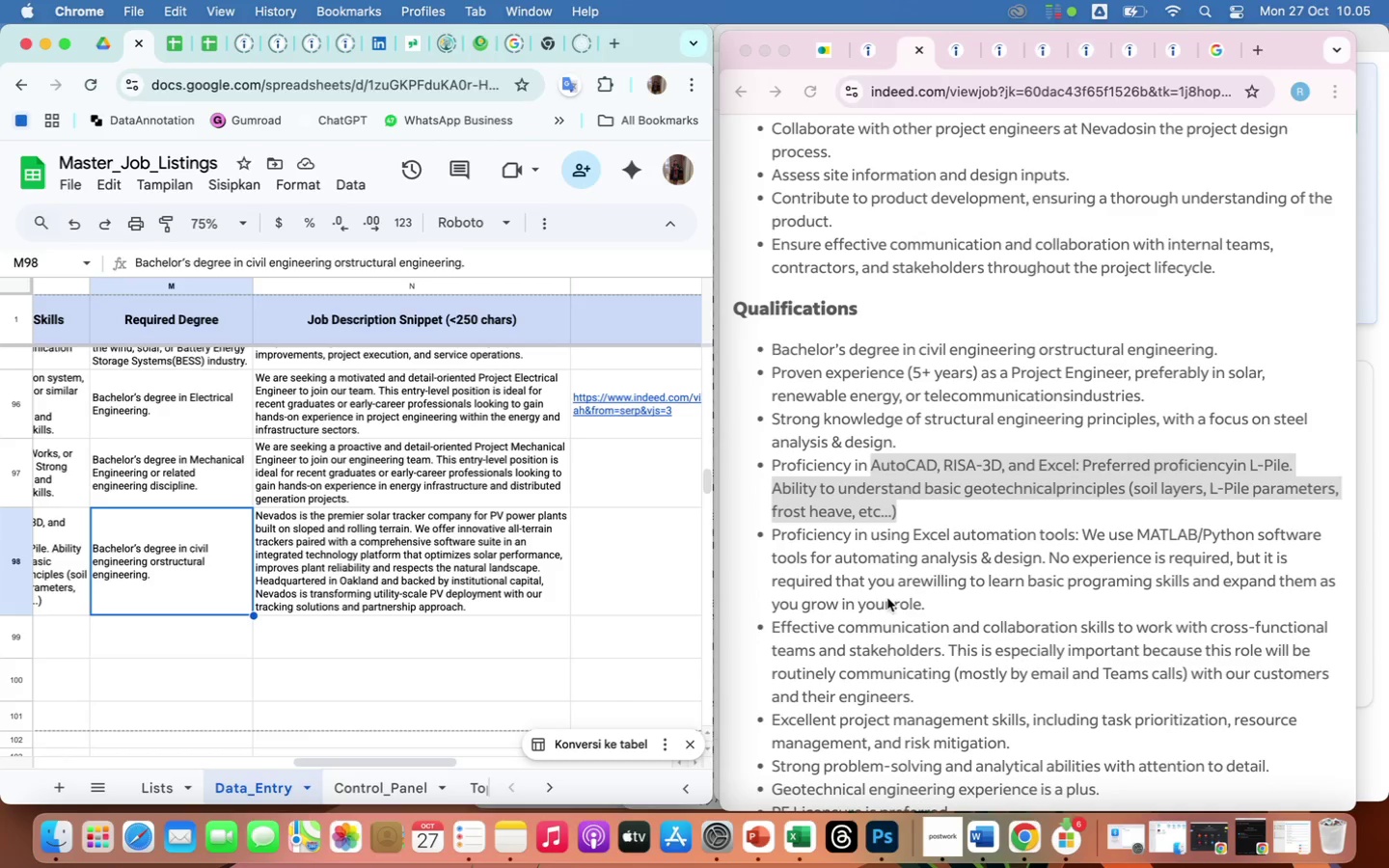 
wait(8.24)
 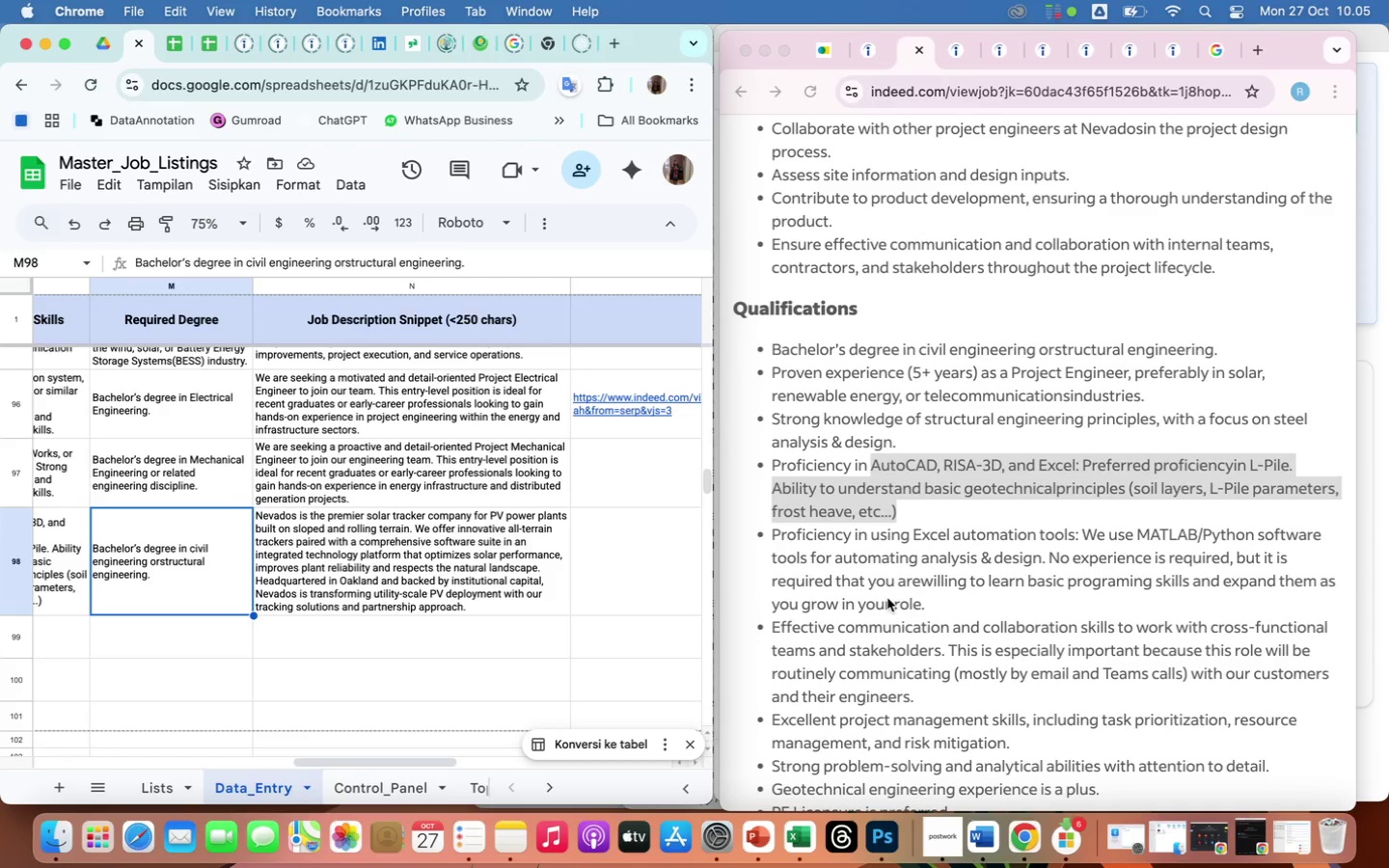 
left_click([970, 91])
 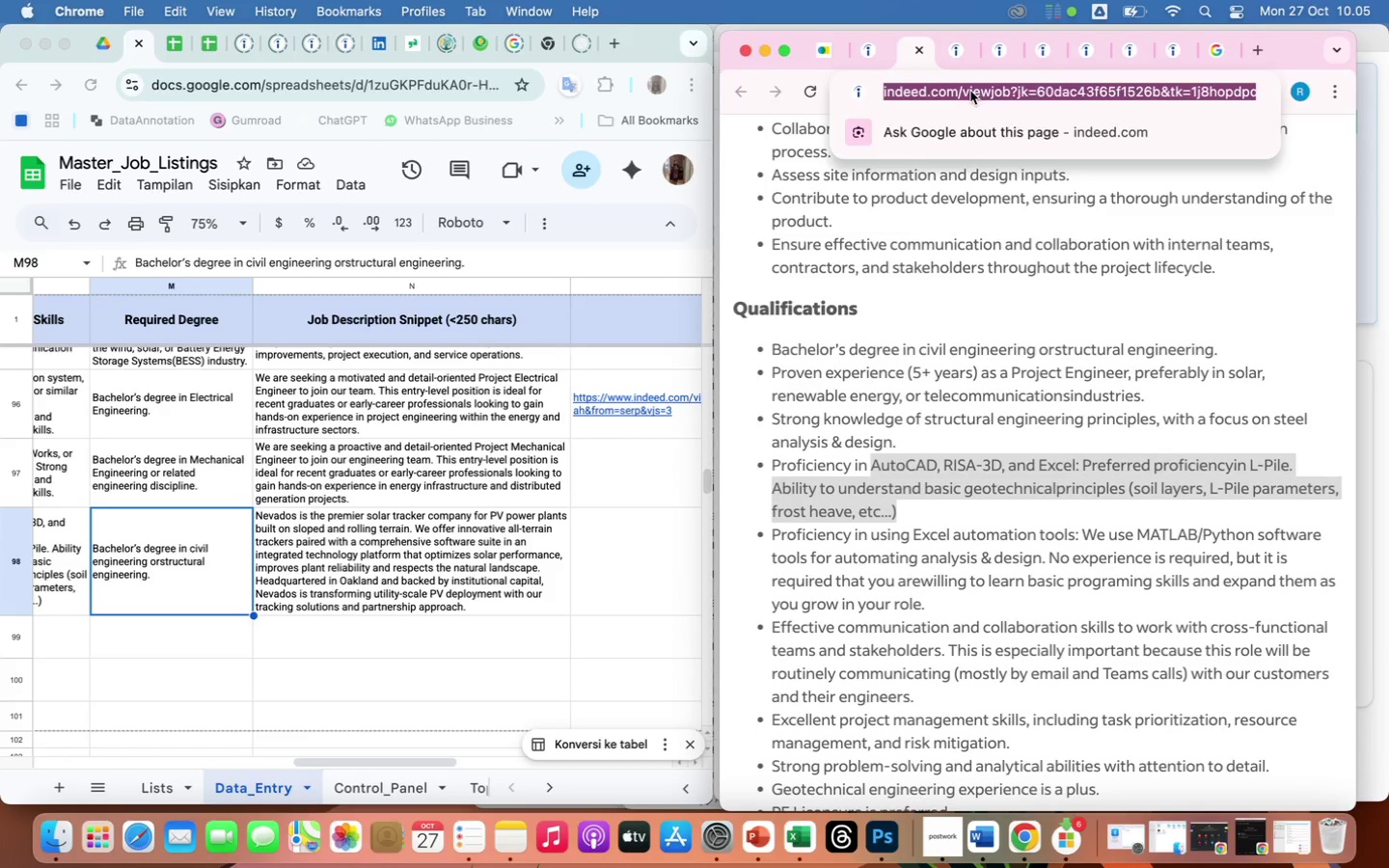 
right_click([970, 91])
 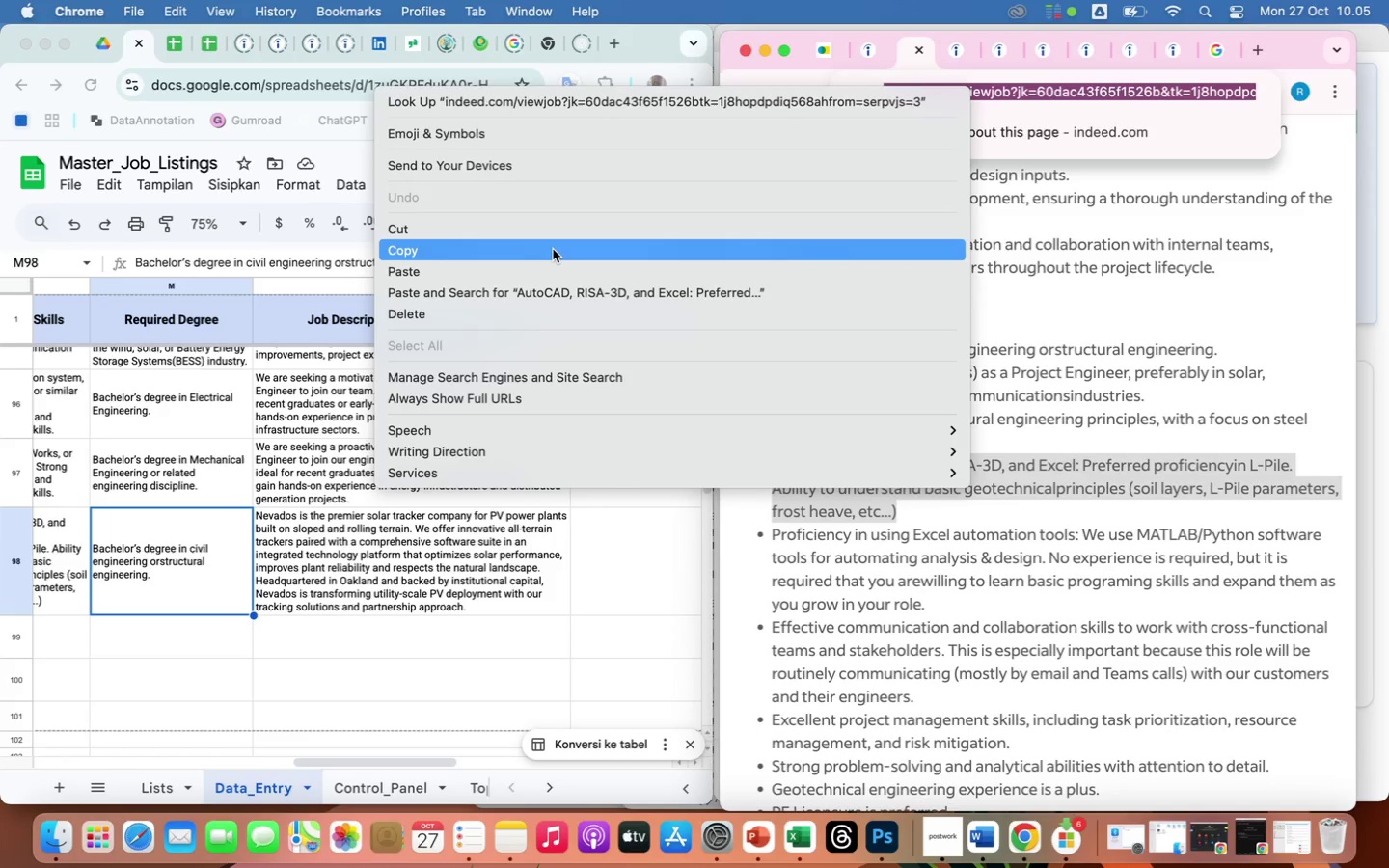 
left_click([551, 249])
 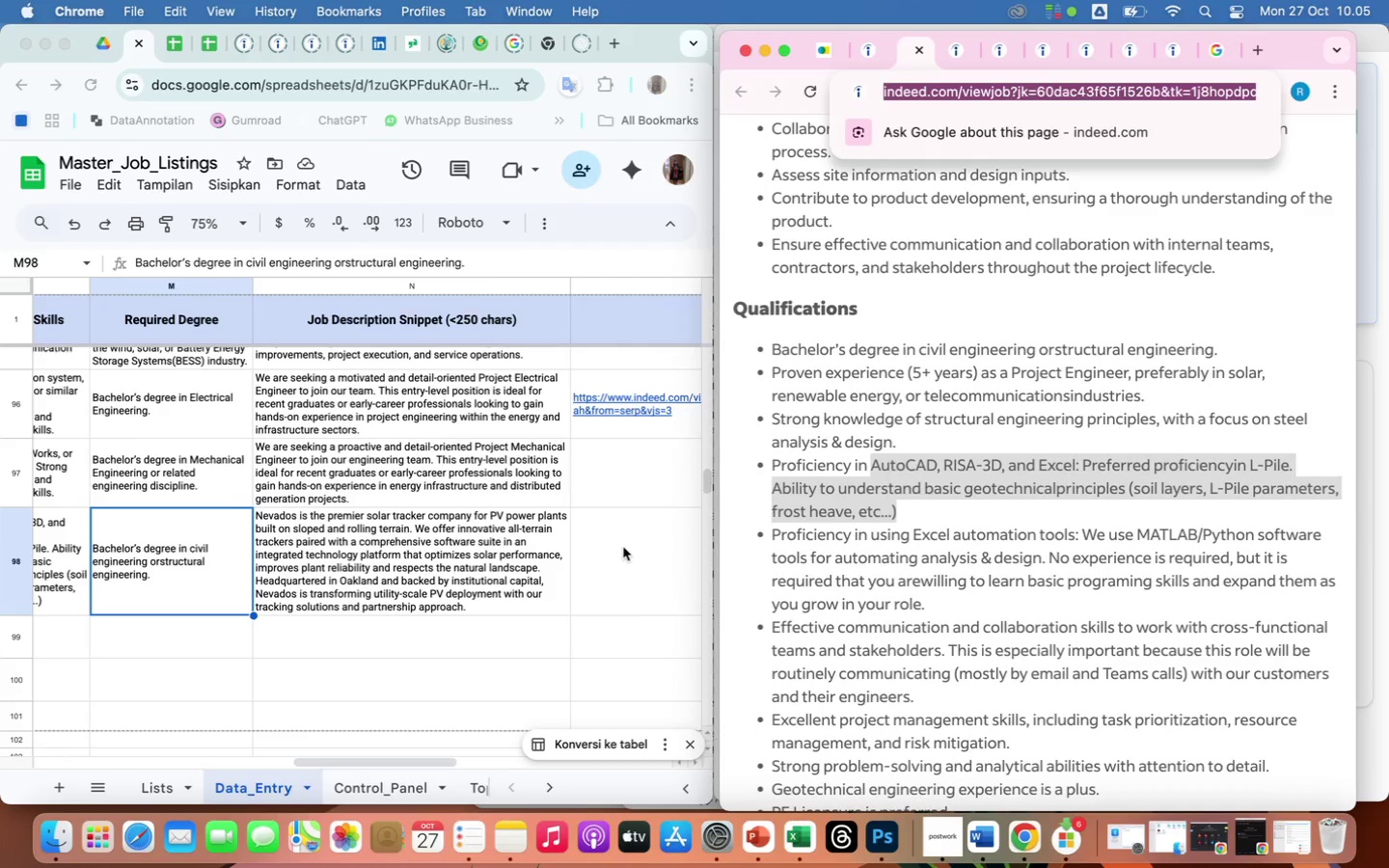 
left_click([623, 547])
 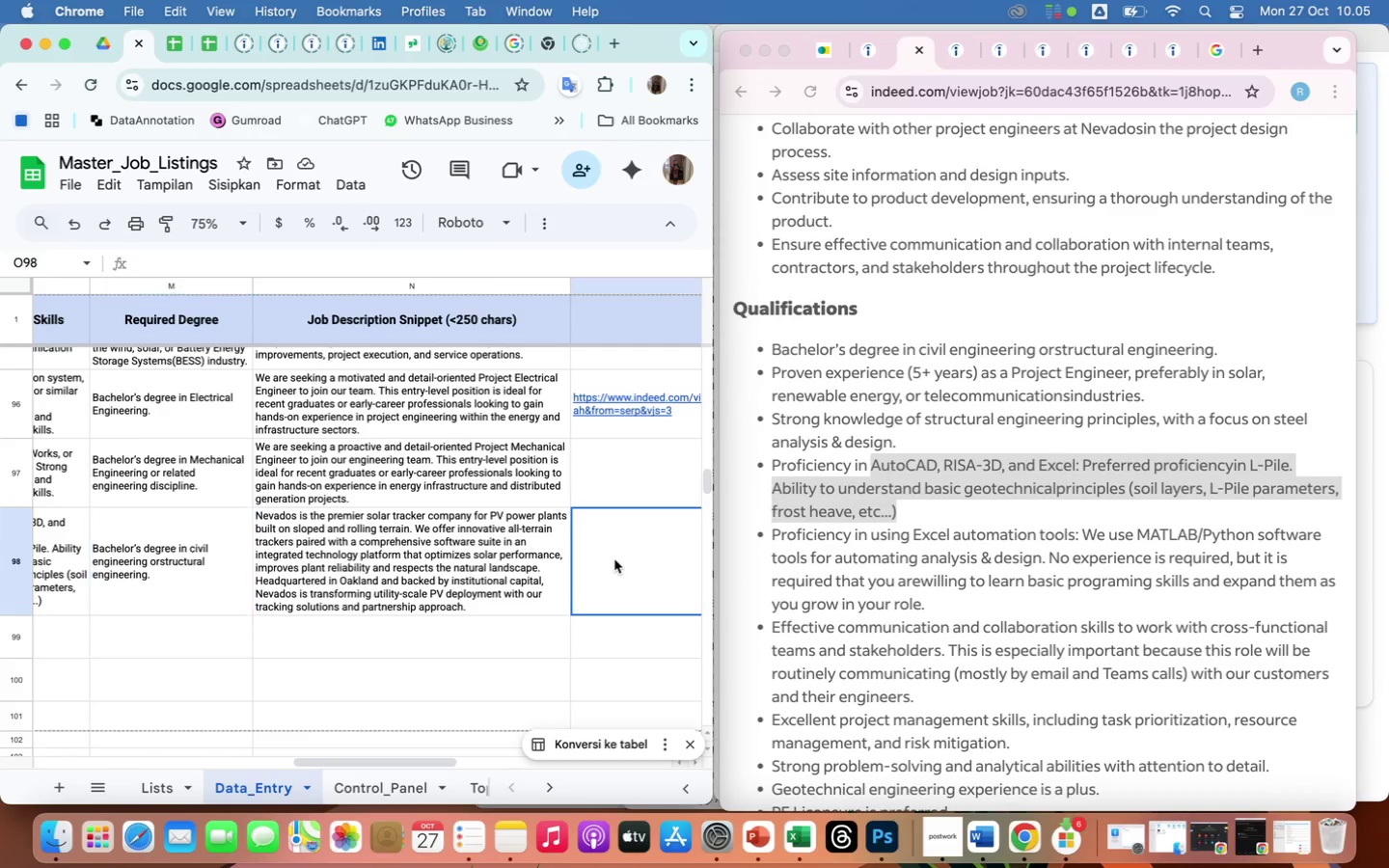 
left_click([614, 559])
 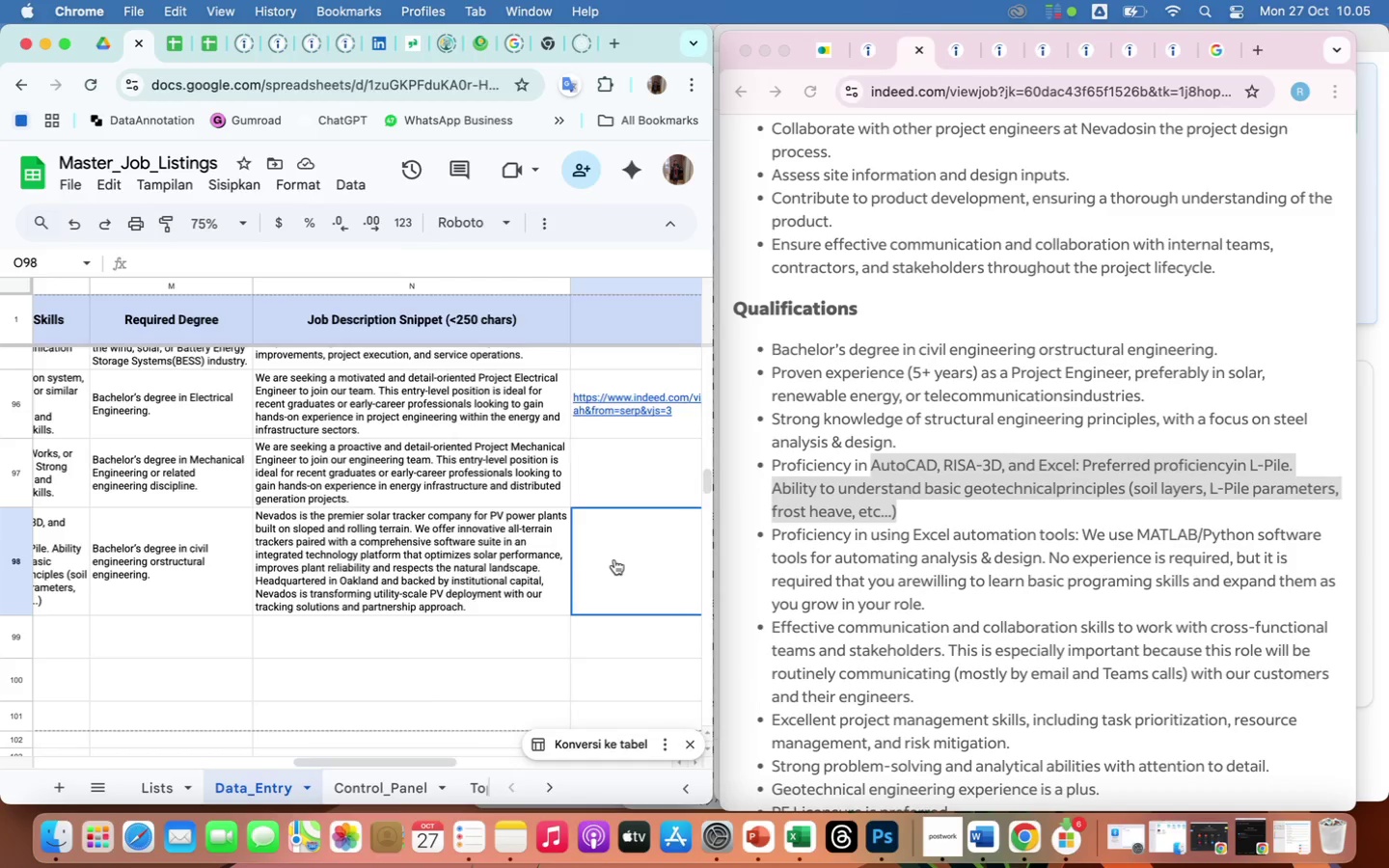 
right_click([614, 559])
 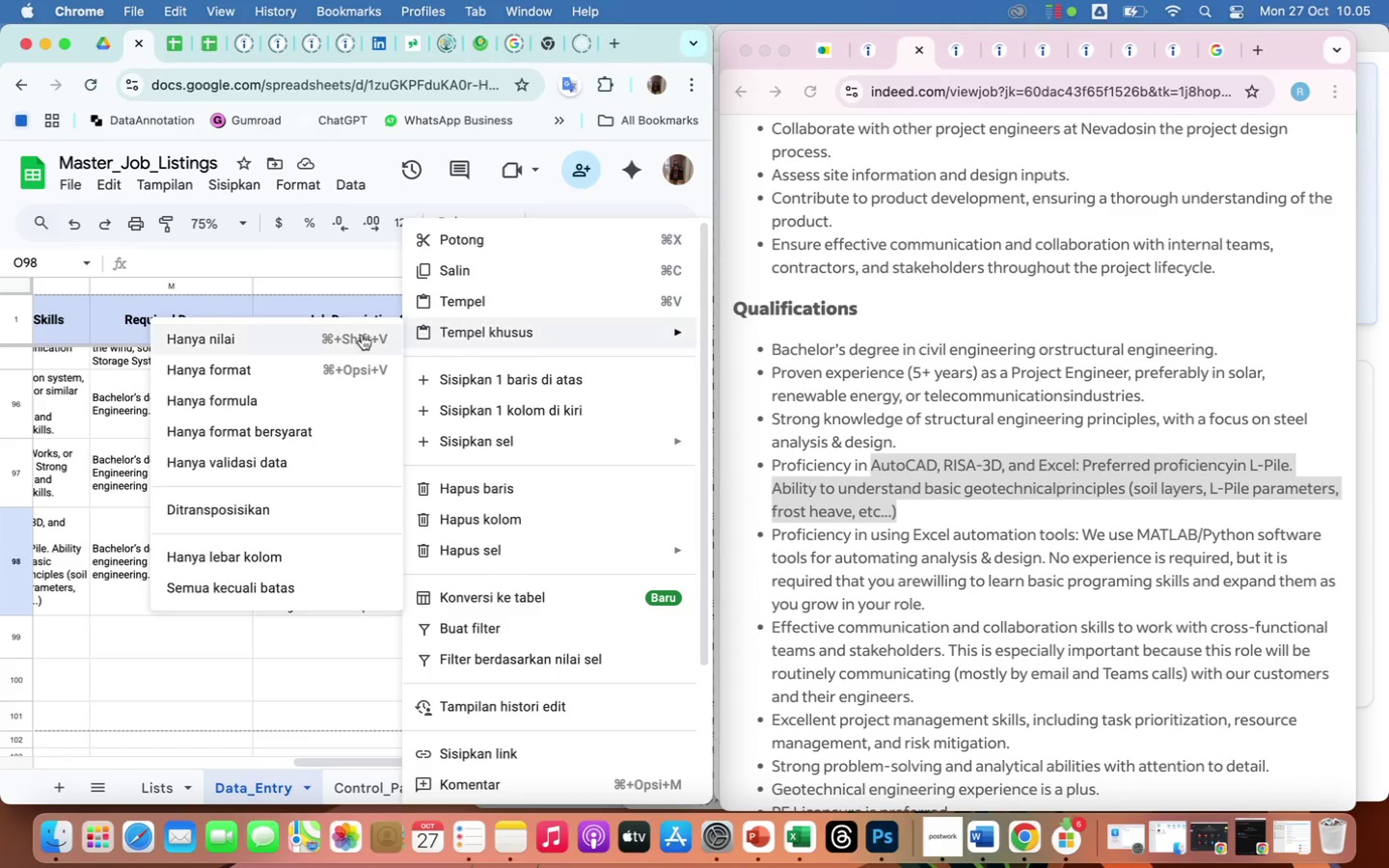 
left_click([317, 329])
 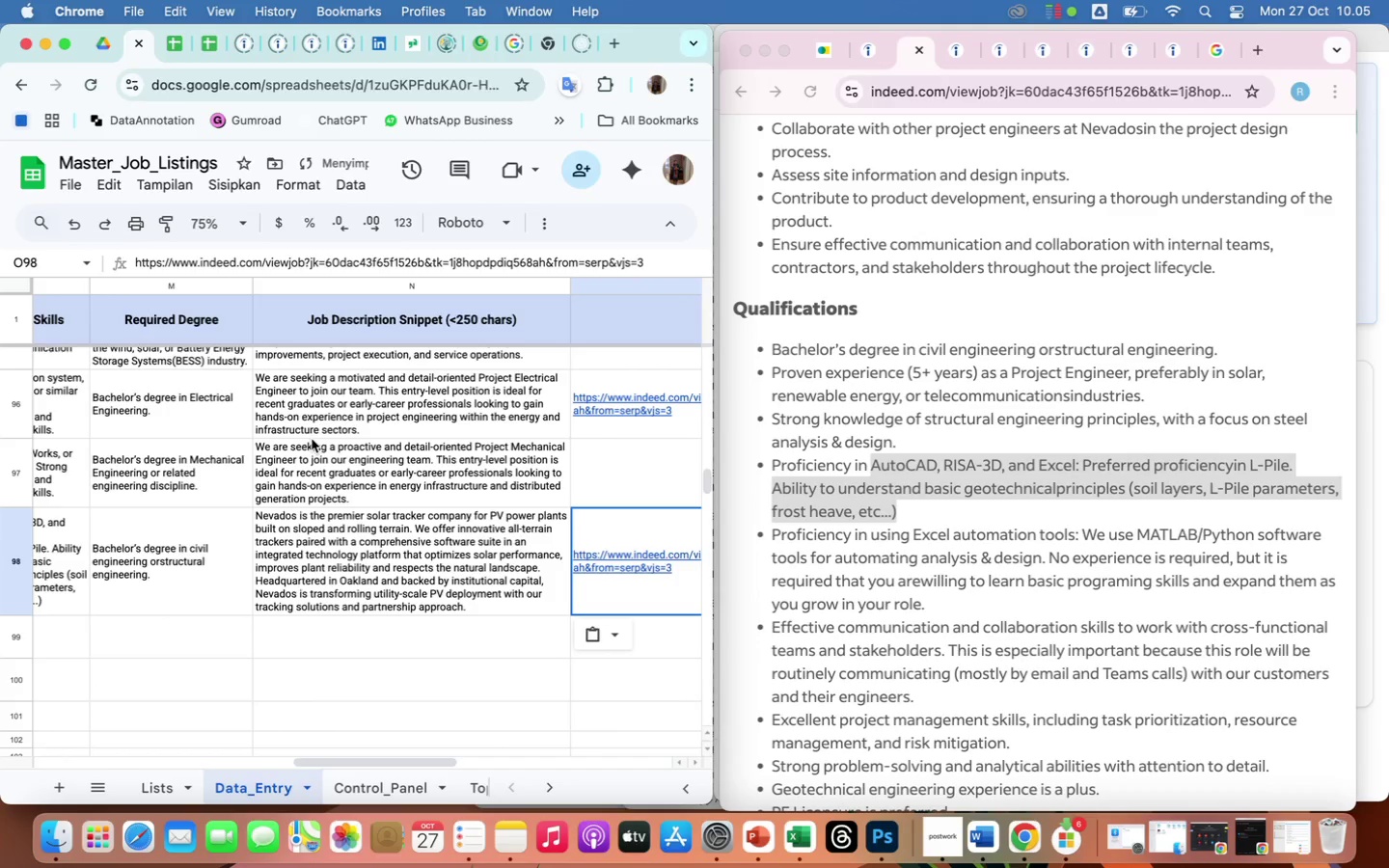 
left_click([312, 455])
 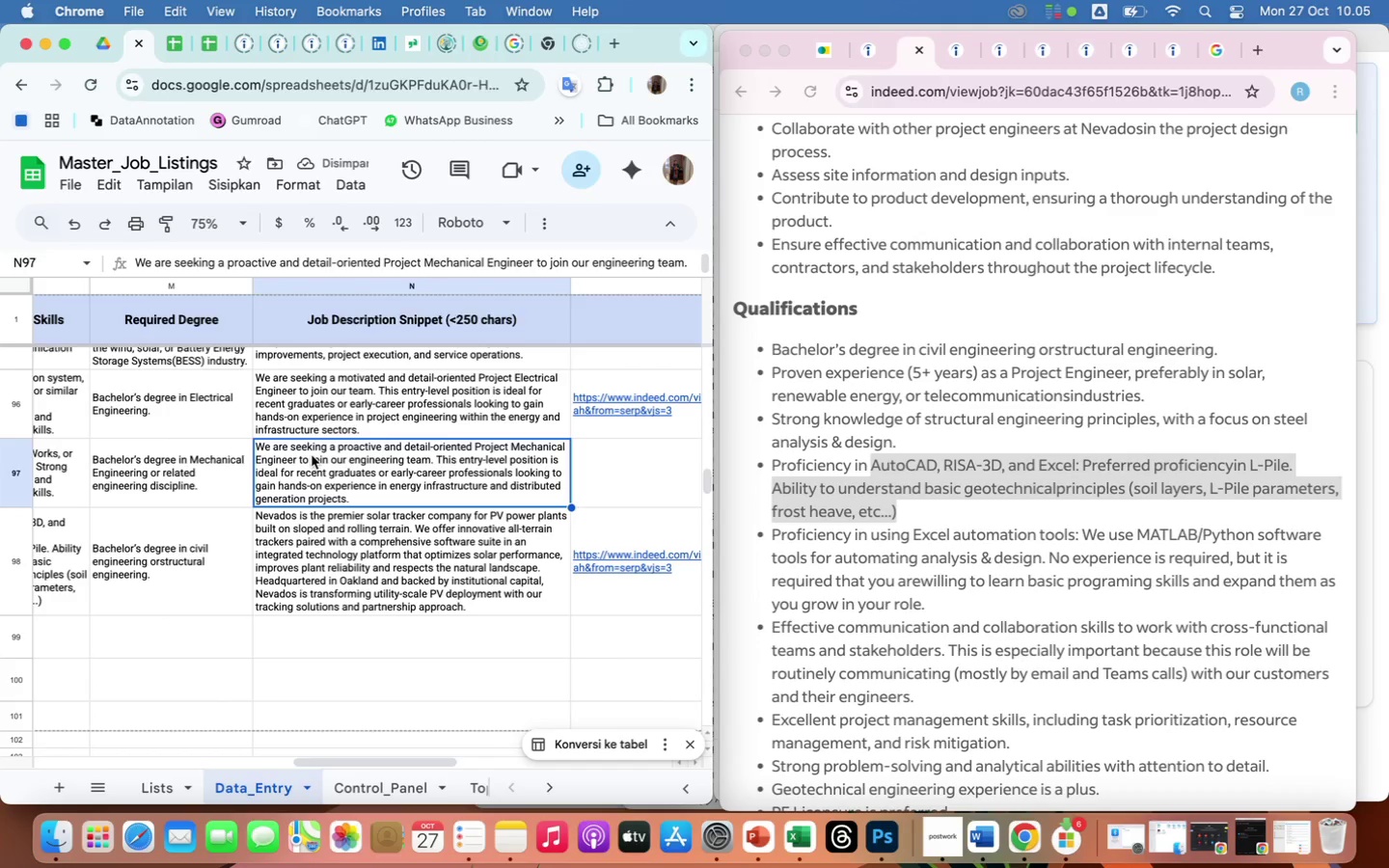 
hold_key(key=ArrowLeft, duration=1.5)
 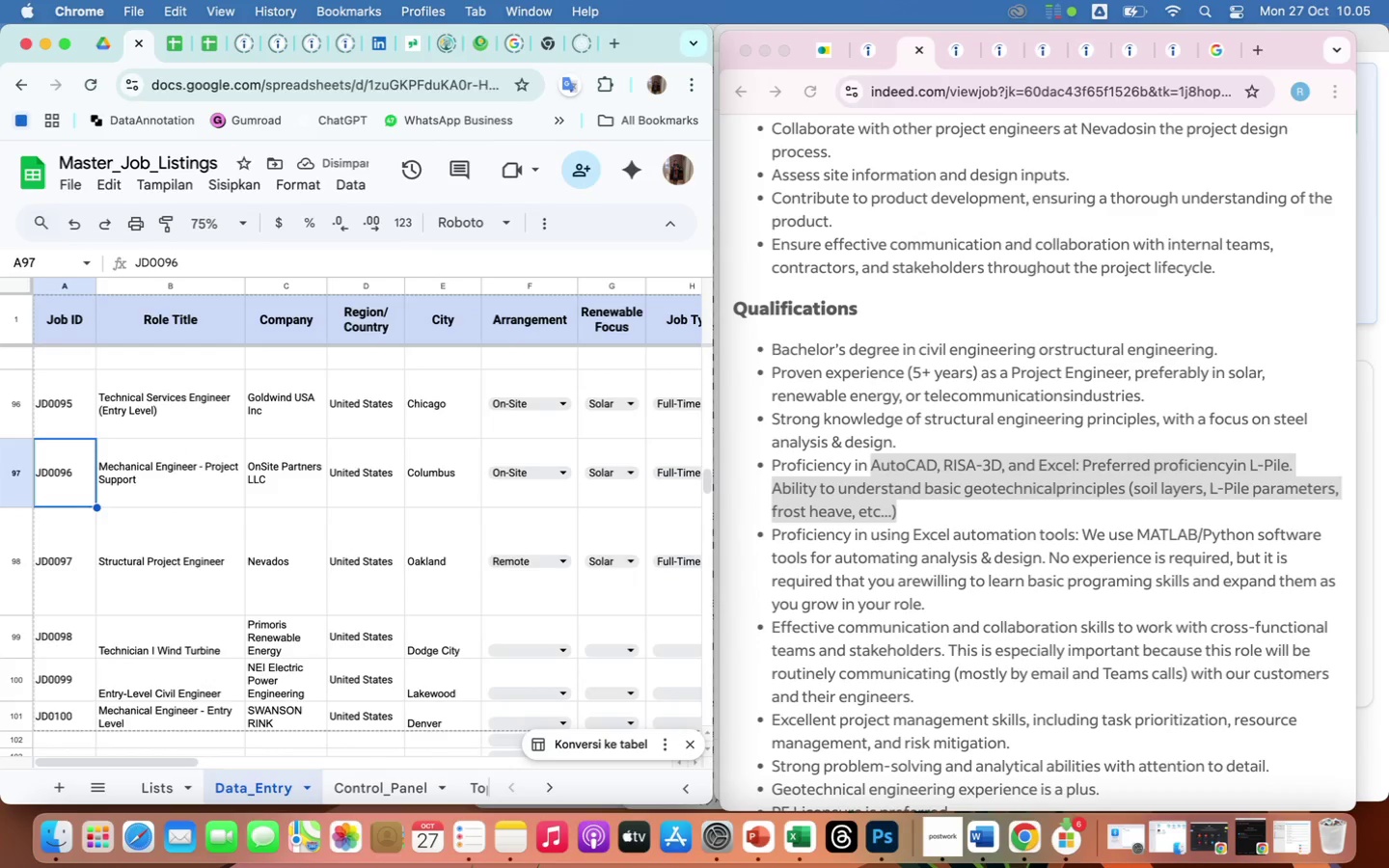 
hold_key(key=ArrowLeft, duration=0.66)
 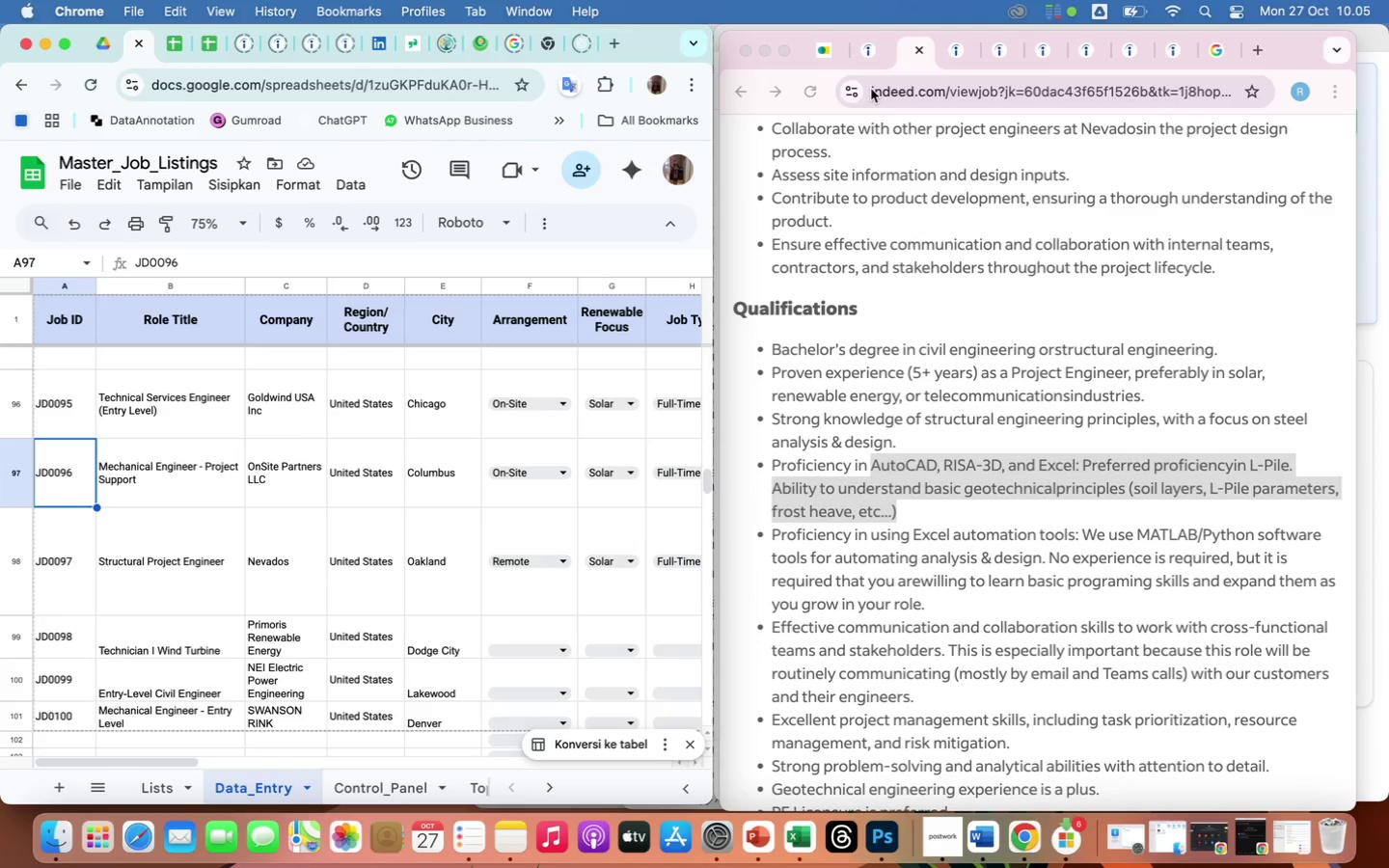 
left_click([867, 59])
 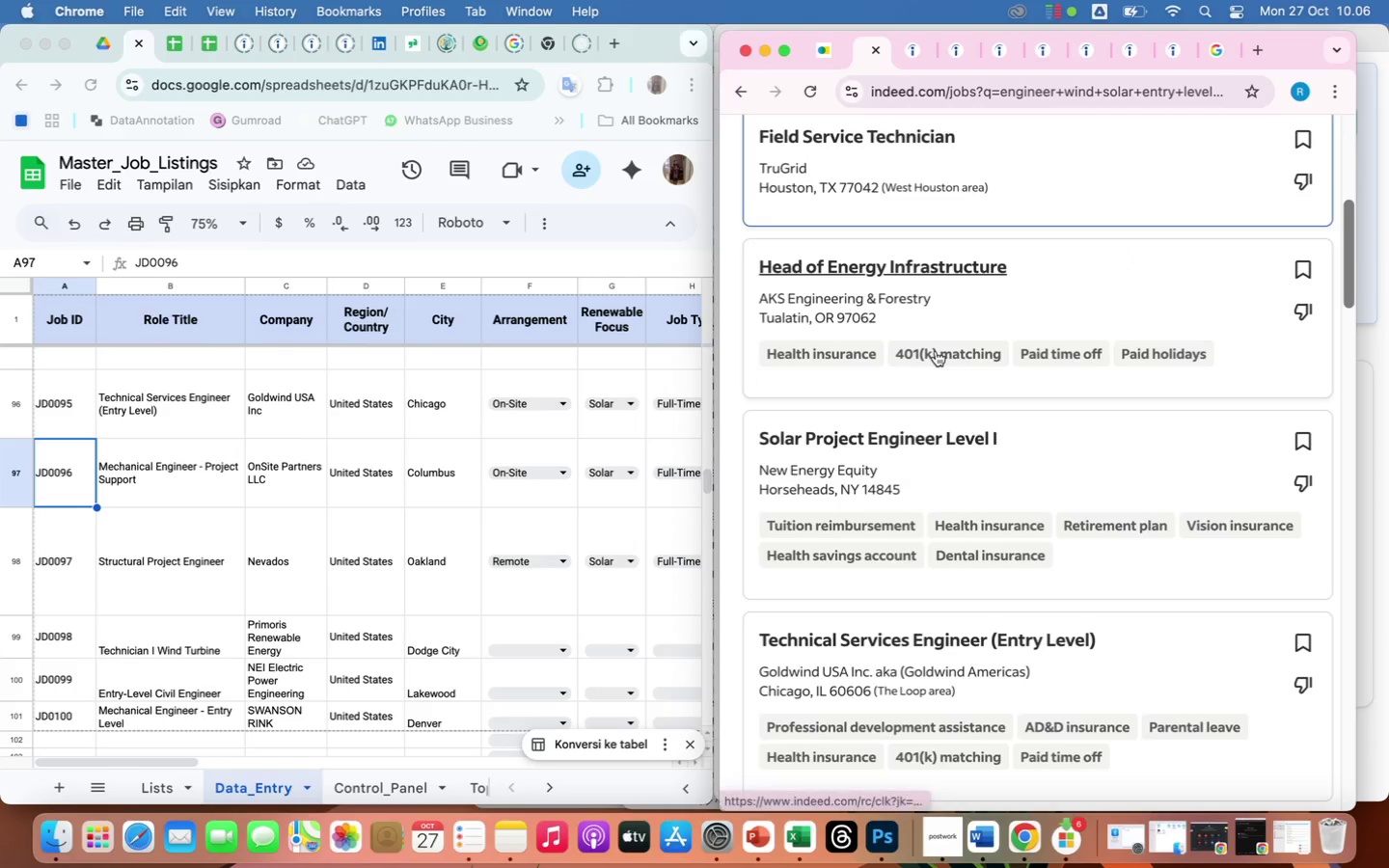 
scroll: coordinate [936, 351], scroll_direction: up, amount: 14.0
 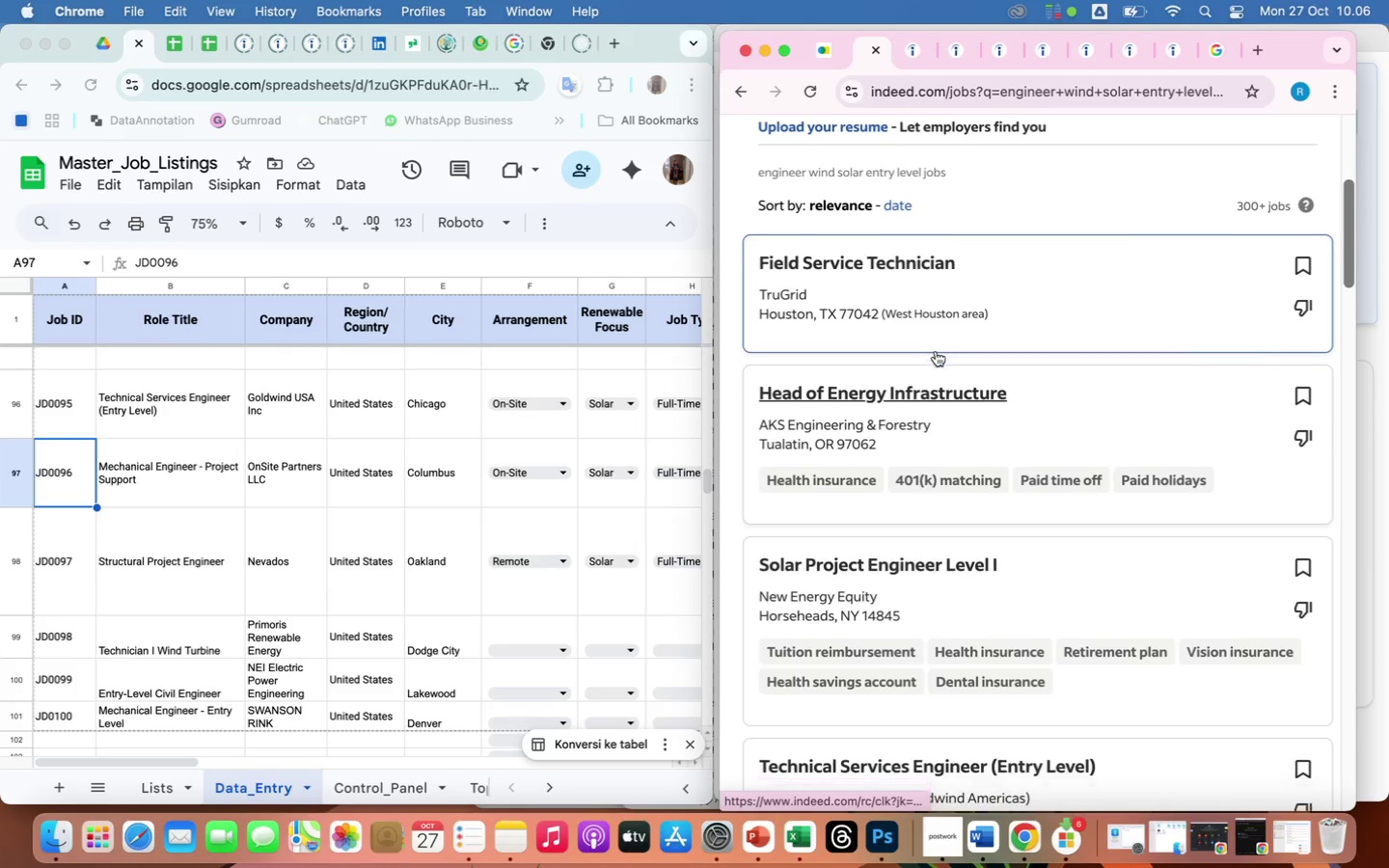 
scroll: coordinate [936, 351], scroll_direction: down, amount: 124.0
 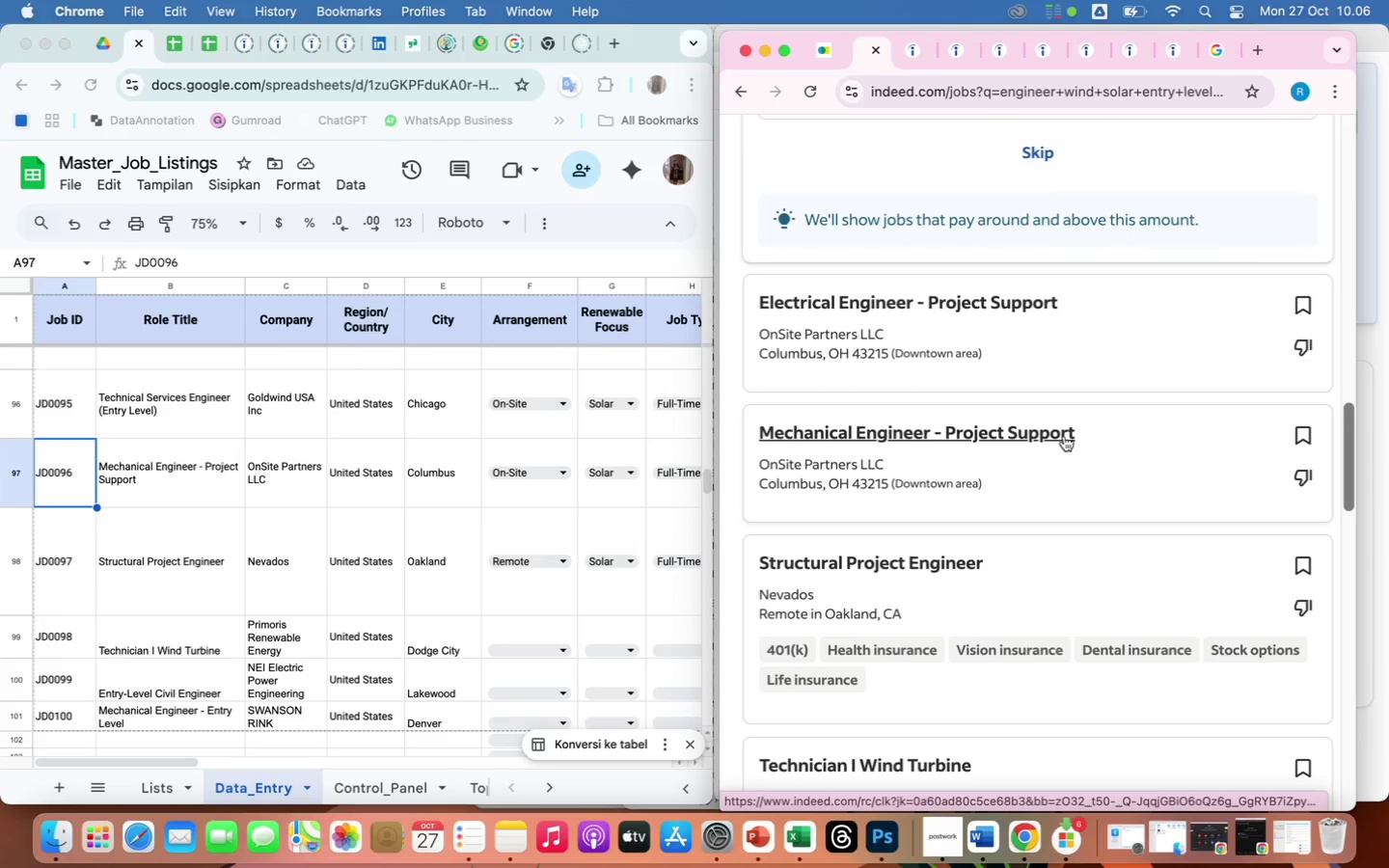 
wait(5.83)
 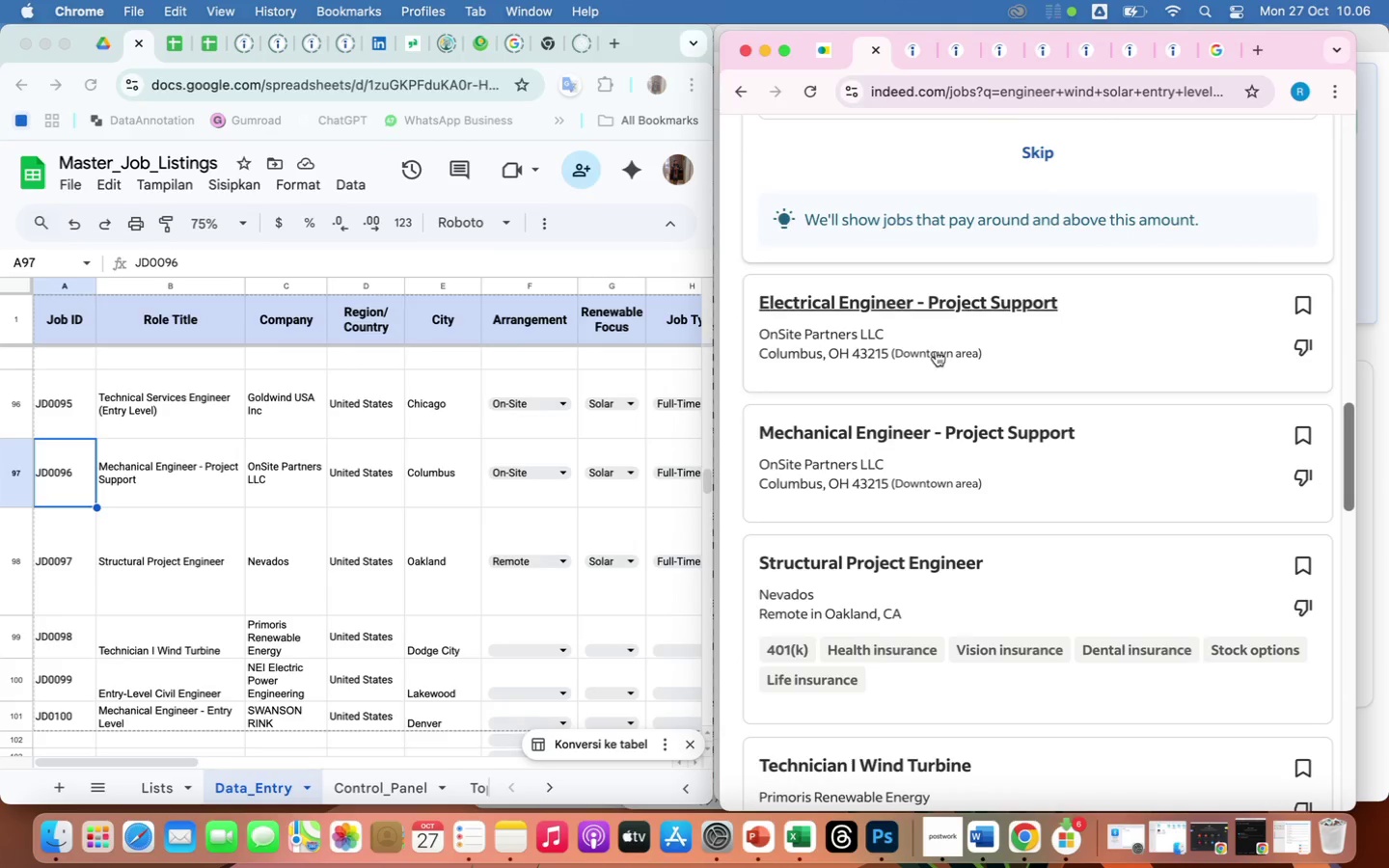 
left_click([1064, 436])
 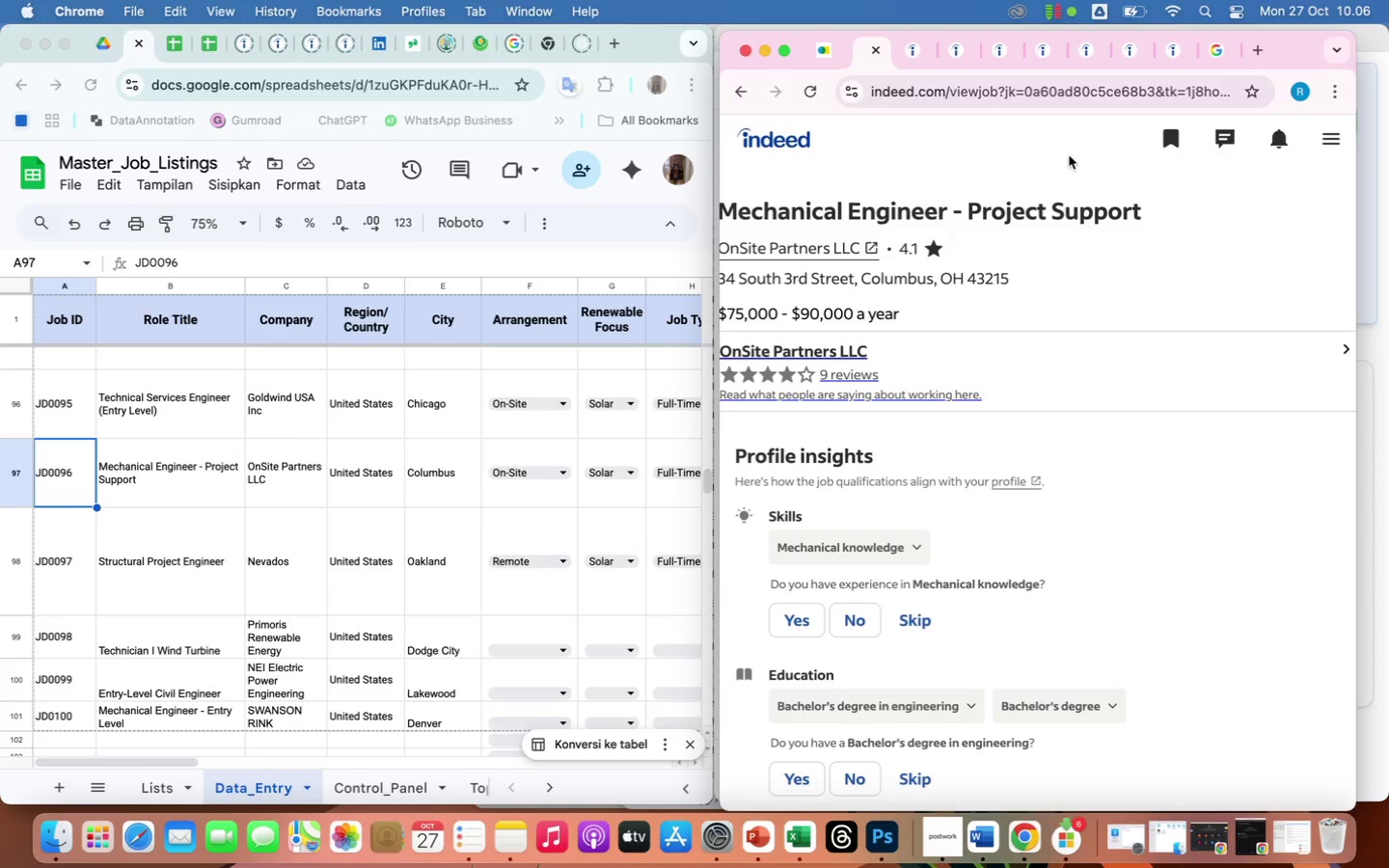 
left_click([1045, 92])
 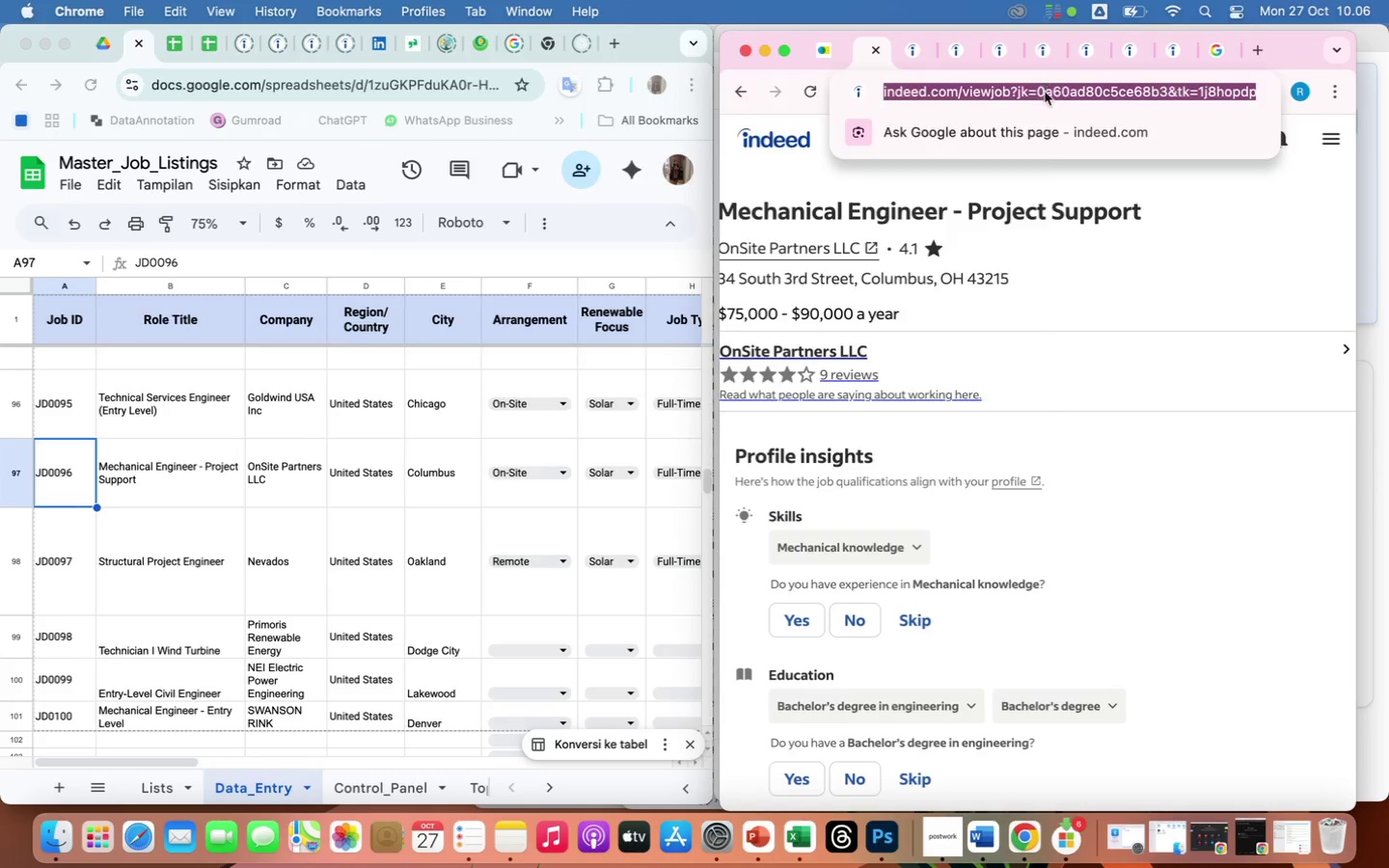 
right_click([1045, 92])
 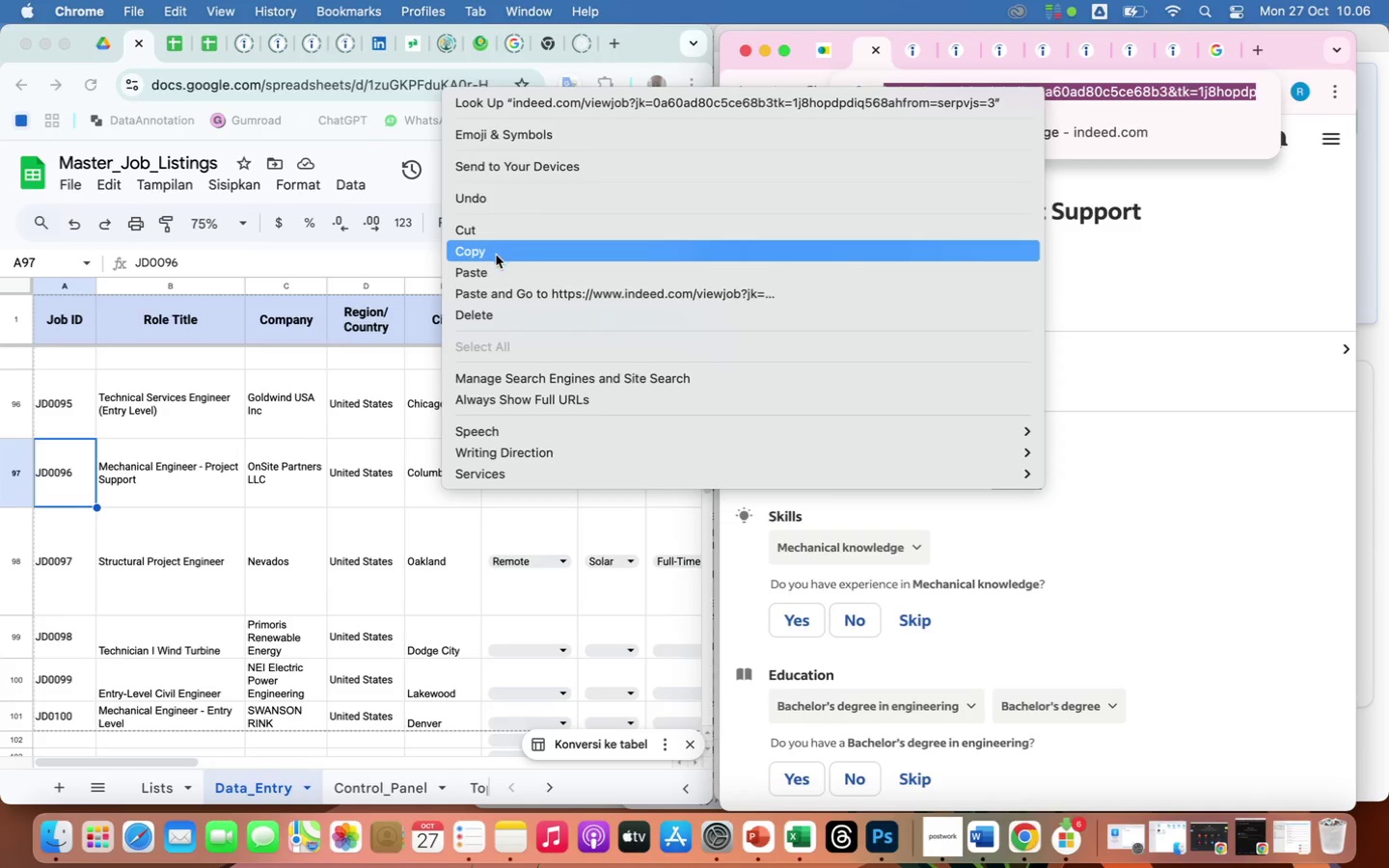 
left_click([496, 255])
 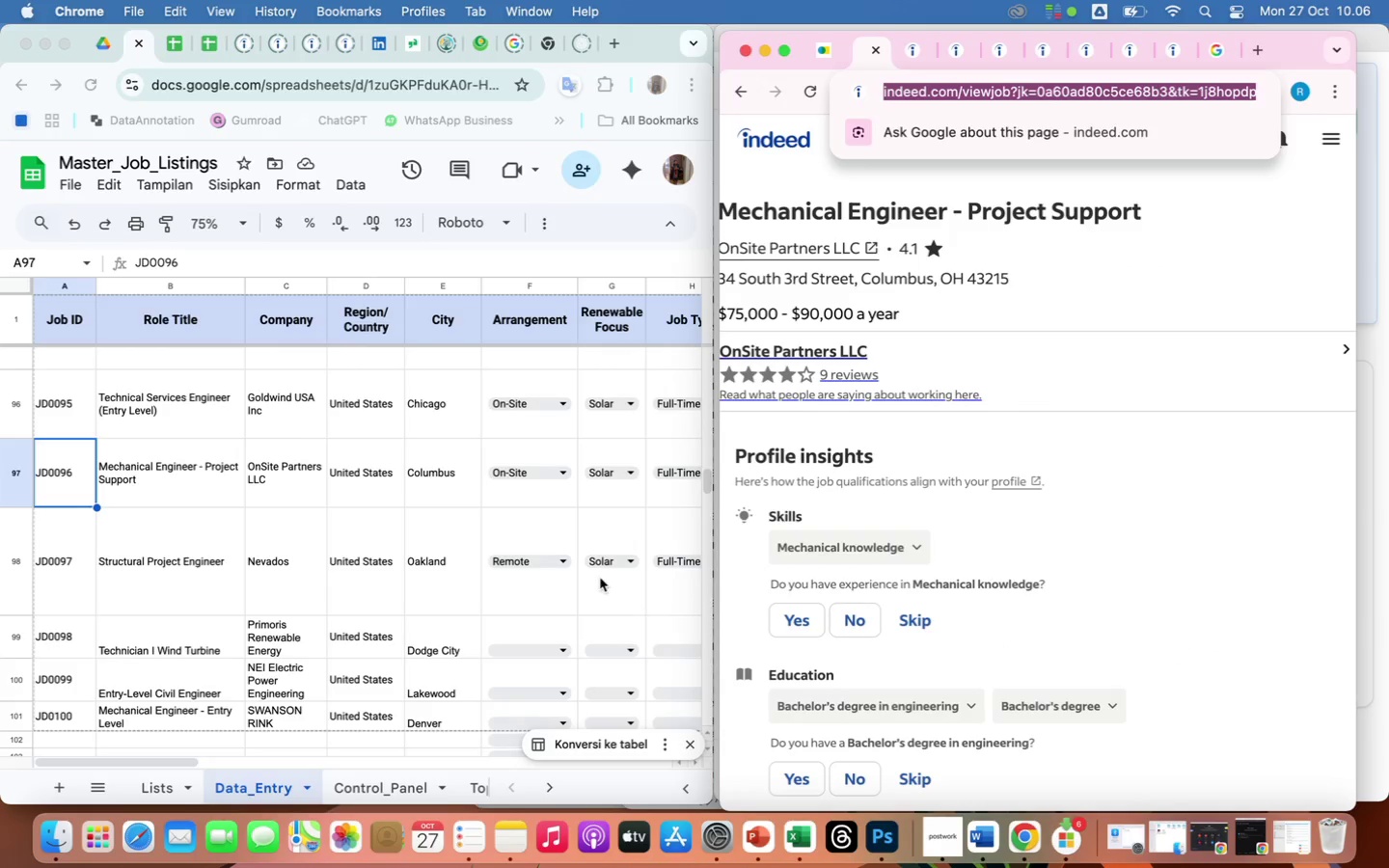 
scroll: coordinate [600, 578], scroll_direction: down, amount: 141.0
 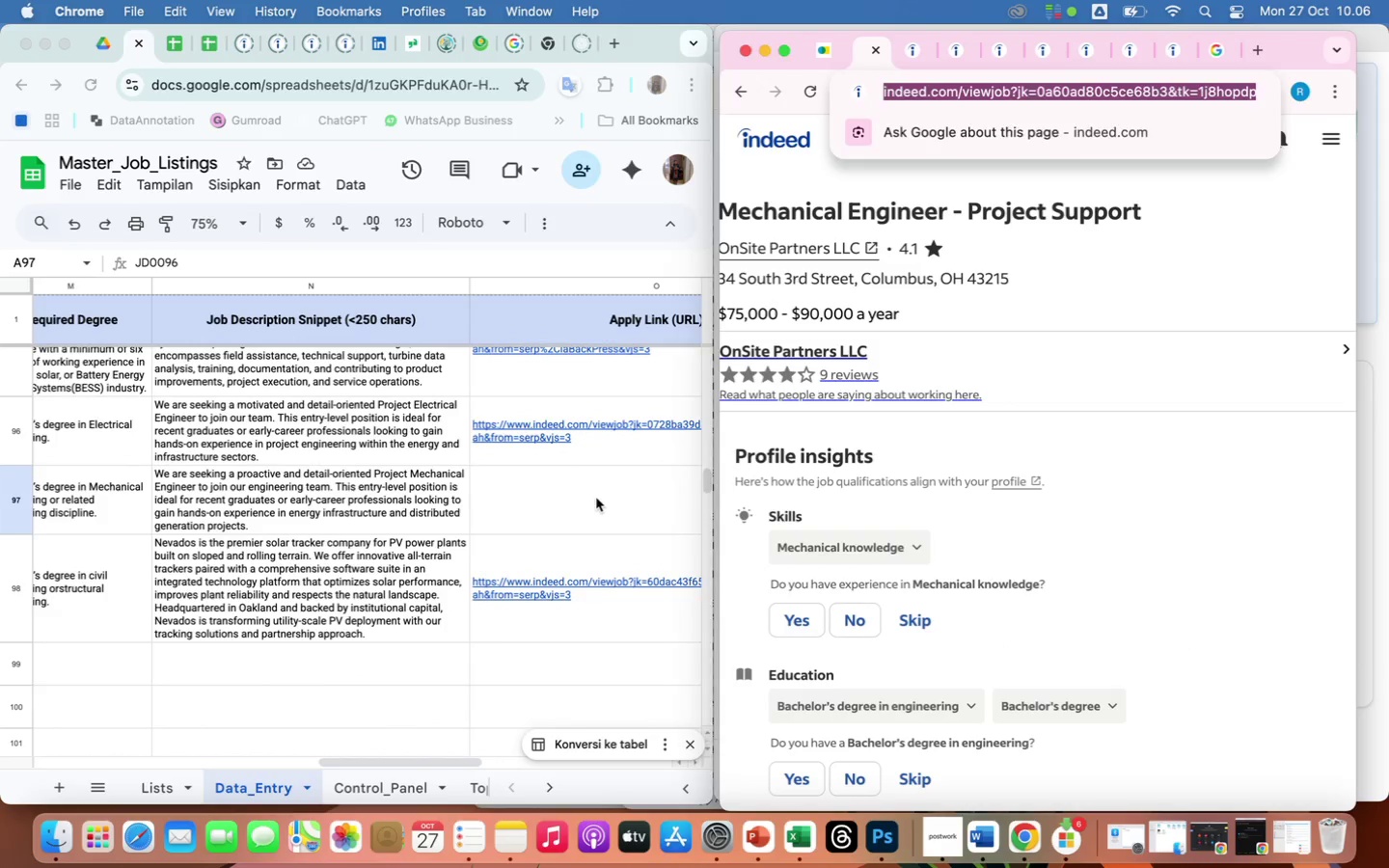 
left_click([596, 498])
 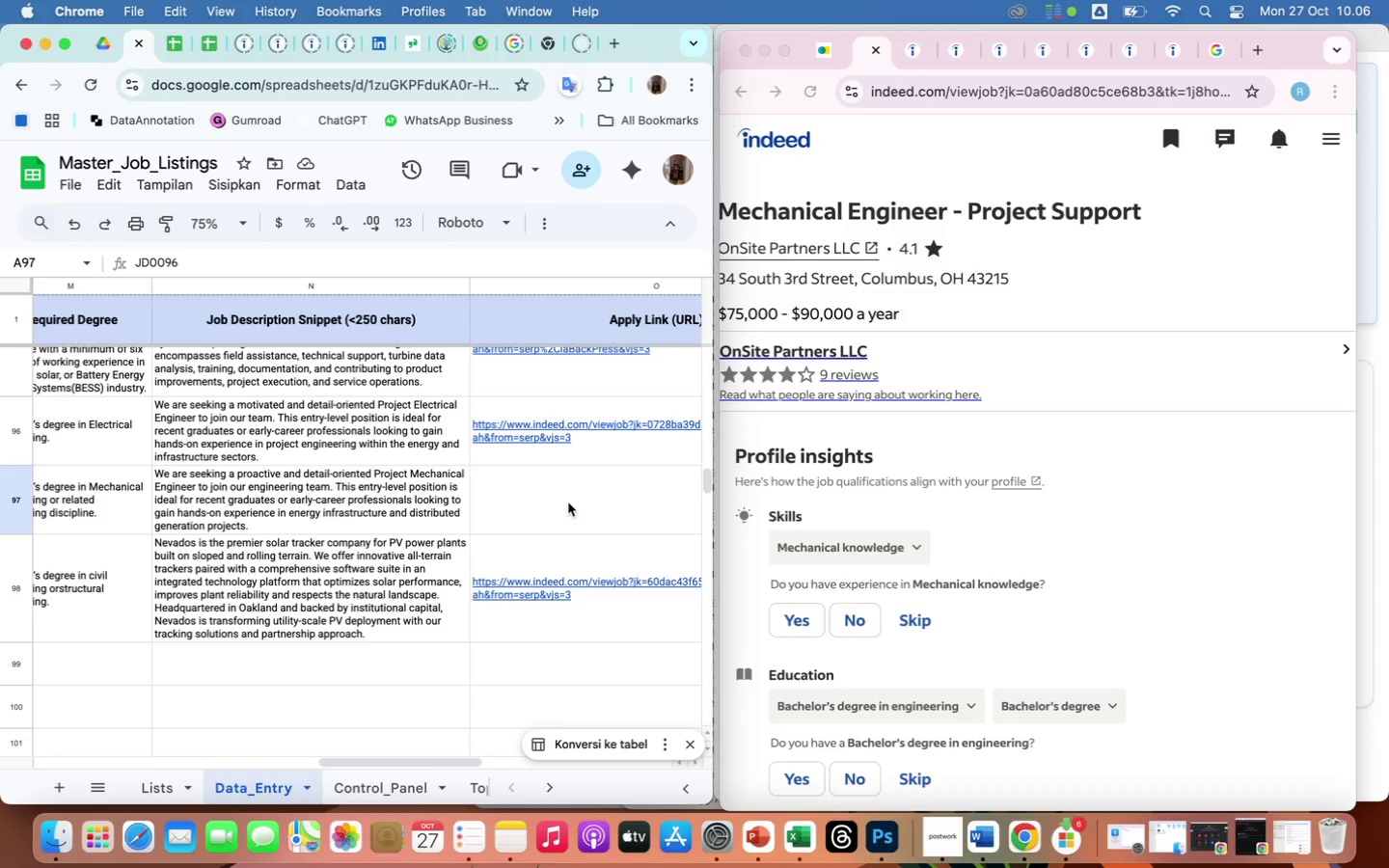 
left_click([566, 503])
 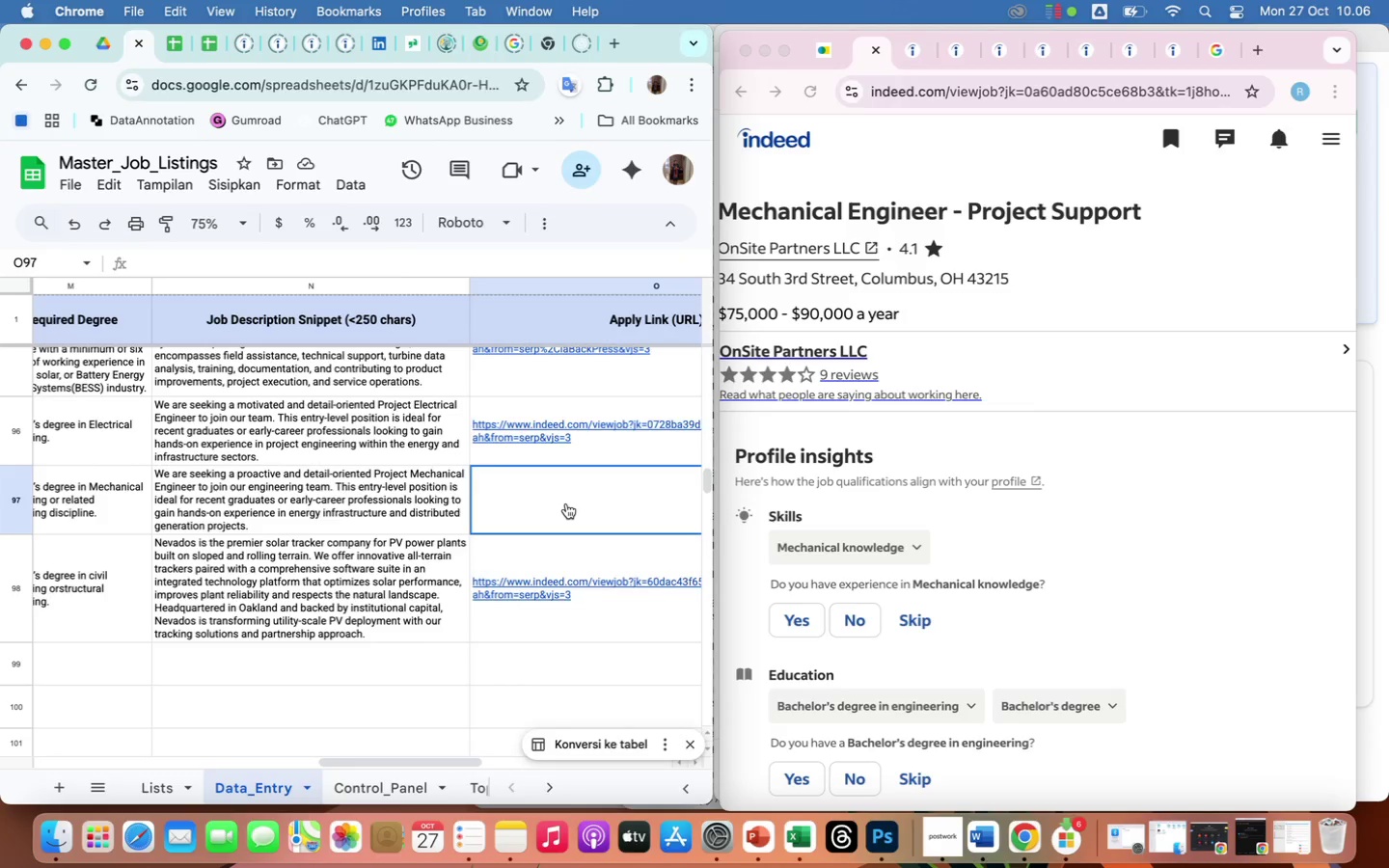 
right_click([566, 503])
 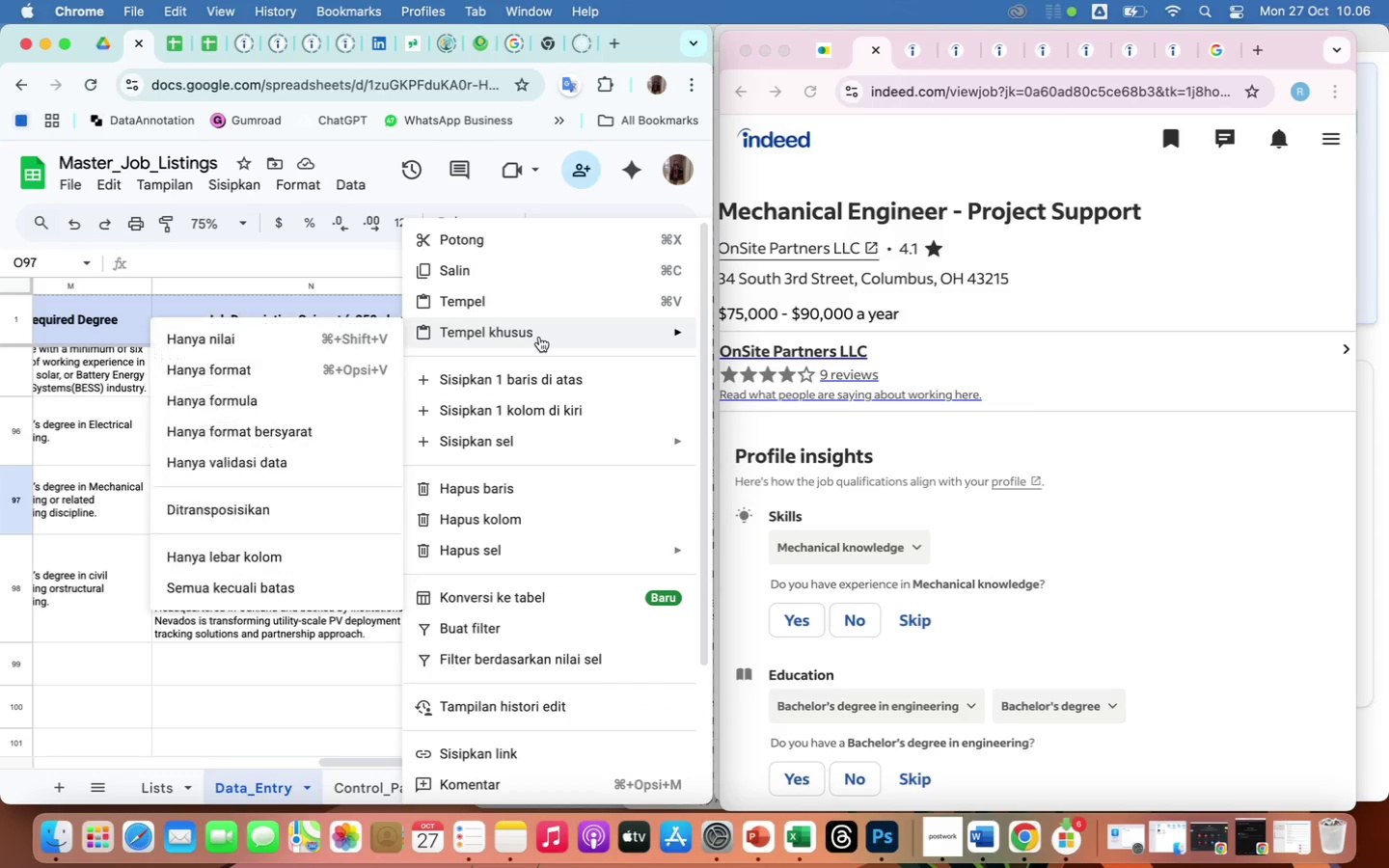 
wait(5.86)
 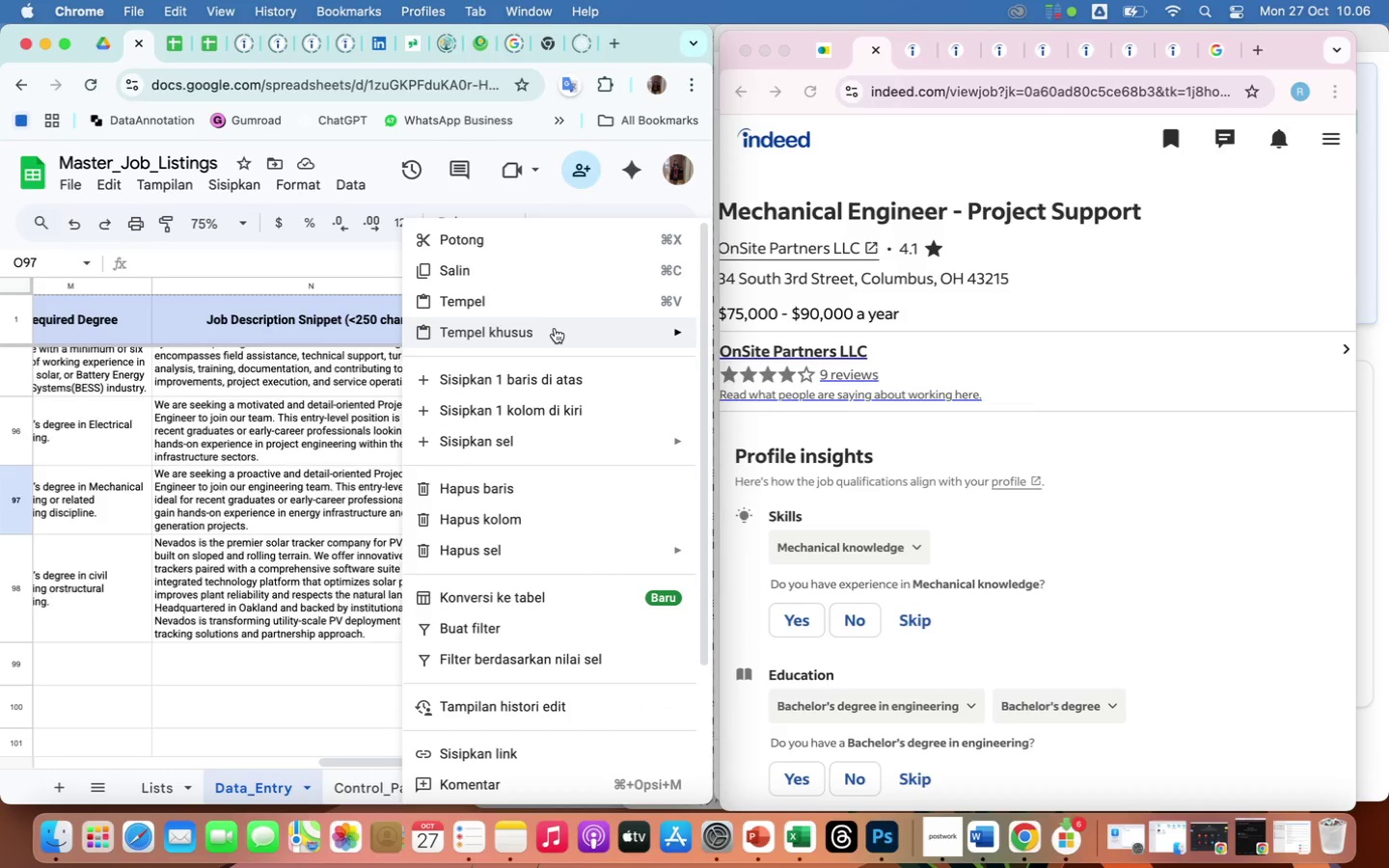 
left_click([309, 340])
 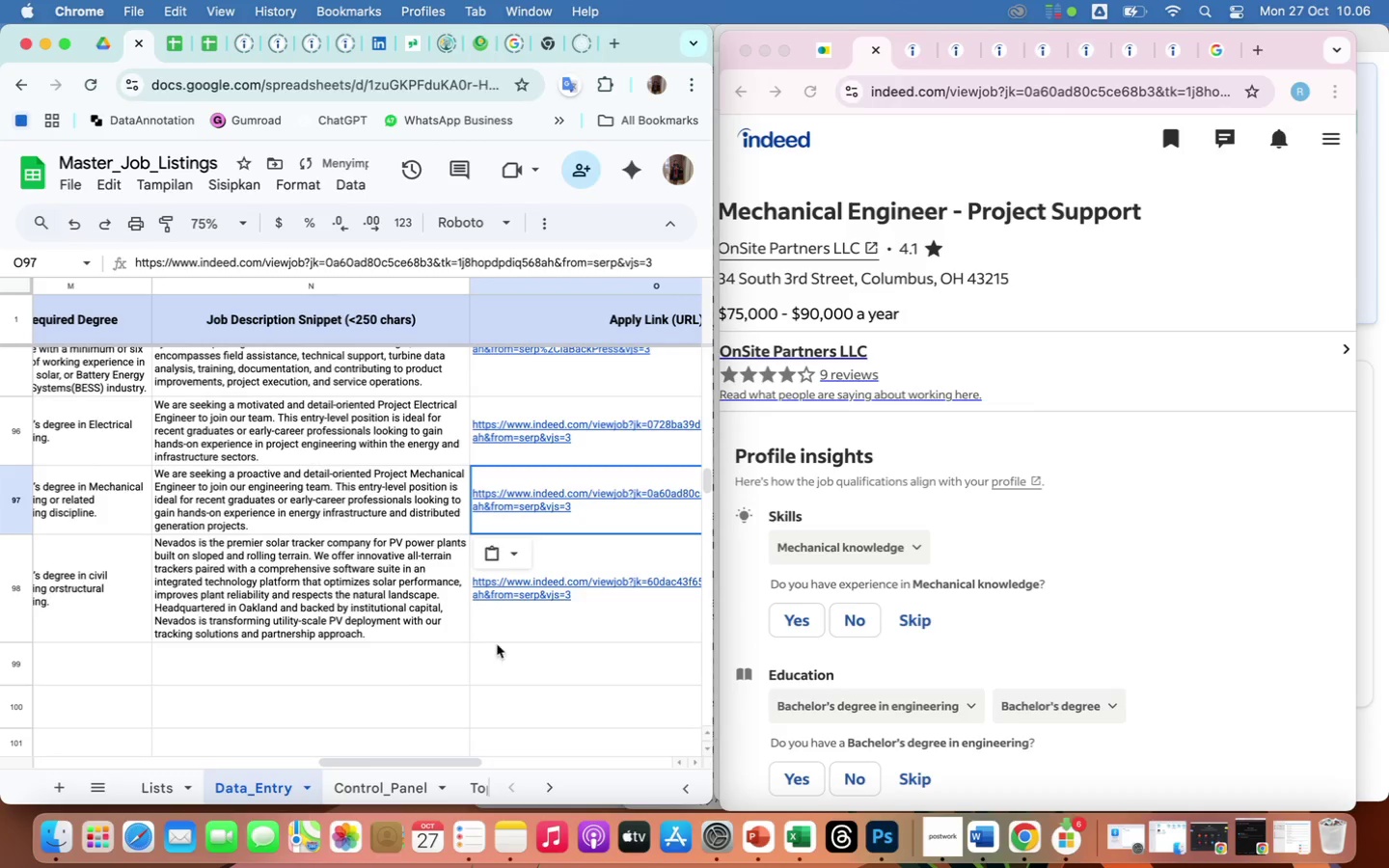 
left_click([505, 649])
 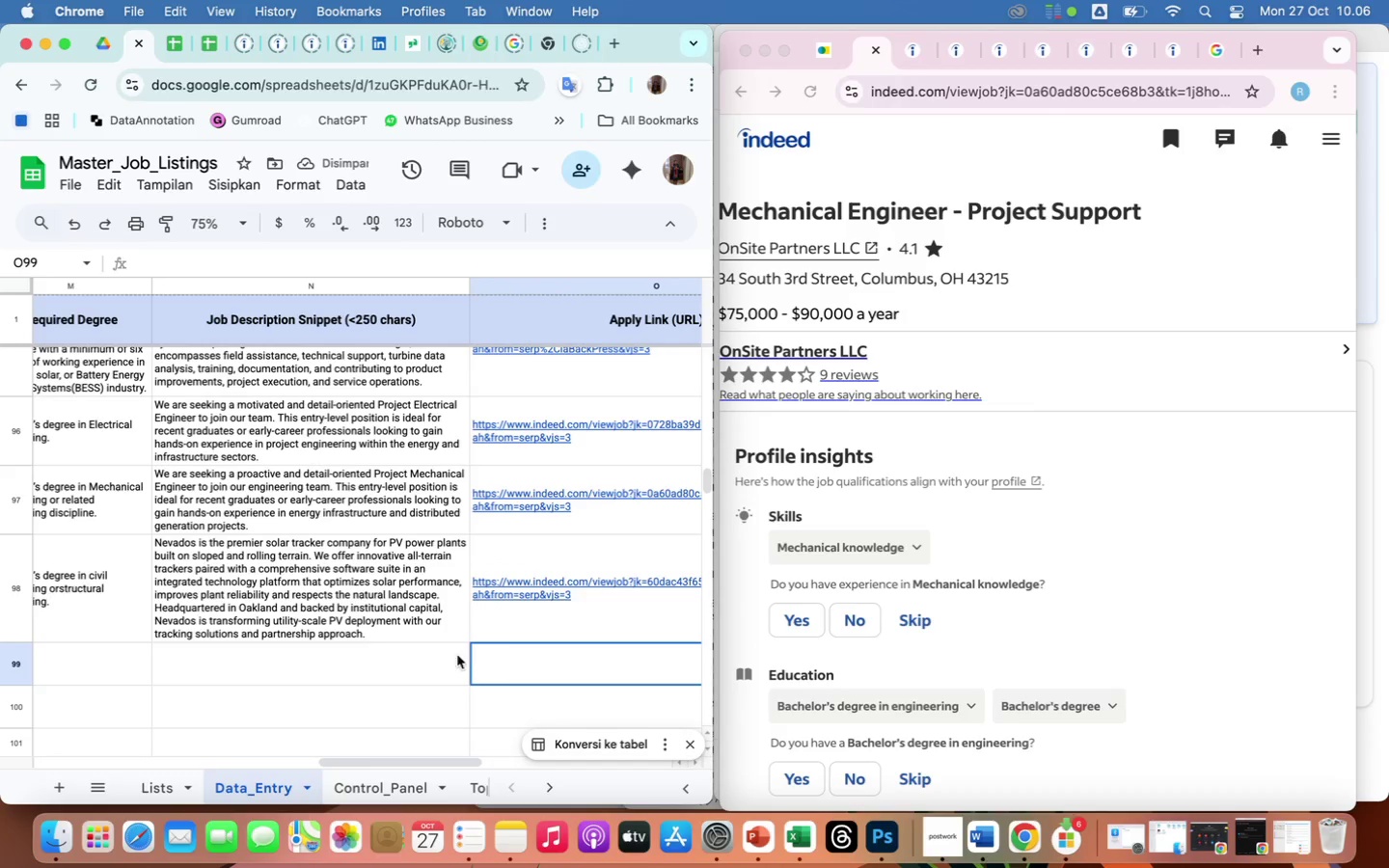 
left_click([443, 656])
 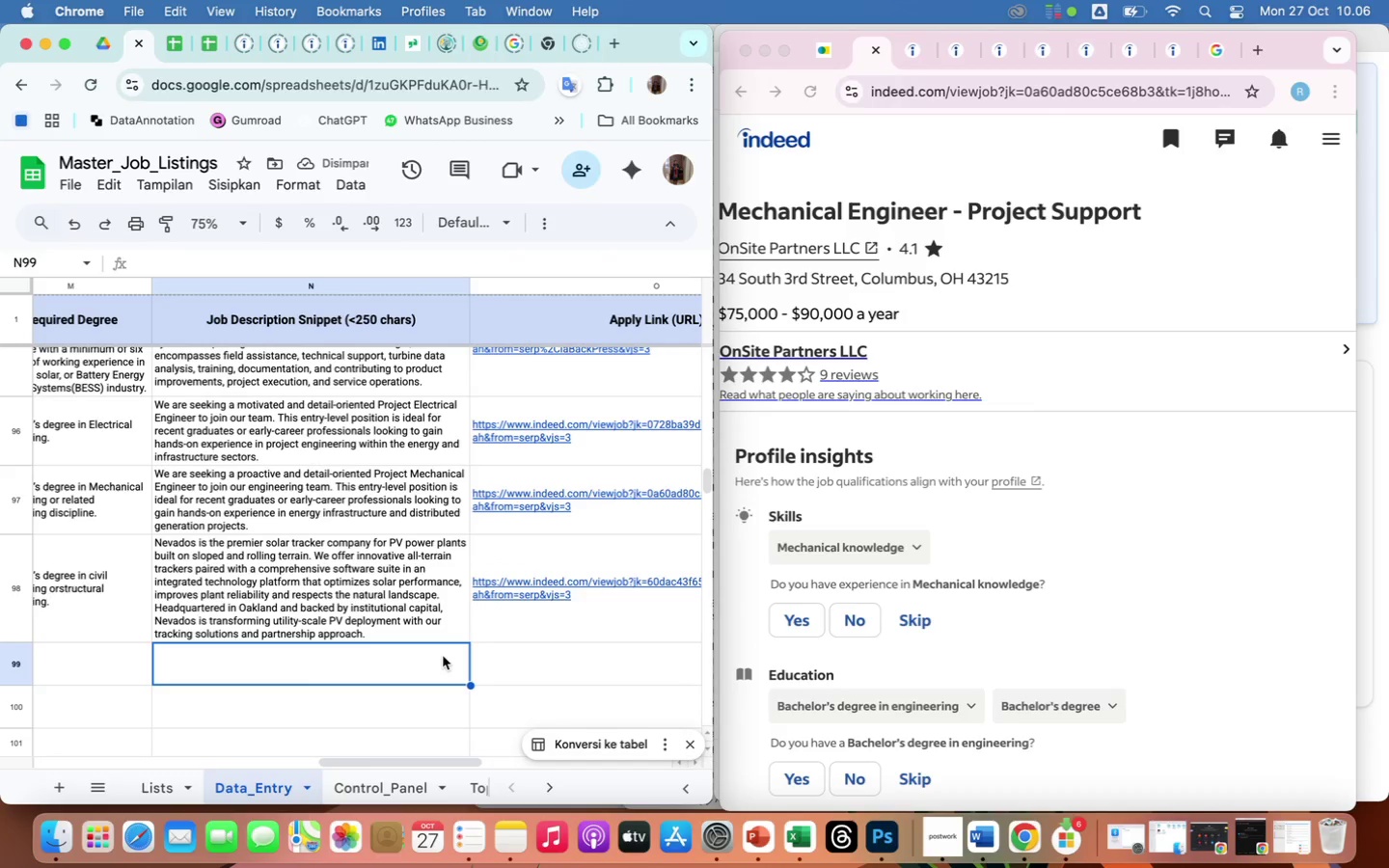 
hold_key(key=ArrowLeft, duration=1.51)
 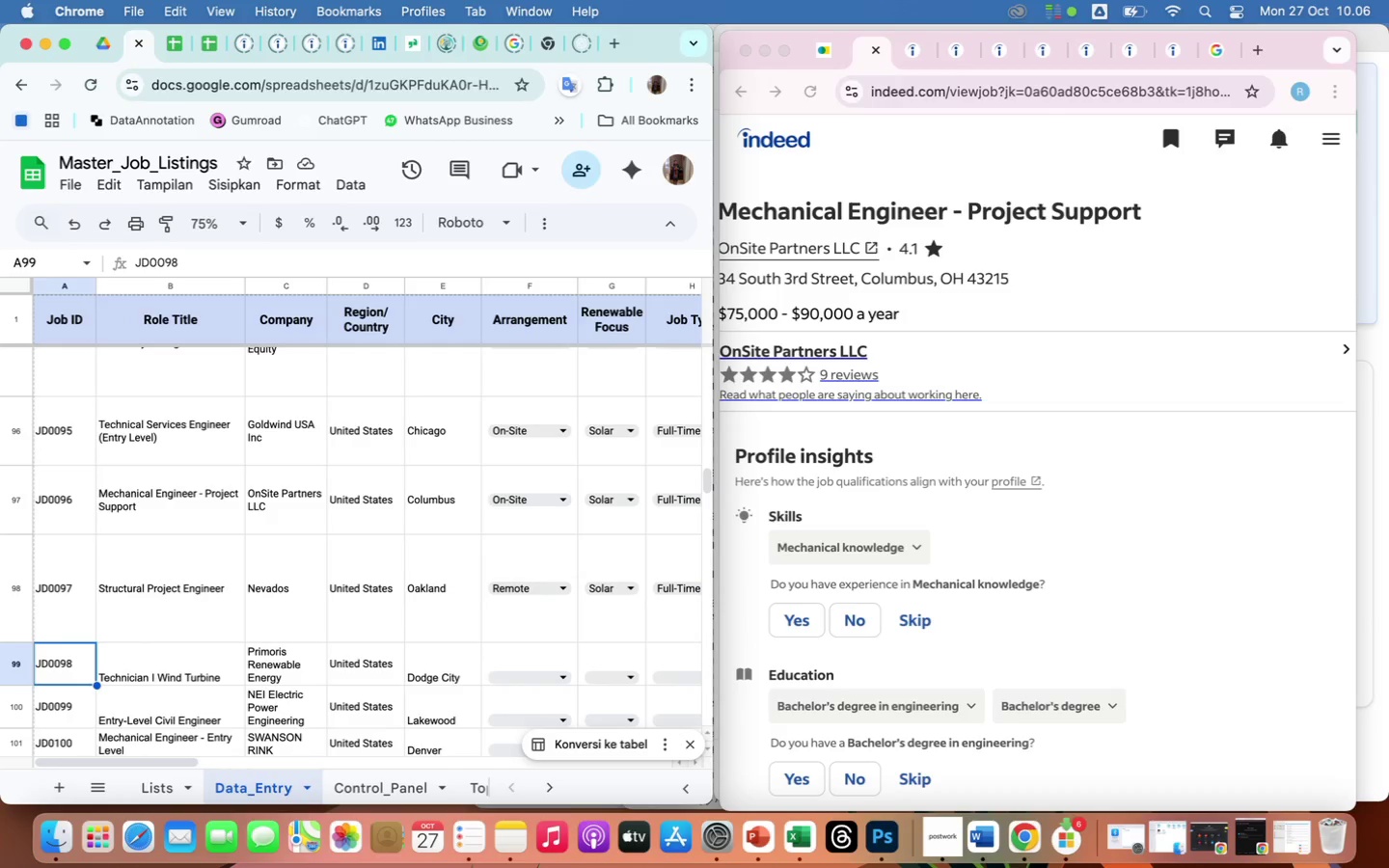 
hold_key(key=ArrowLeft, duration=0.39)
 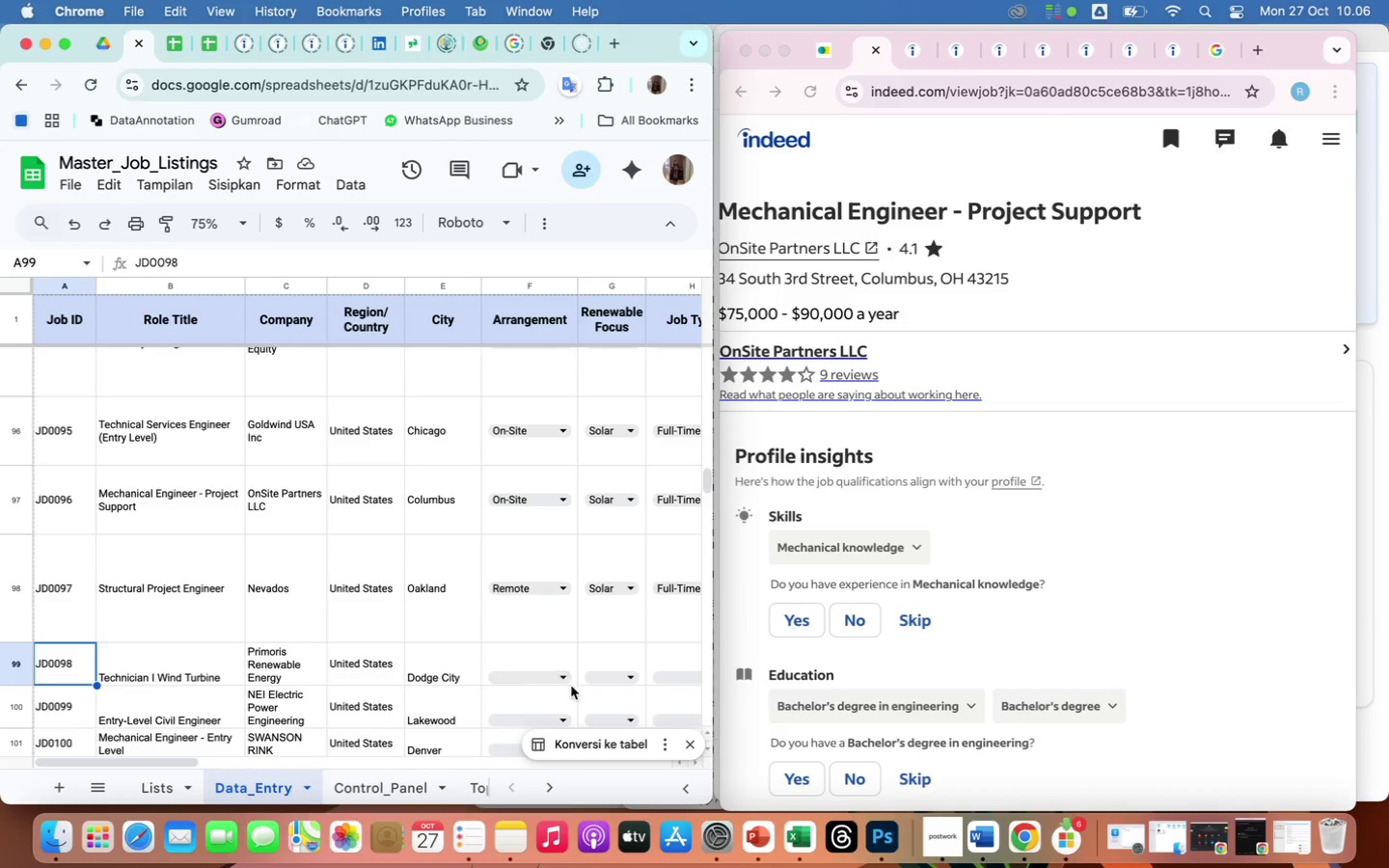 
scroll: coordinate [571, 686], scroll_direction: down, amount: 29.0
 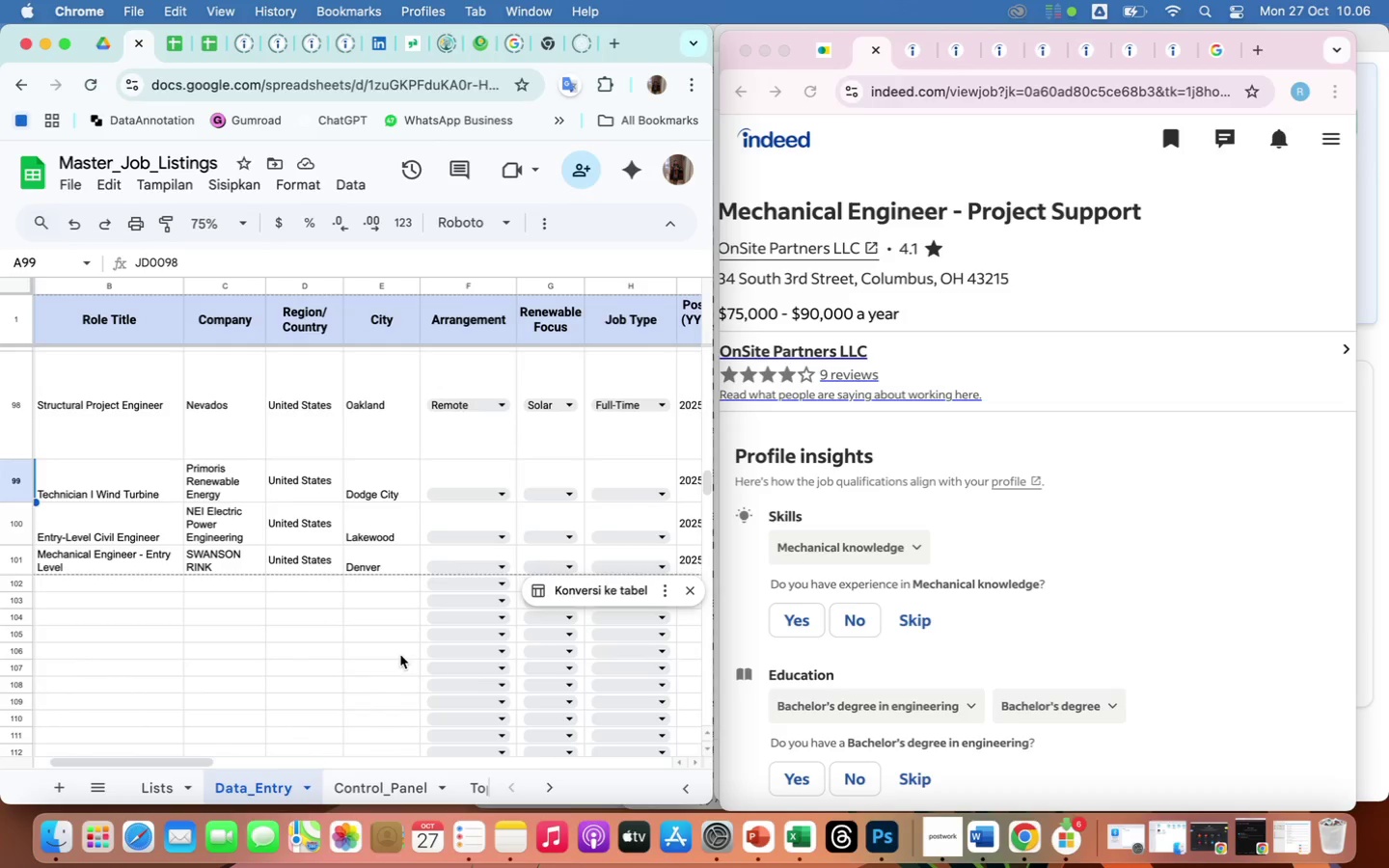 
left_click([353, 661])
 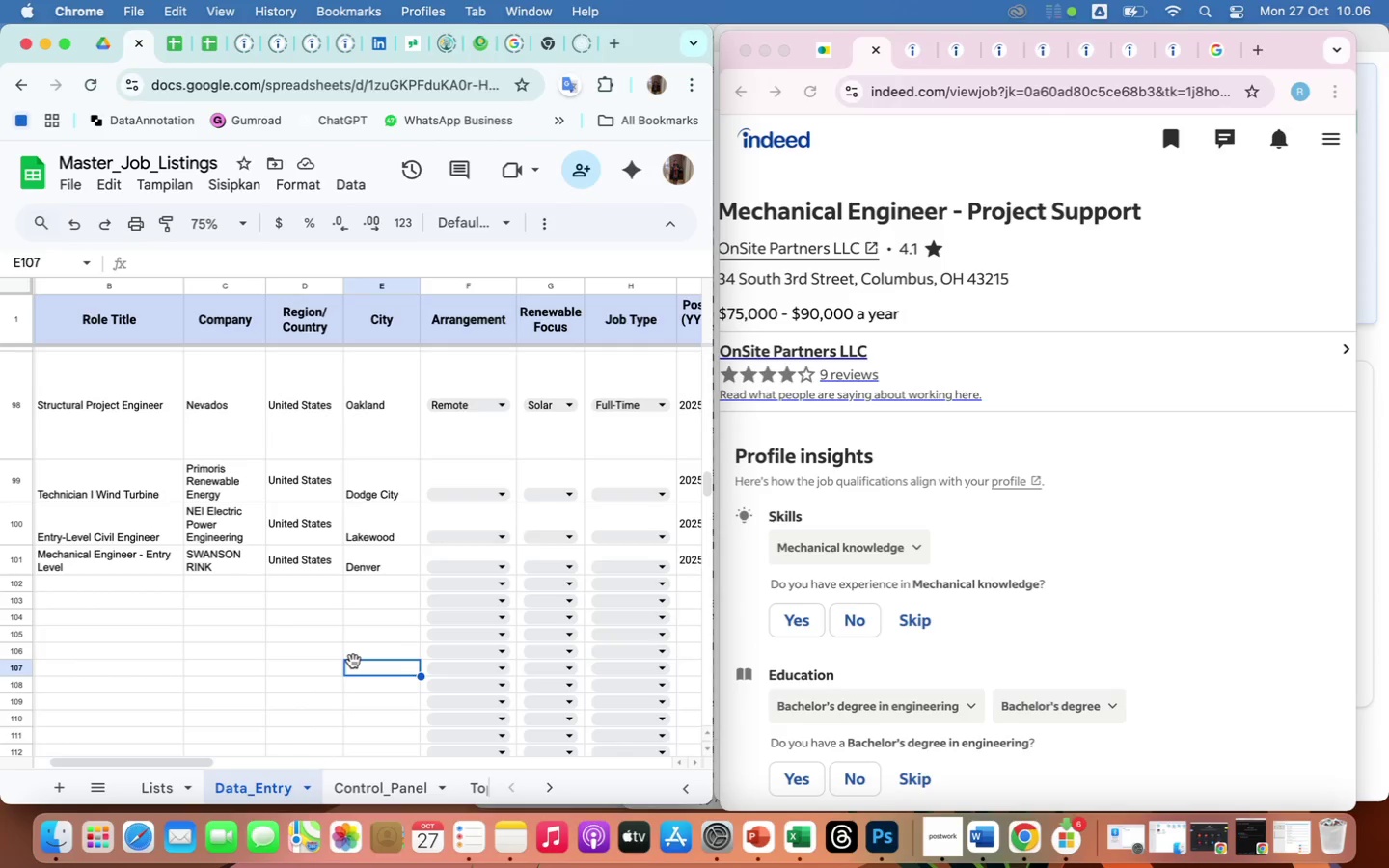 
wait(24.96)
 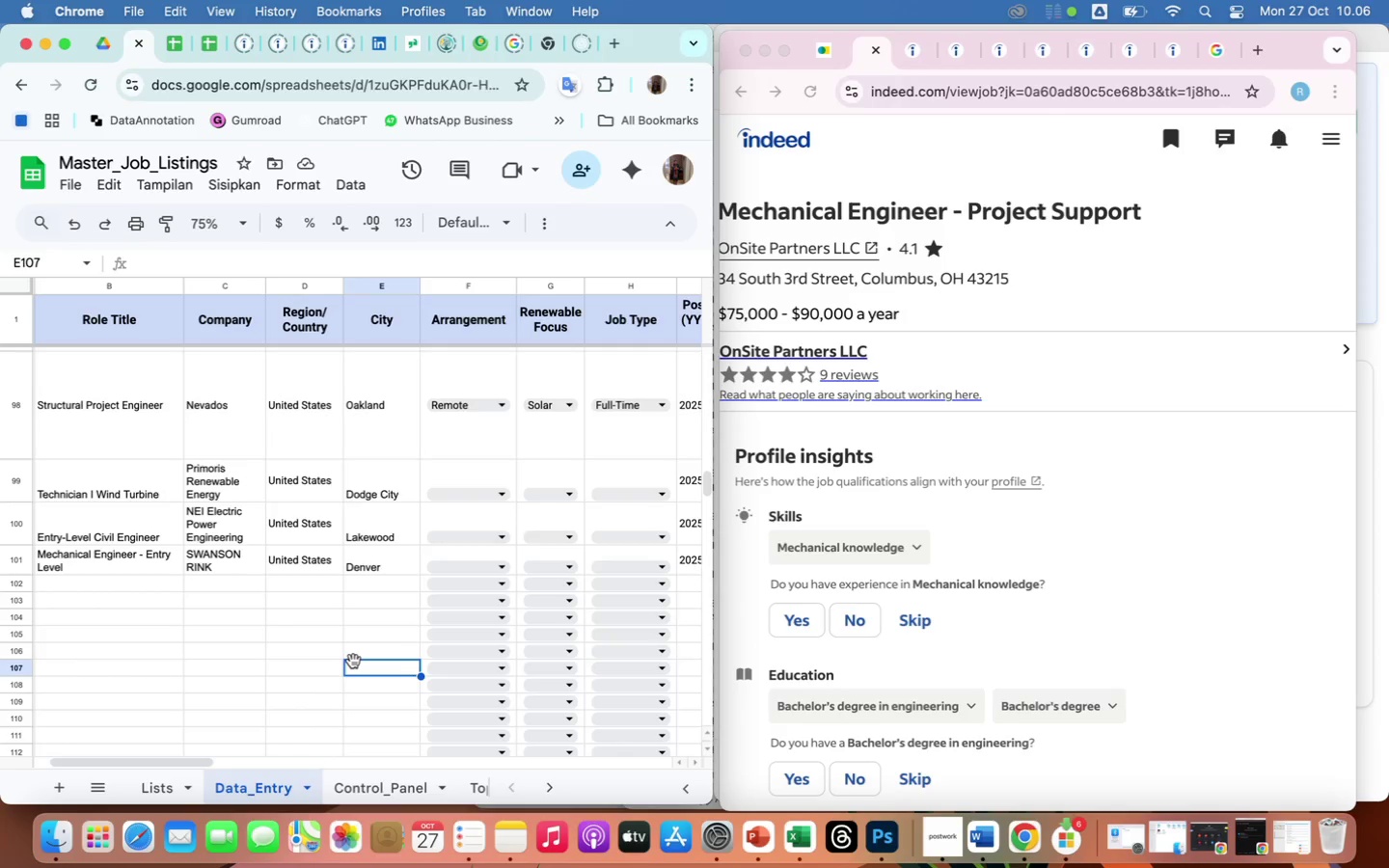 
left_click([908, 55])
 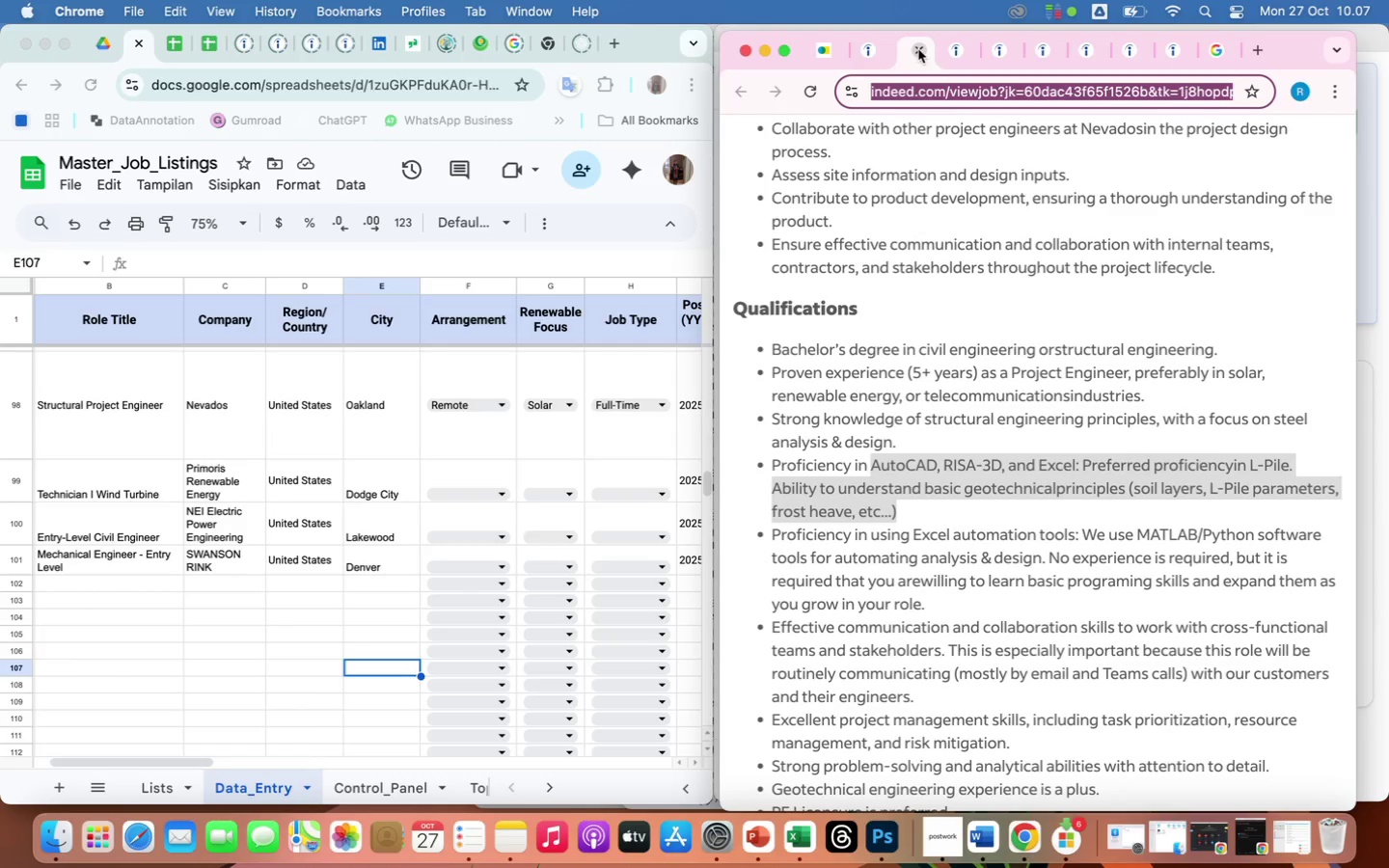 
left_click([918, 49])
 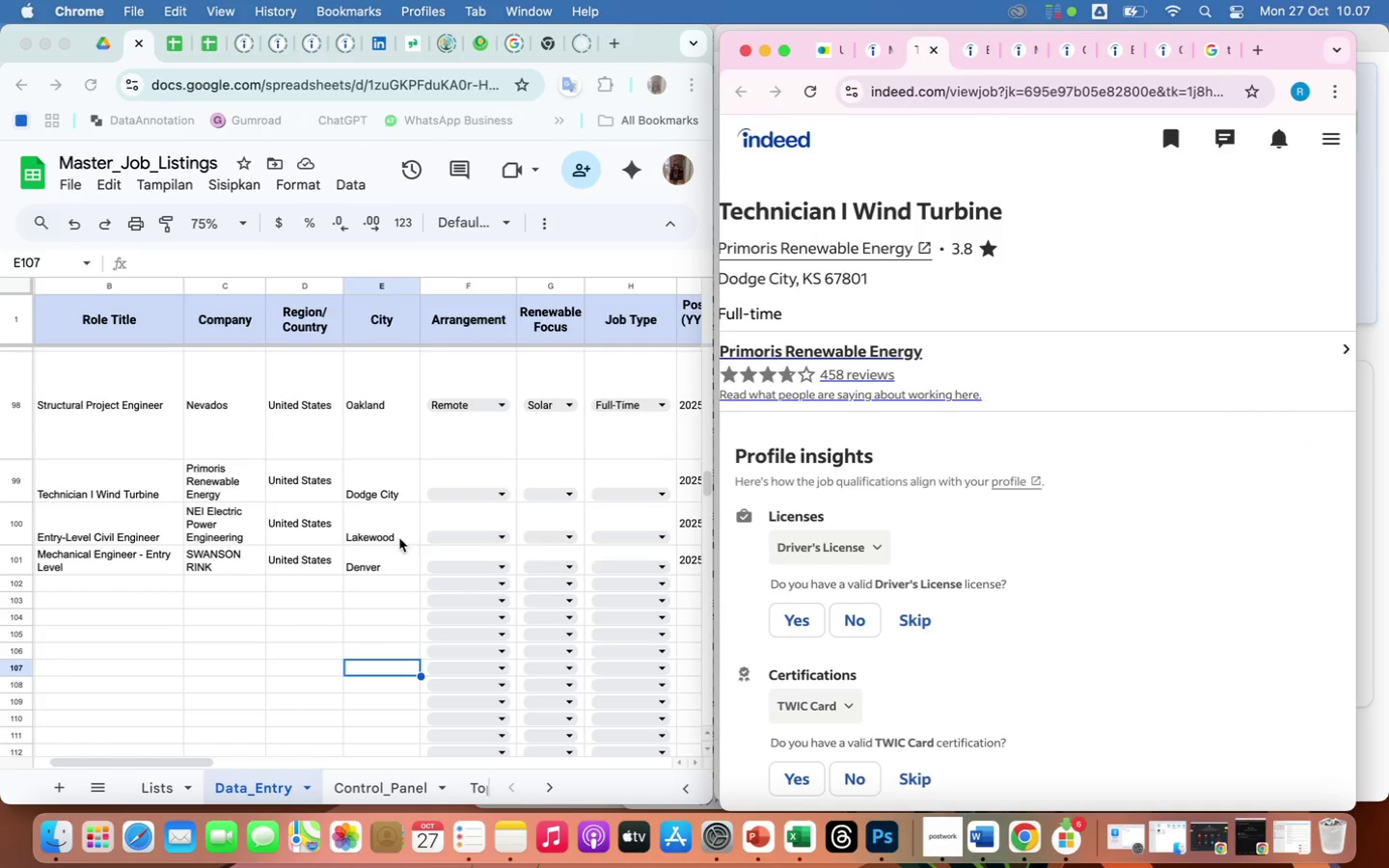 
left_click([150, 605])
 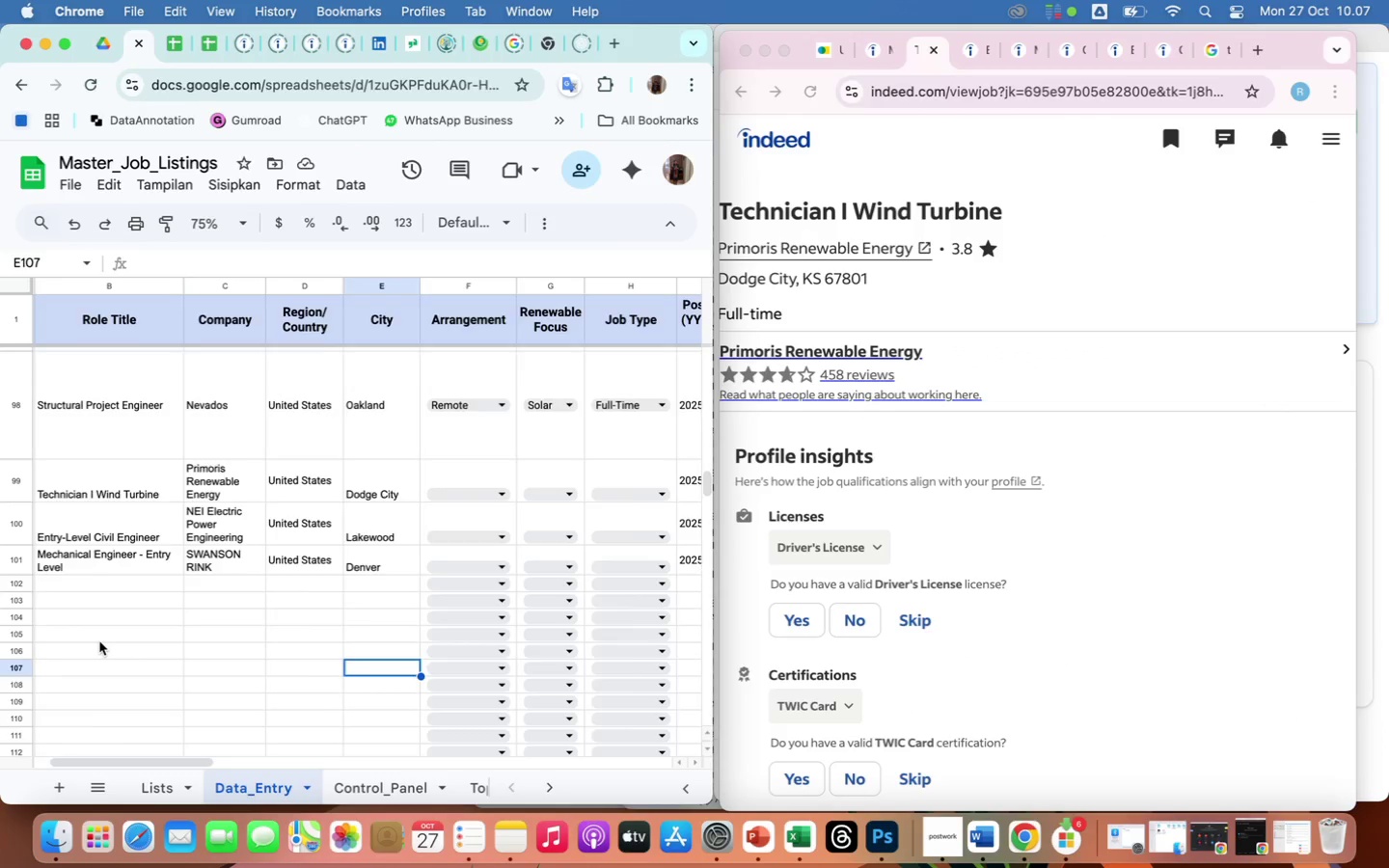 
scroll: coordinate [99, 641], scroll_direction: up, amount: 37.0
 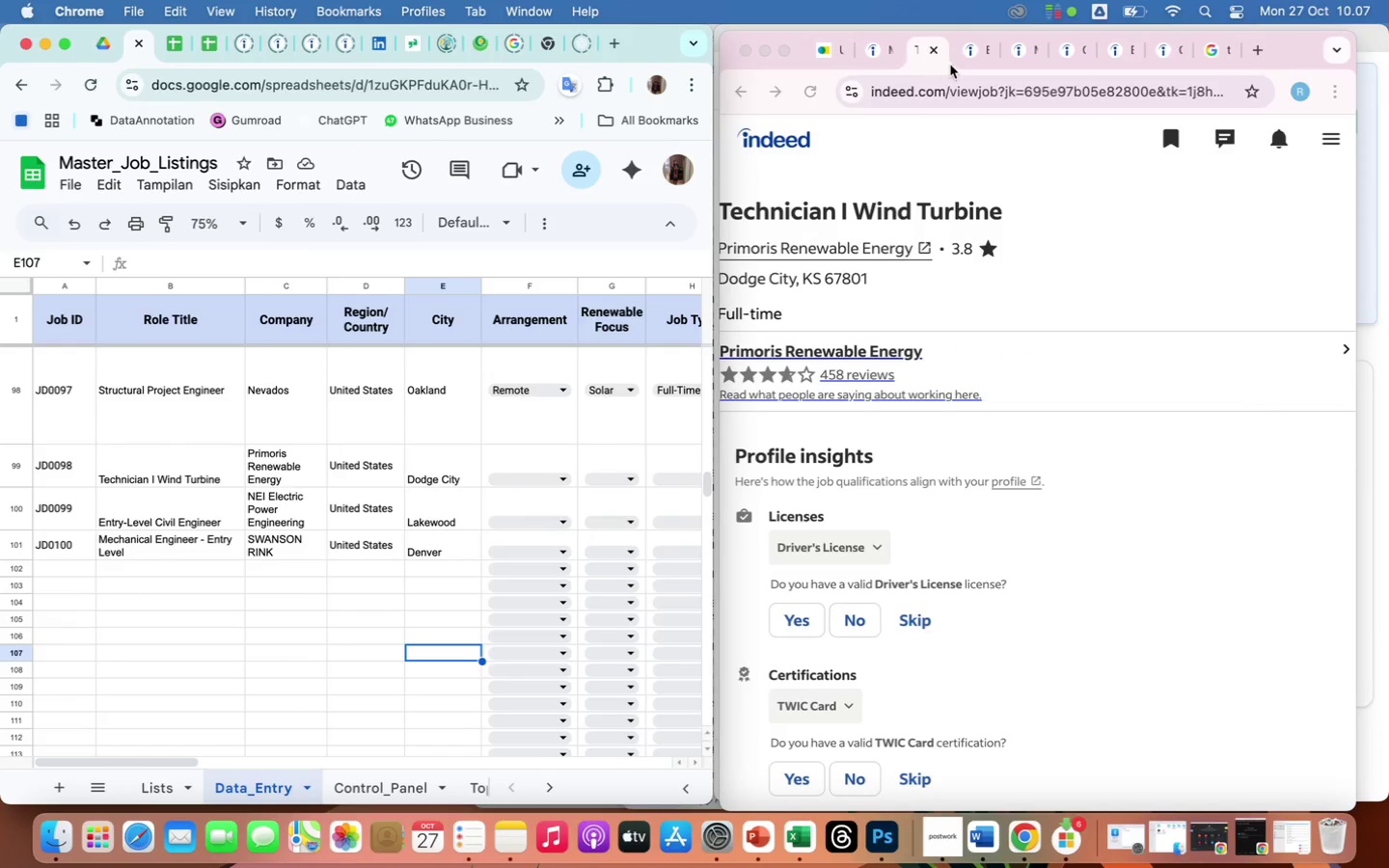 
left_click([968, 59])
 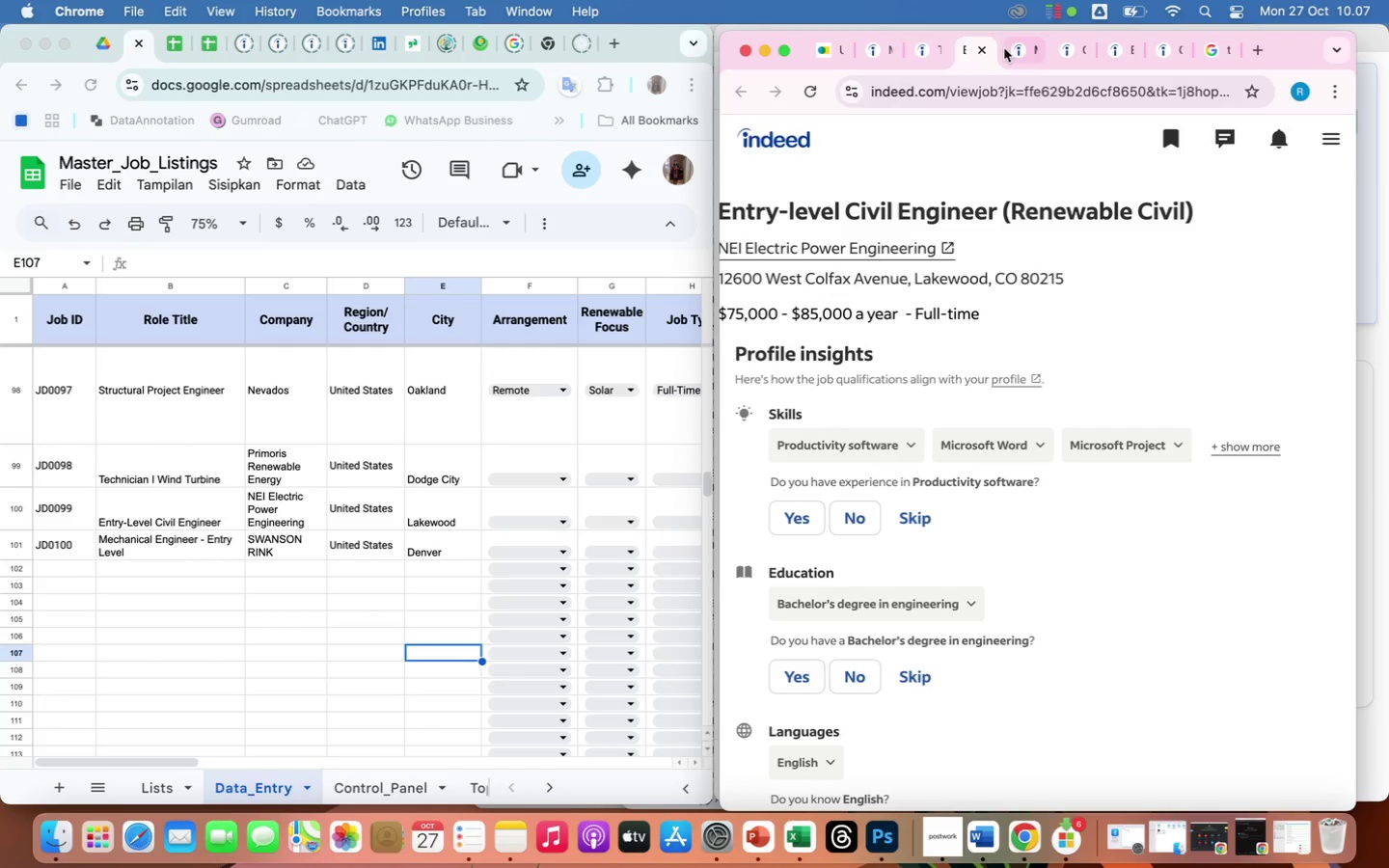 
wait(5.39)
 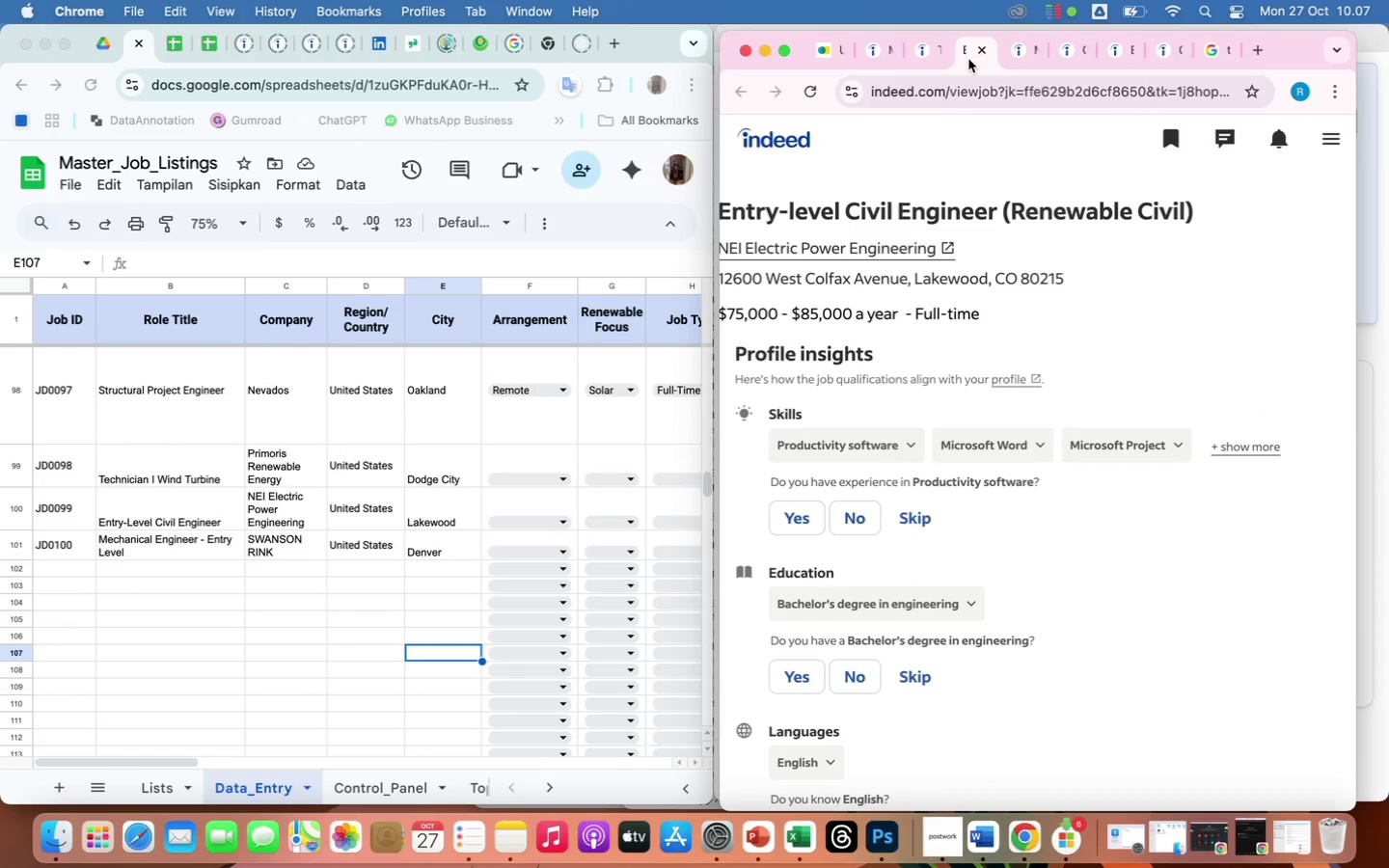 
left_click([1018, 55])
 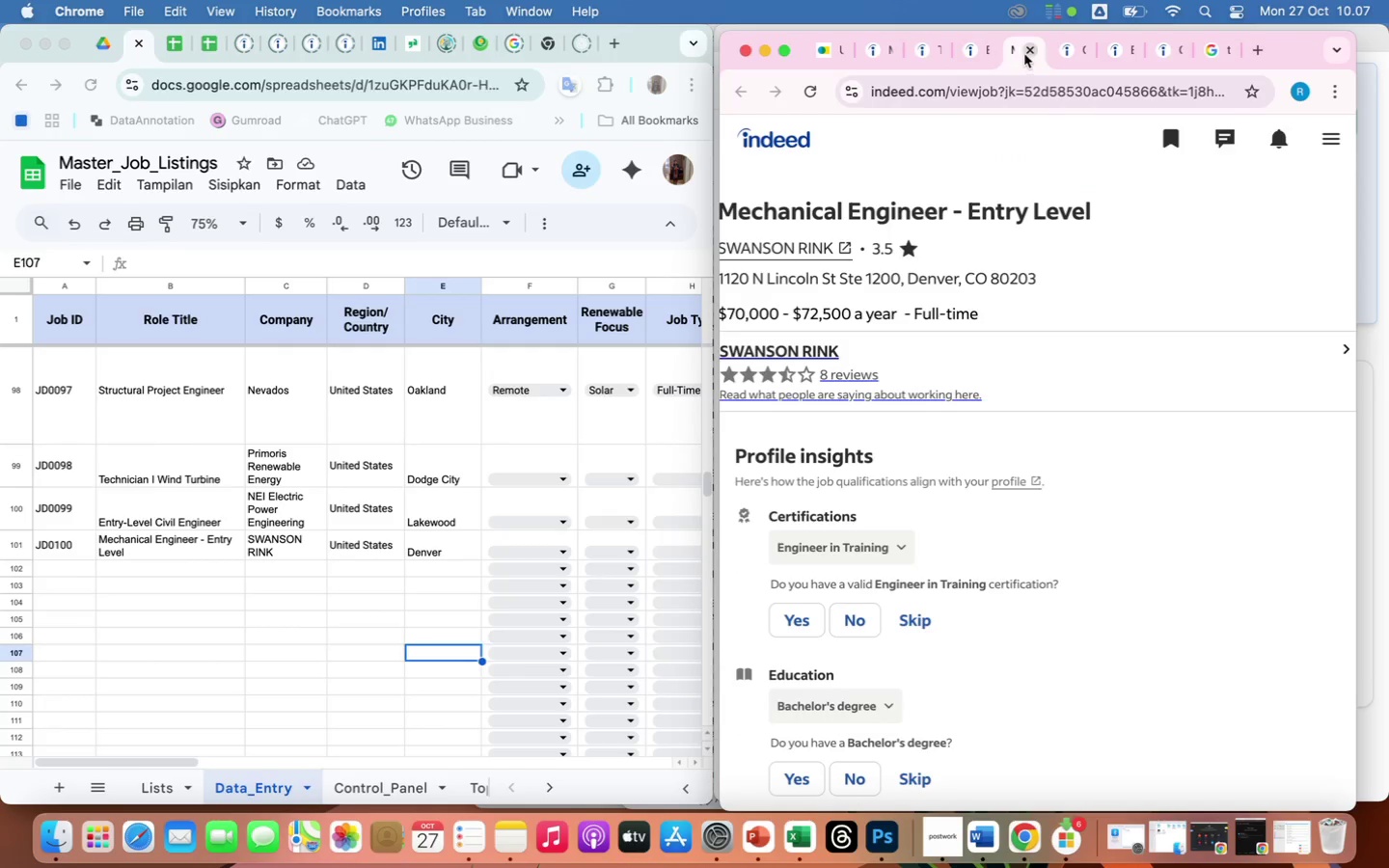 
left_click([1072, 52])
 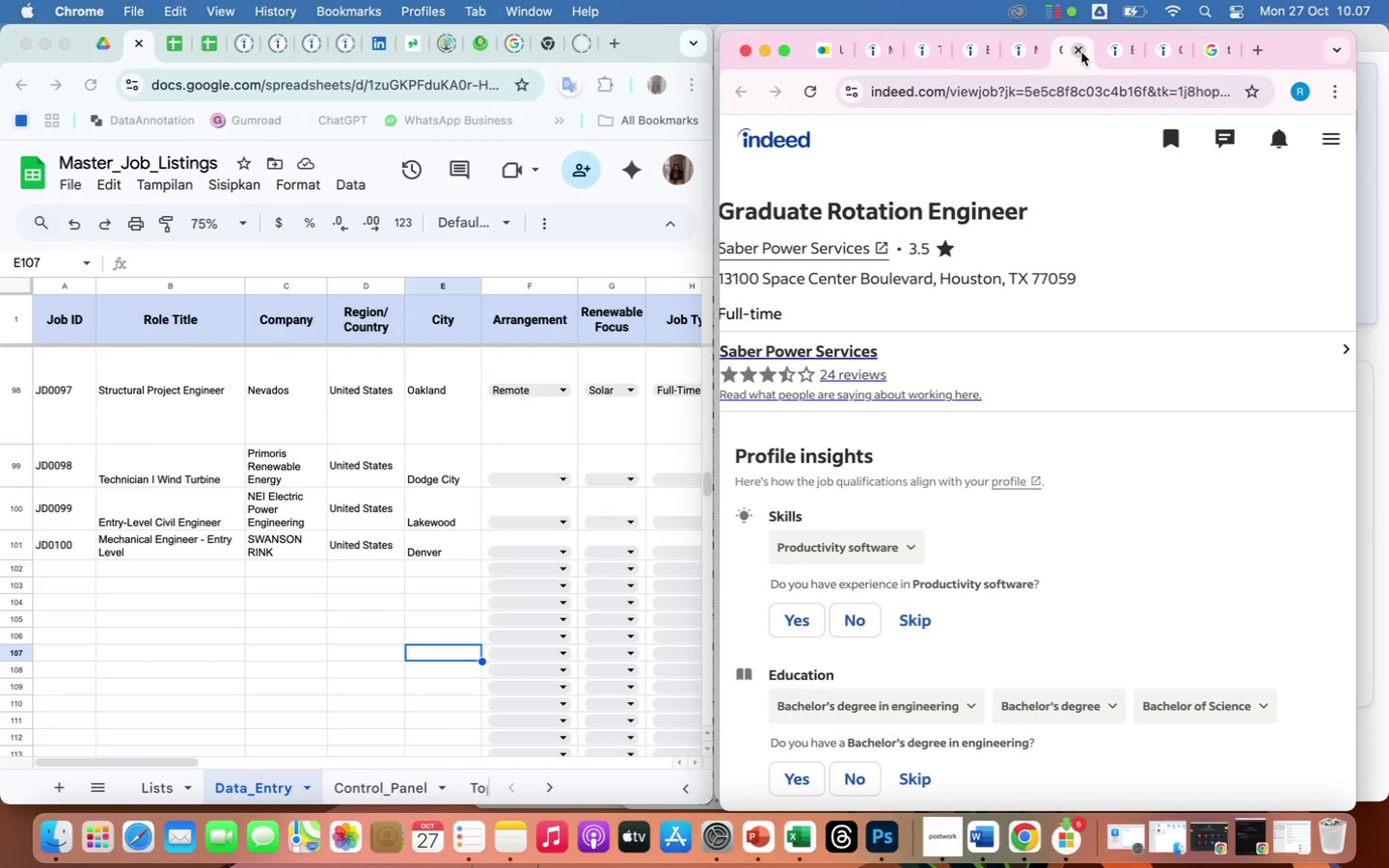 
left_click([1078, 52])
 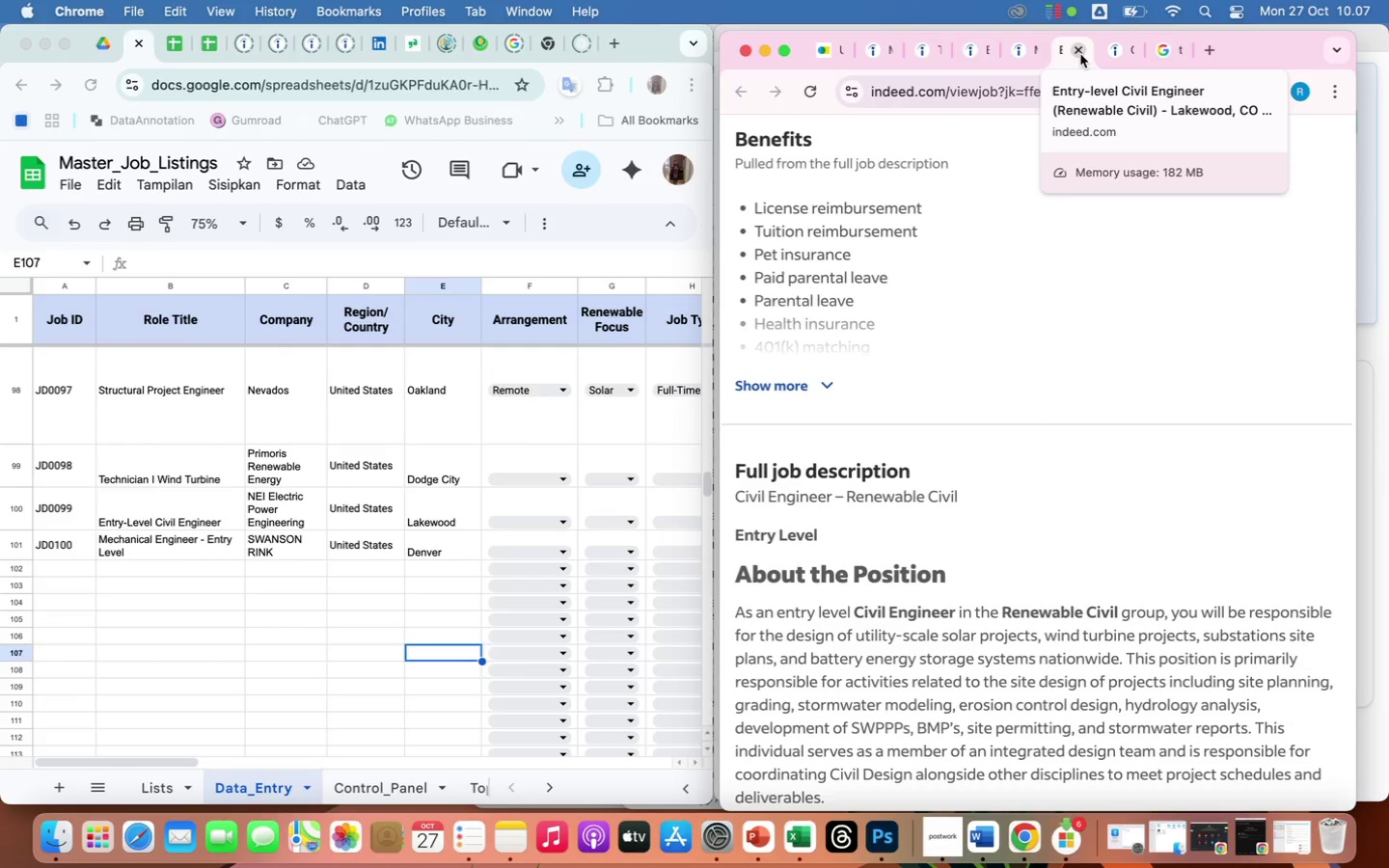 
scroll: coordinate [1046, 349], scroll_direction: up, amount: 284.0
 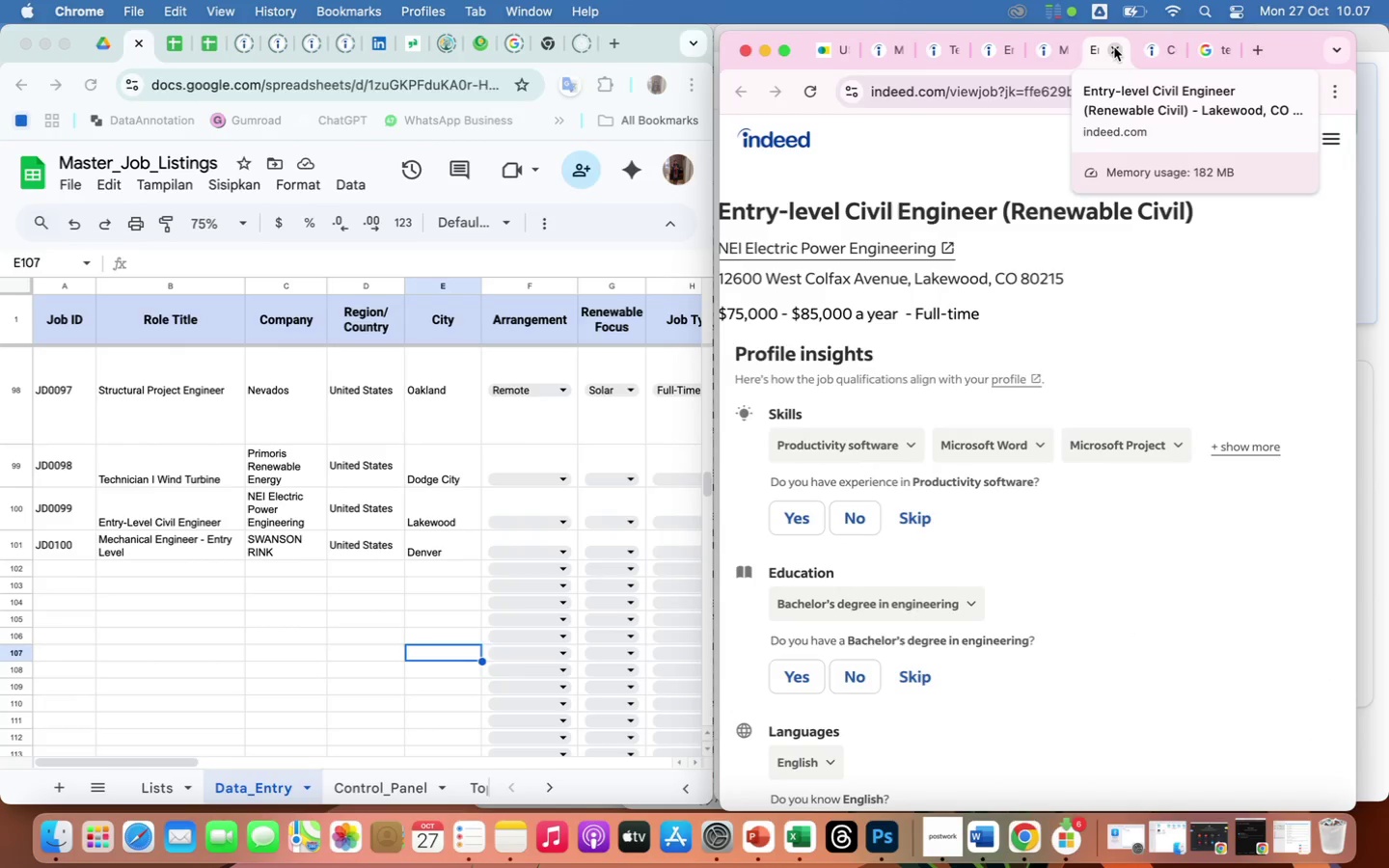 
wait(5.59)
 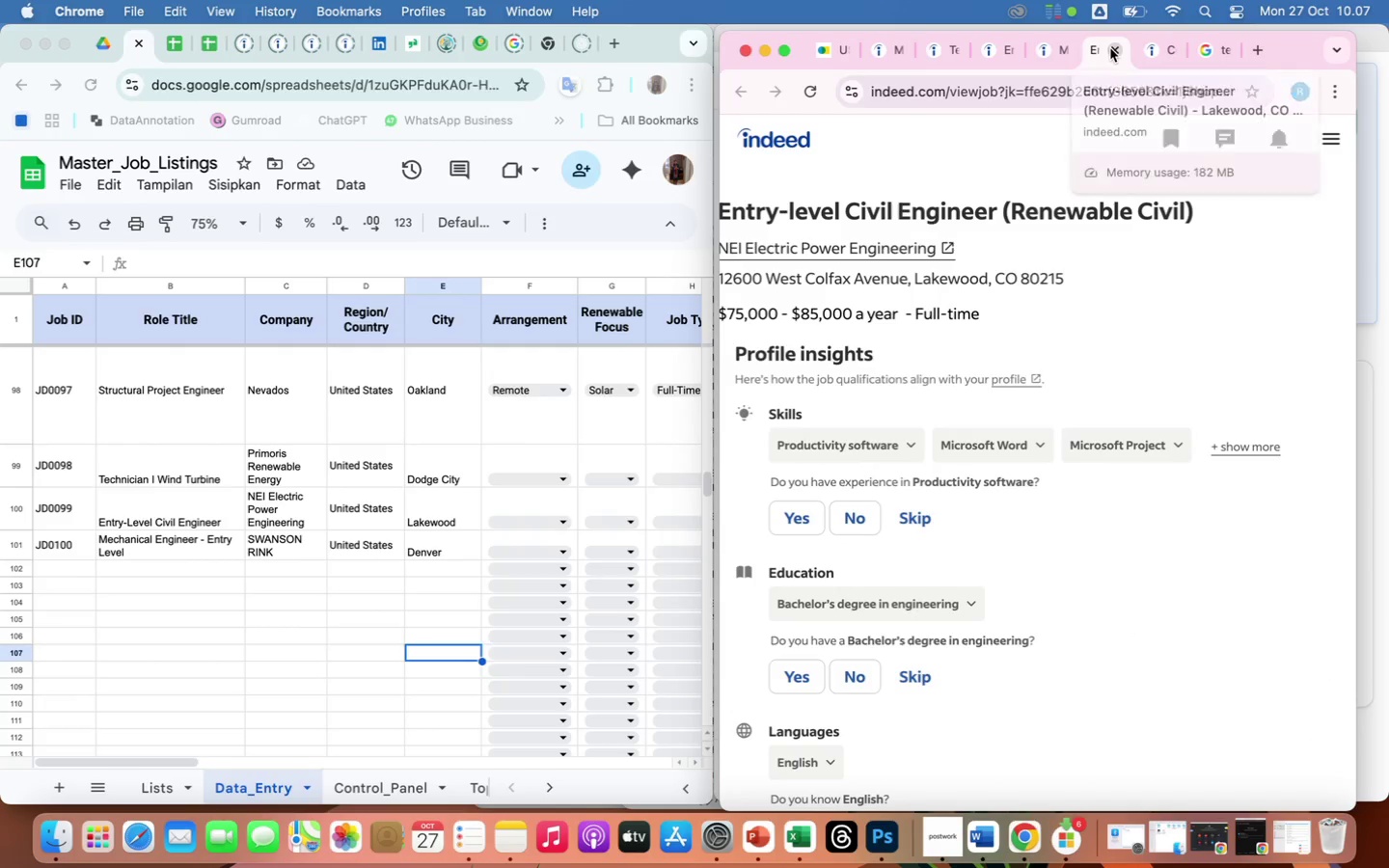 
left_click([1116, 50])
 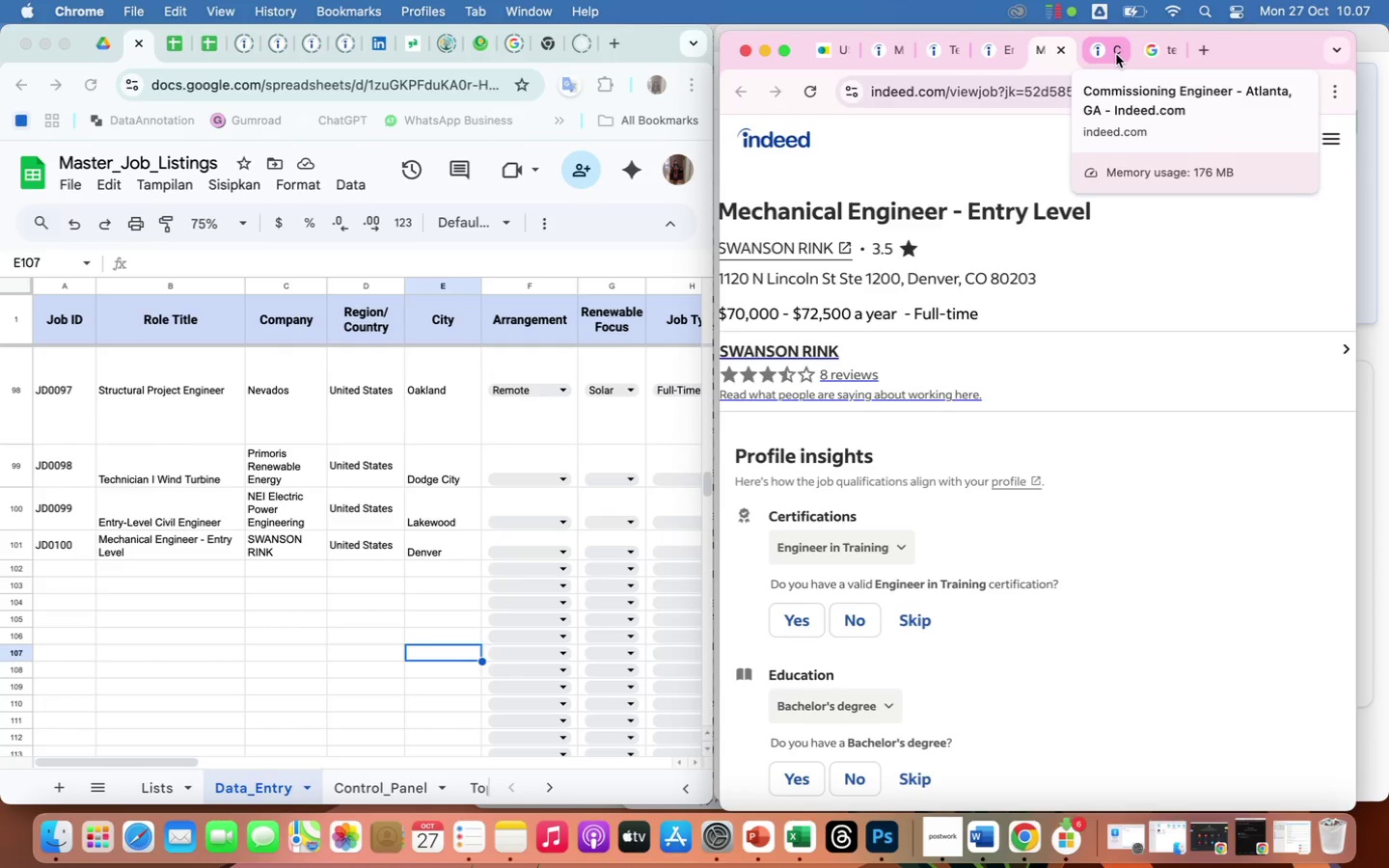 
left_click([1118, 56])
 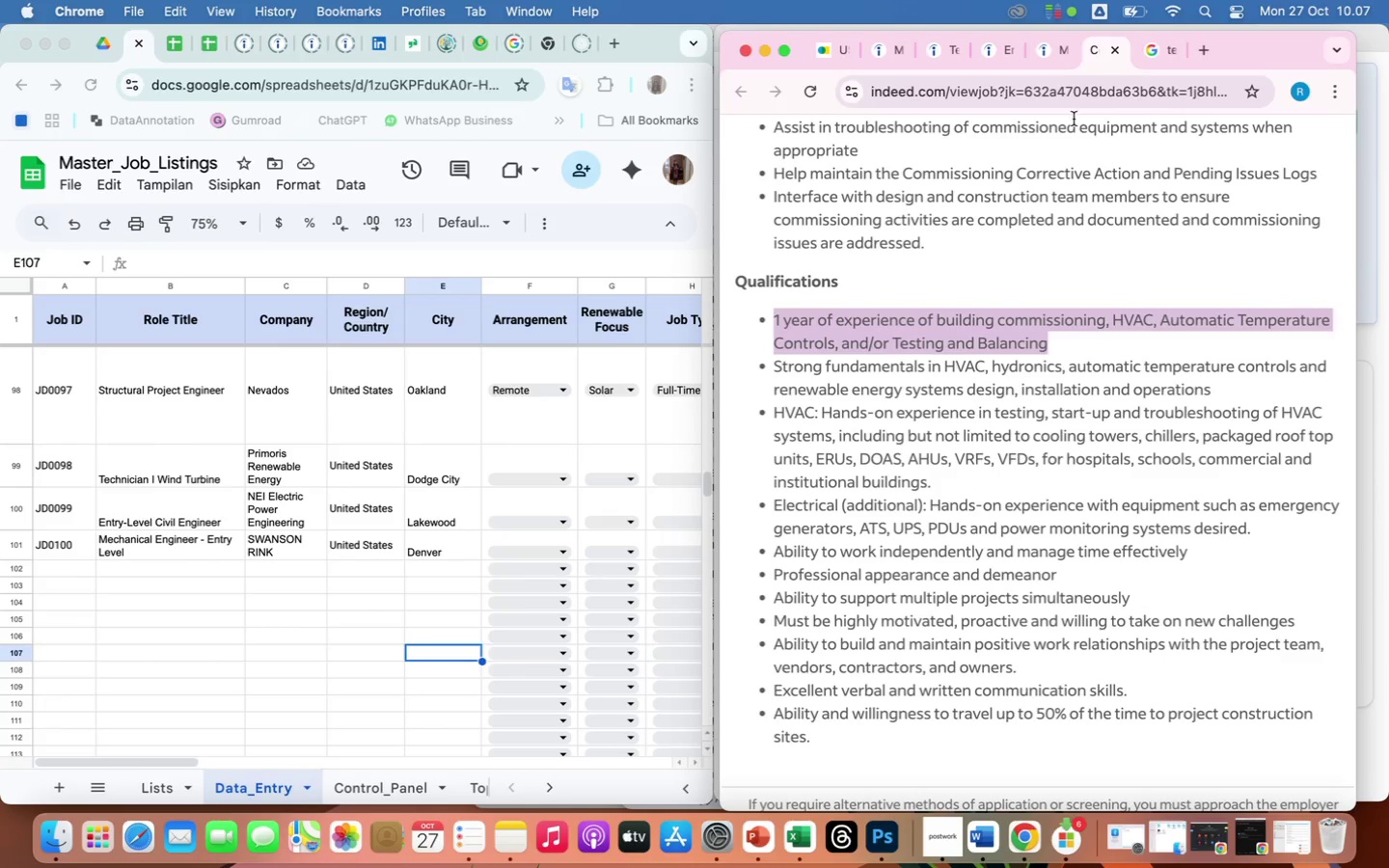 
scroll: coordinate [965, 356], scroll_direction: up, amount: 283.0
 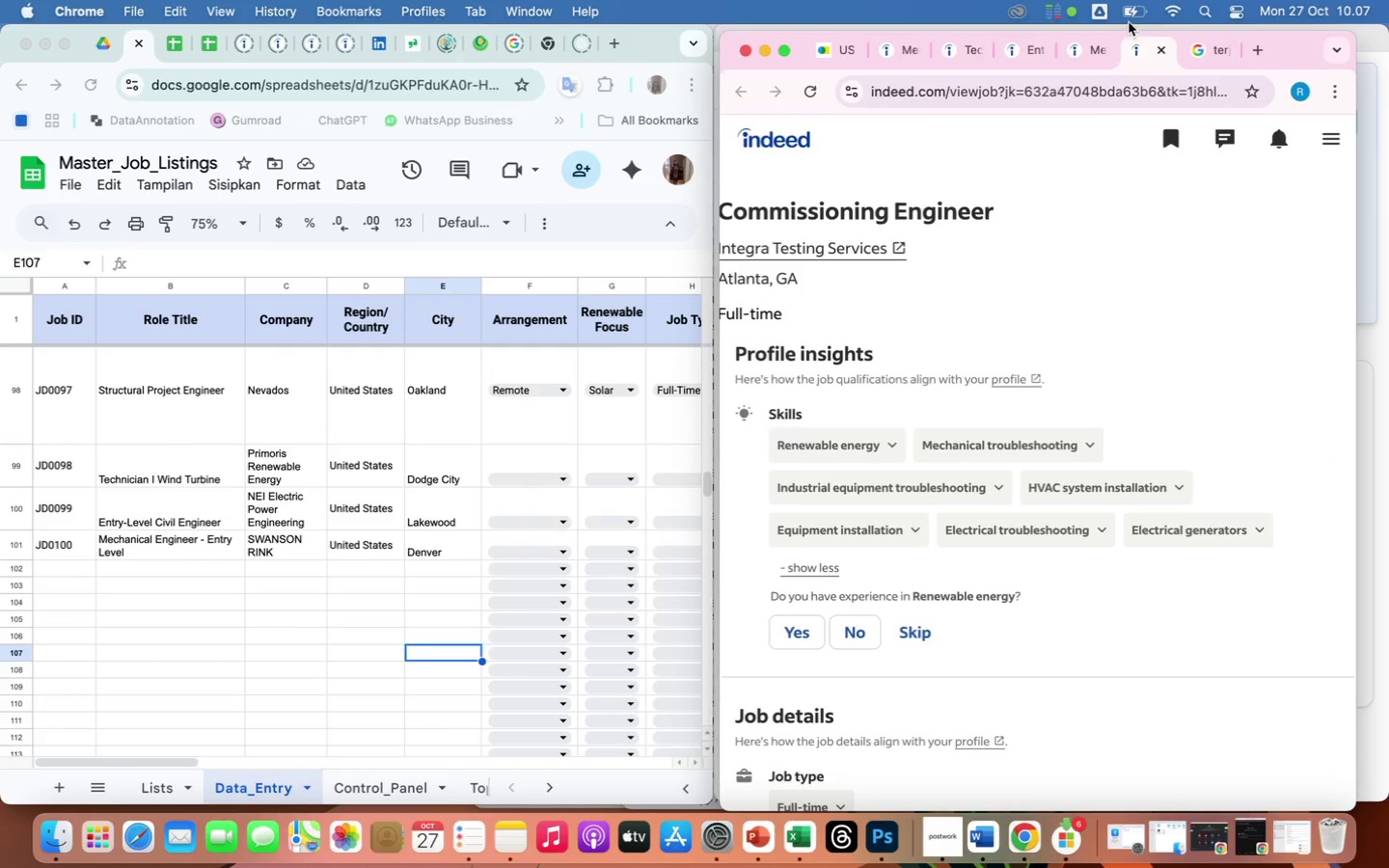 
wait(5.19)
 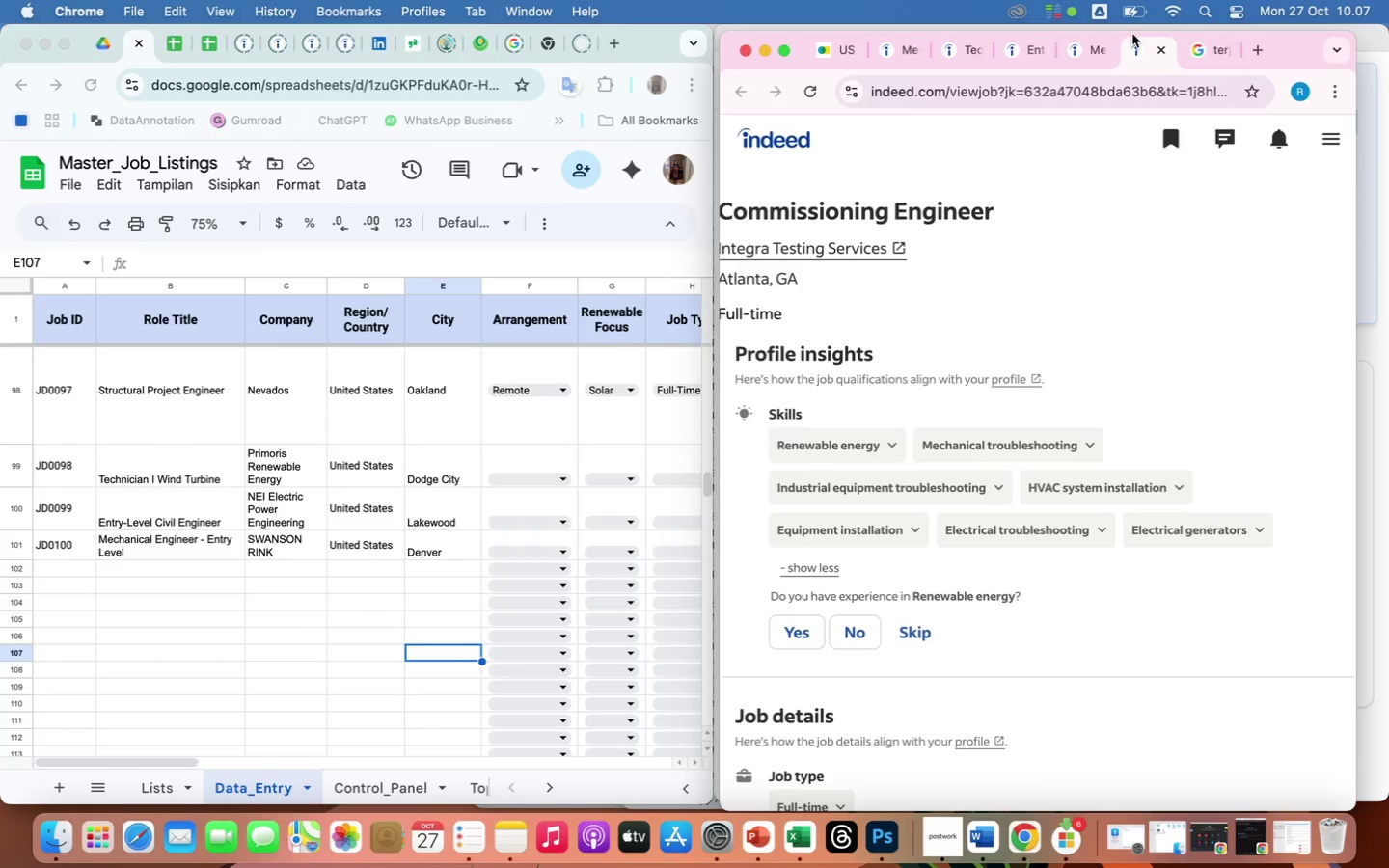 
left_click([1163, 52])
 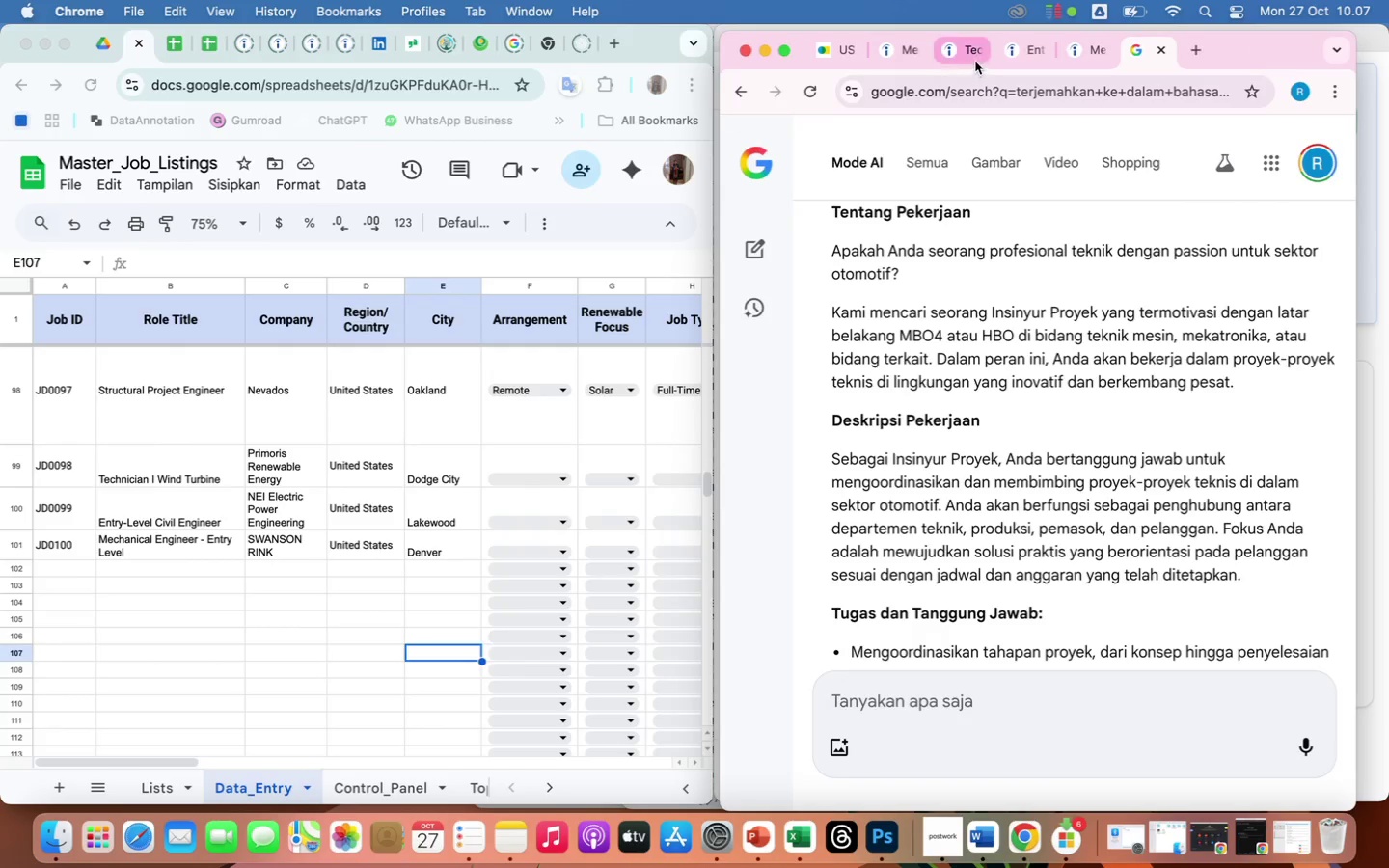 
left_click([975, 61])
 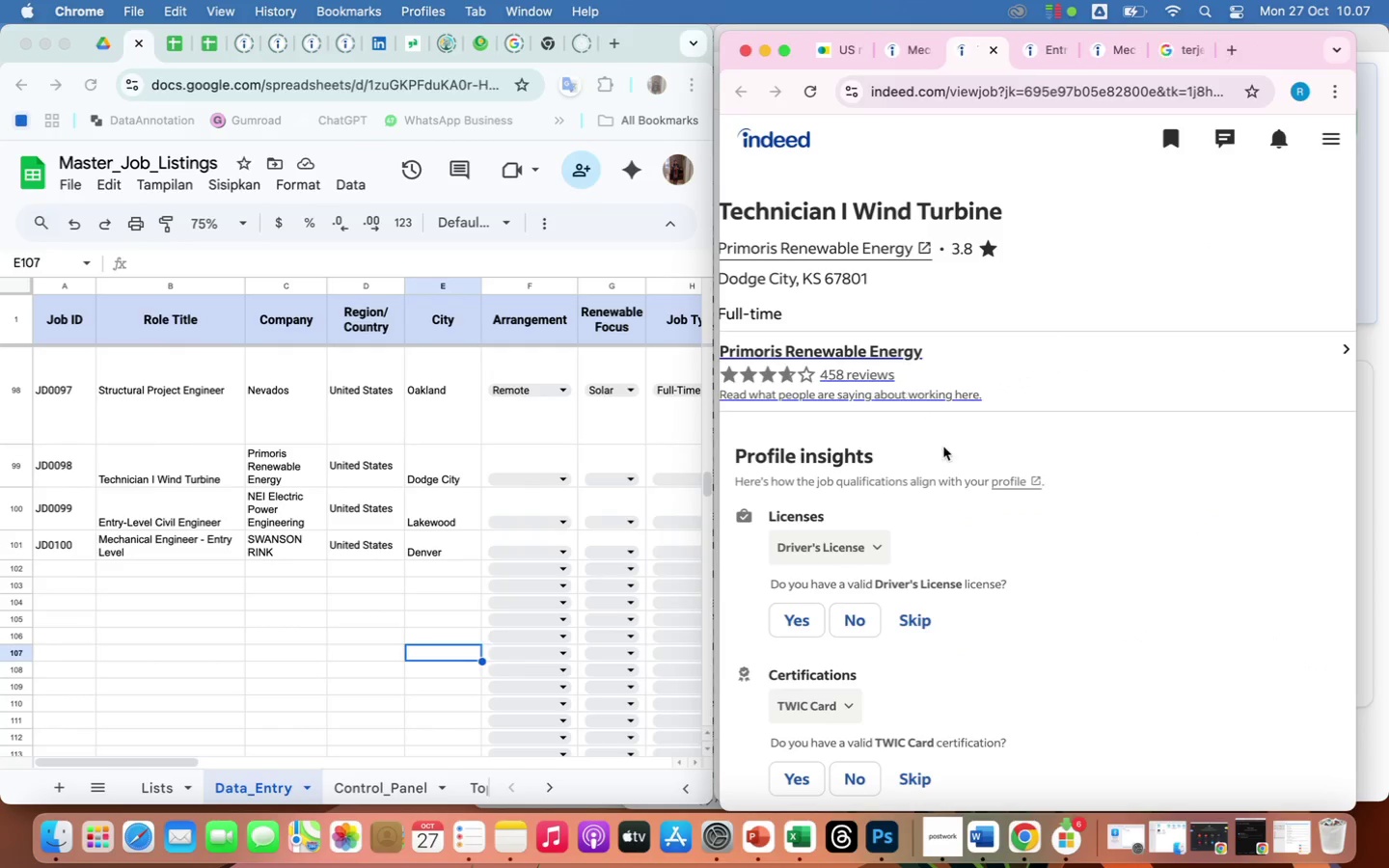 
scroll: coordinate [943, 447], scroll_direction: down, amount: 45.0
 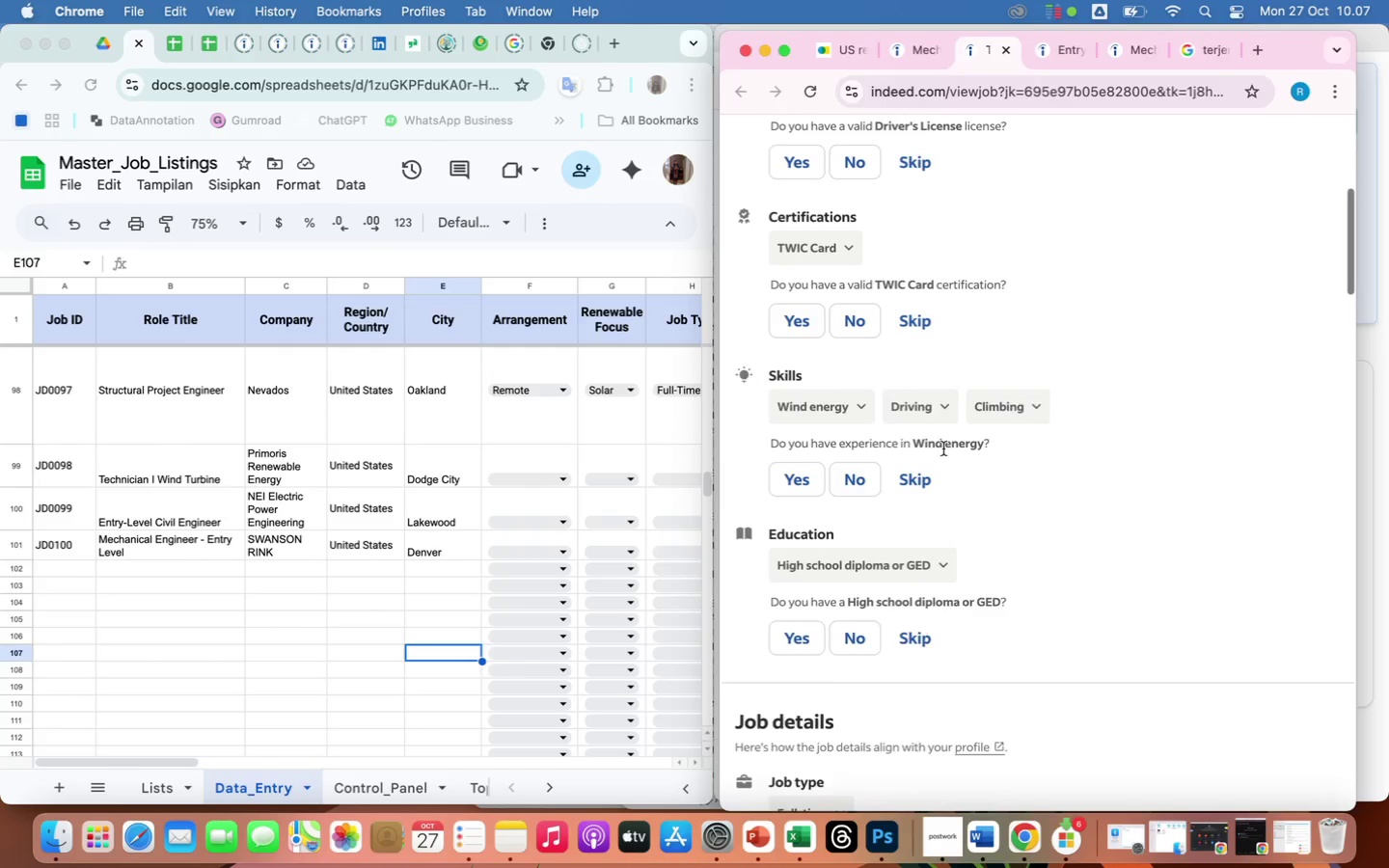 
scroll: coordinate [943, 448], scroll_direction: up, amount: 12.0
 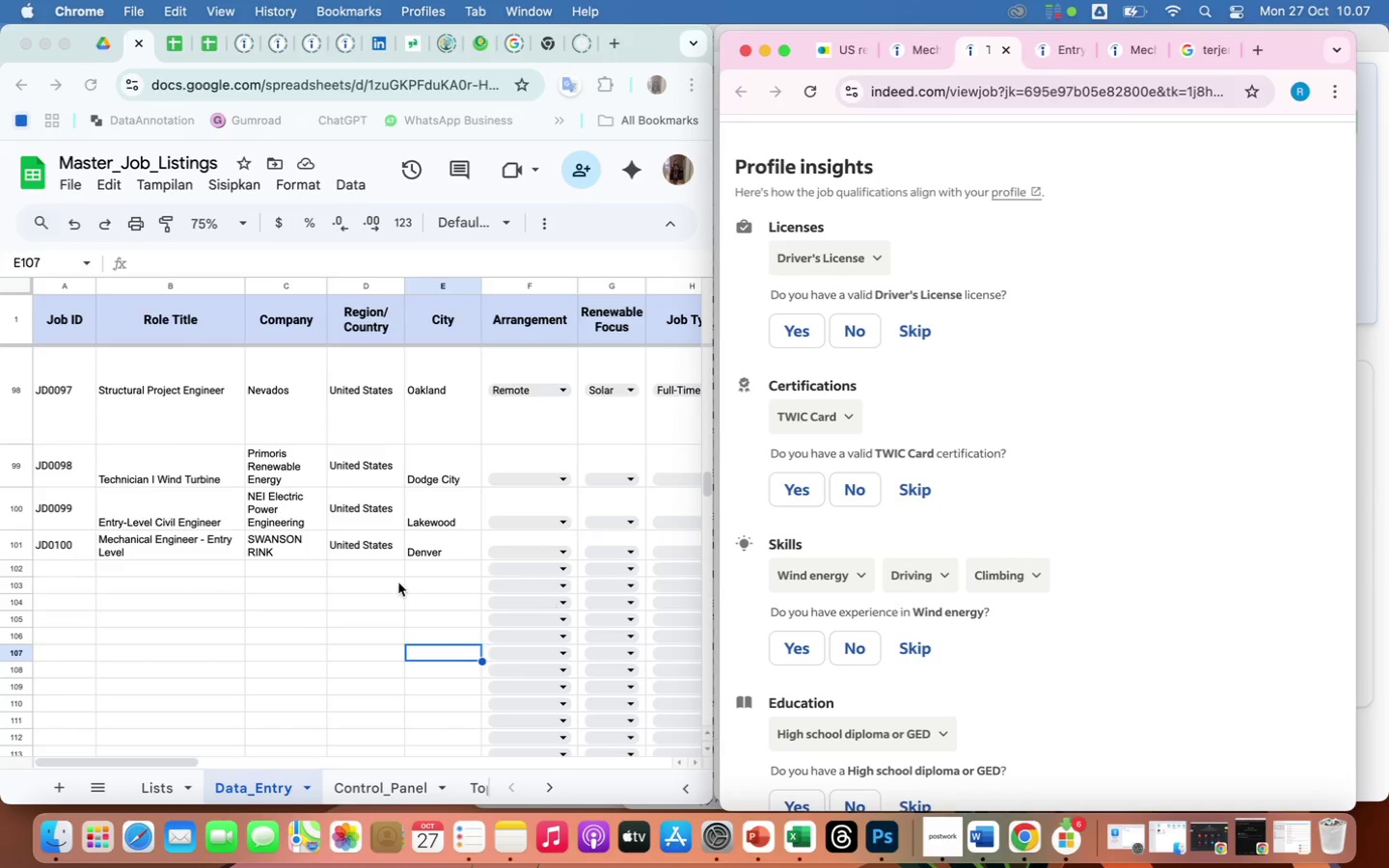 
wait(6.1)
 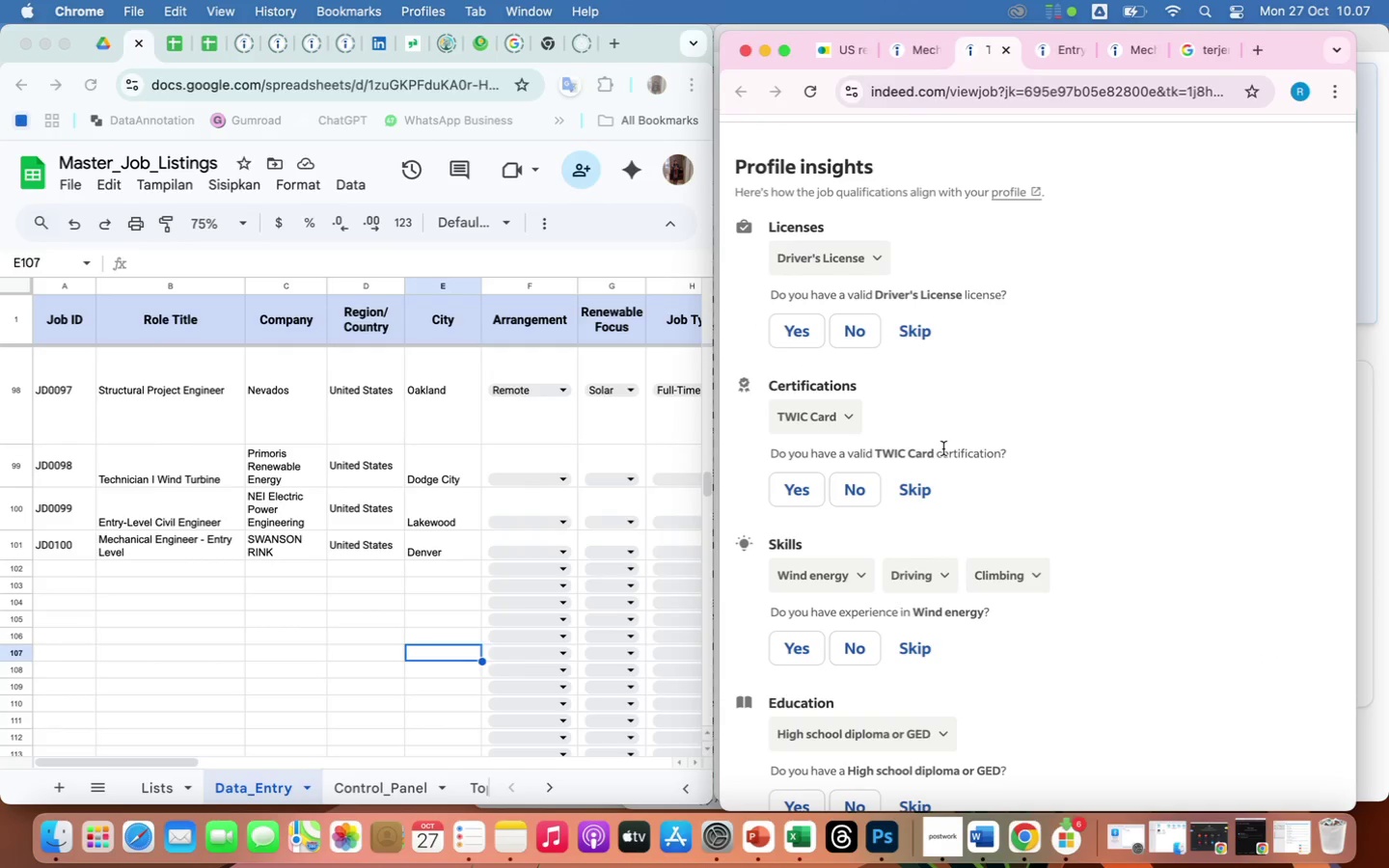 
left_click([510, 460])
 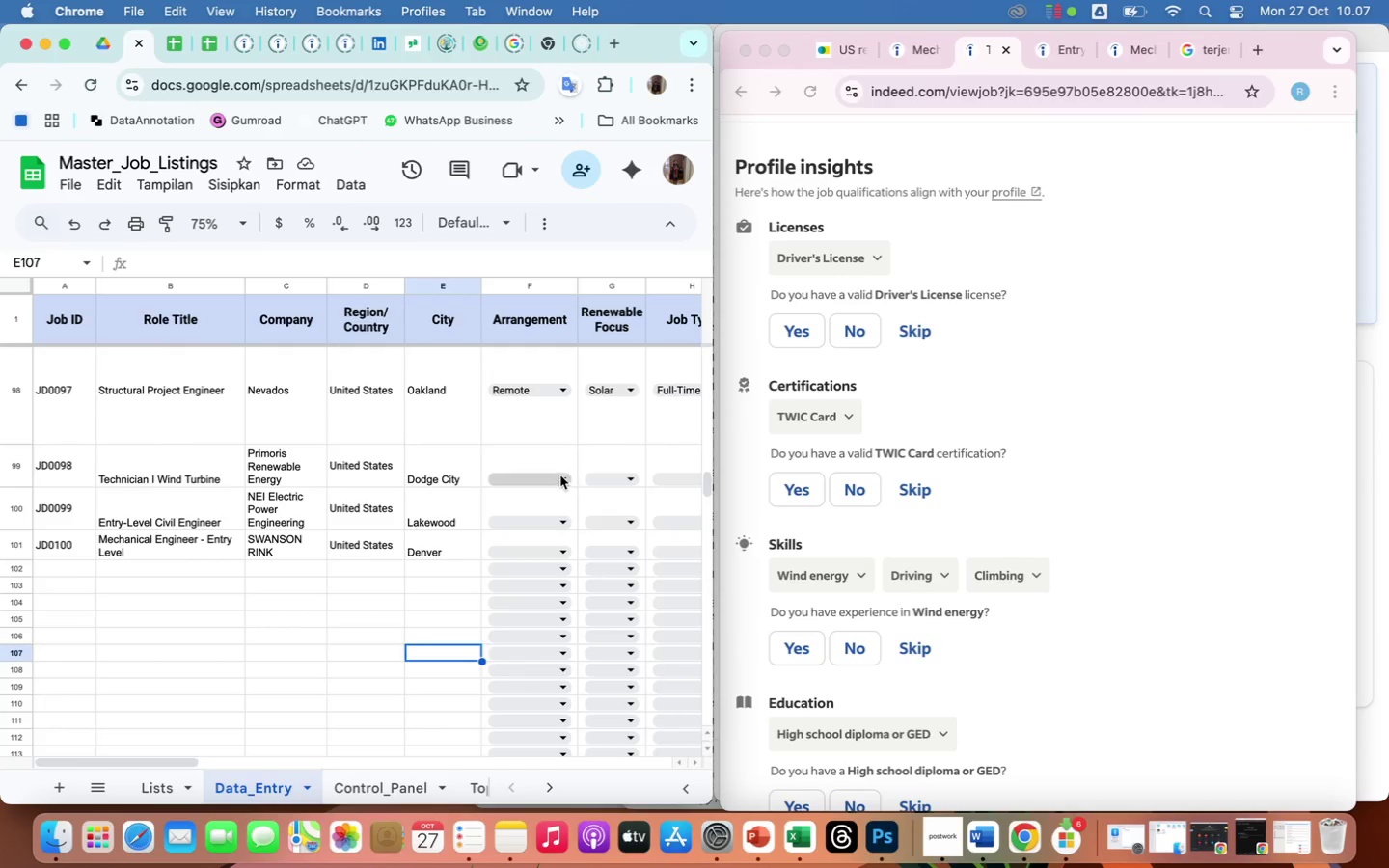 
left_click([559, 475])
 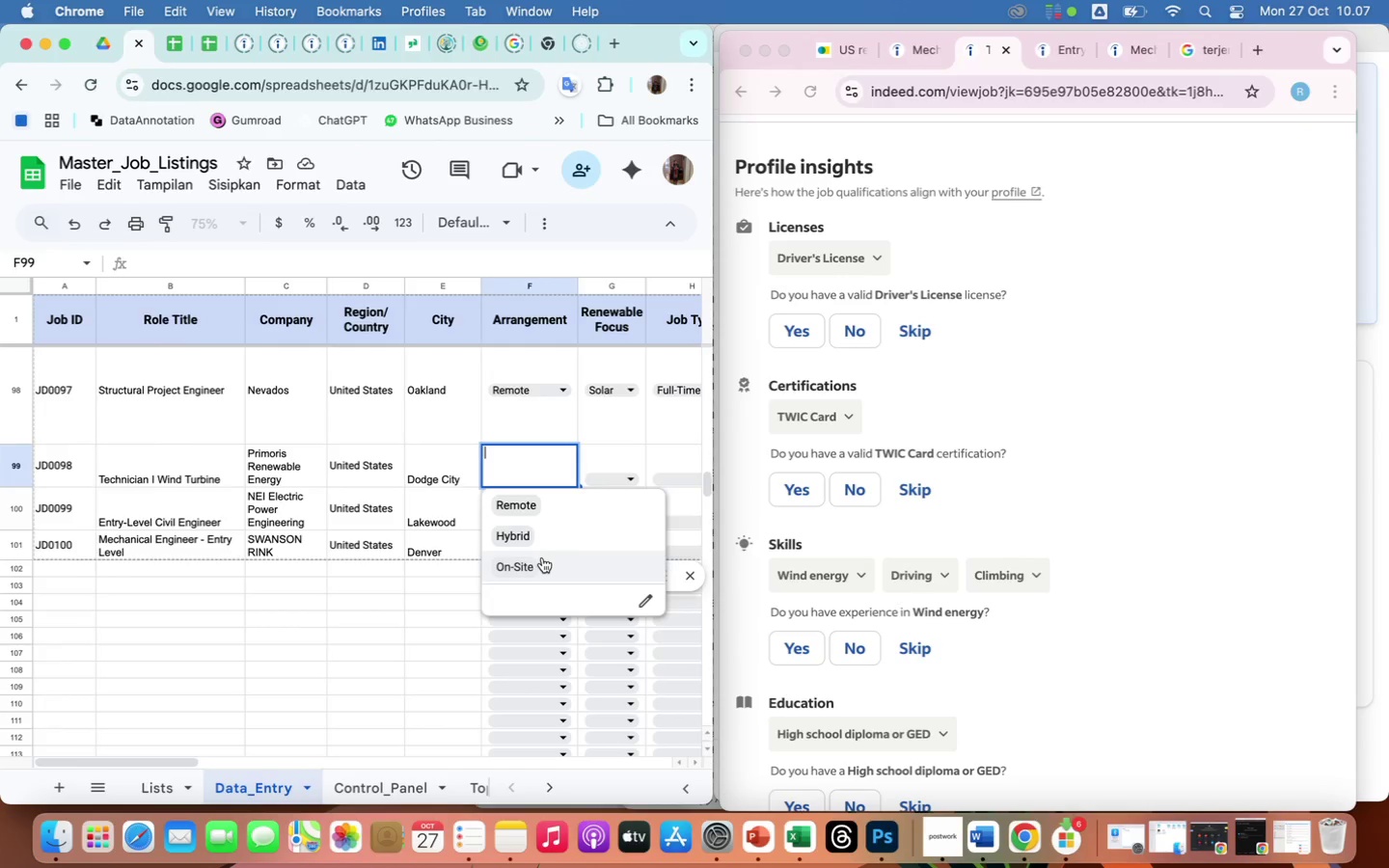 
left_click([542, 566])
 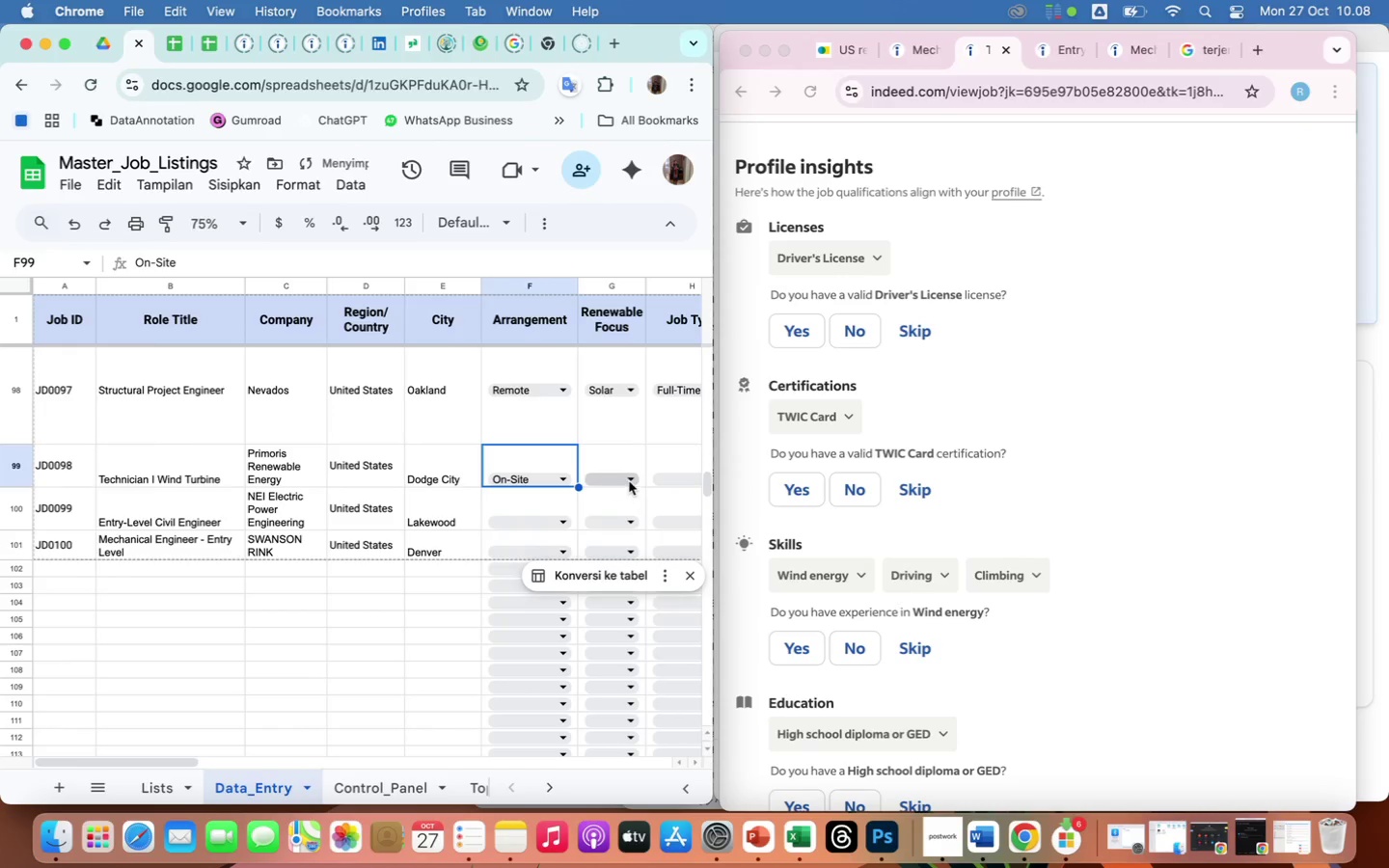 
left_click([628, 481])
 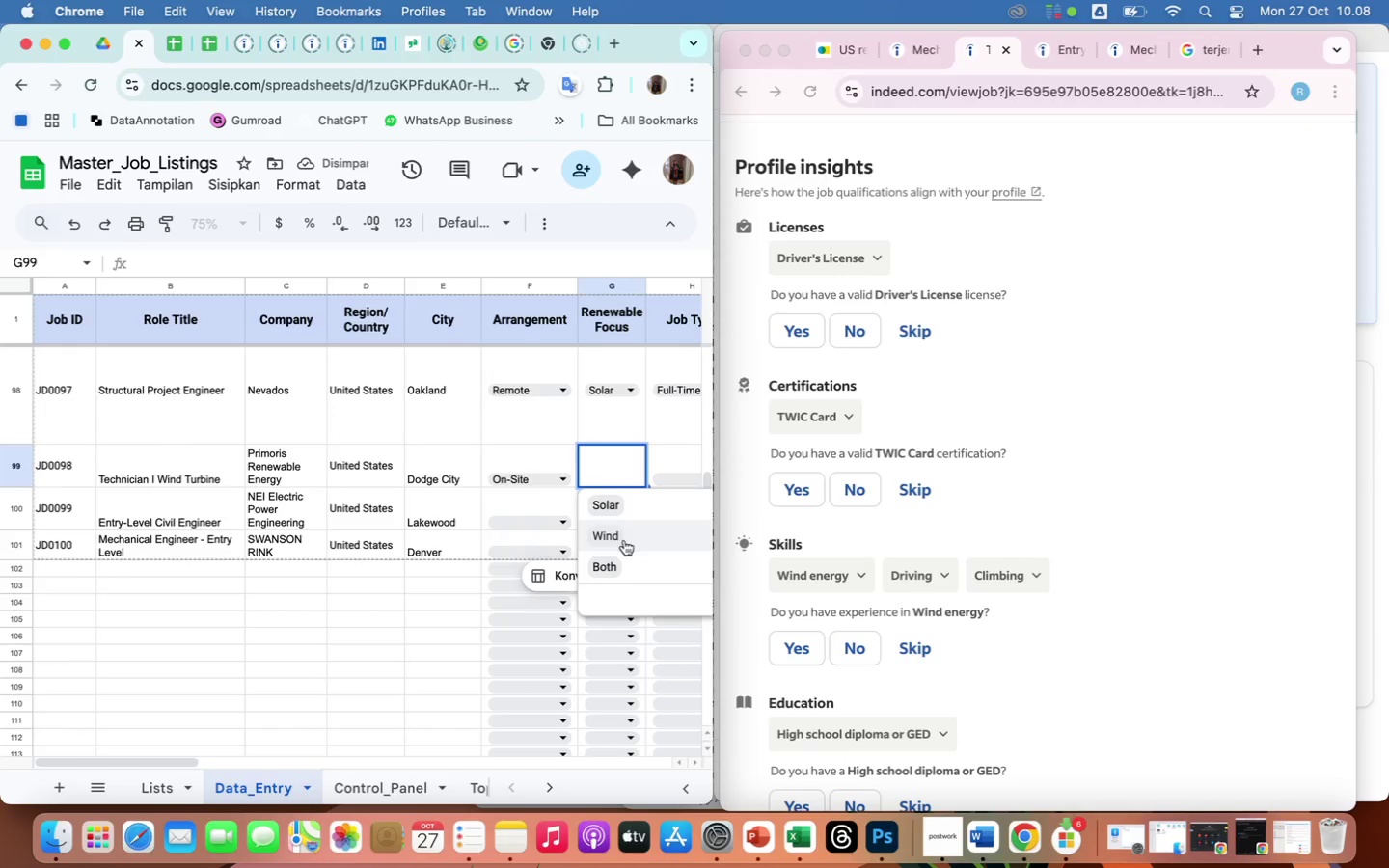 
left_click([624, 540])
 